 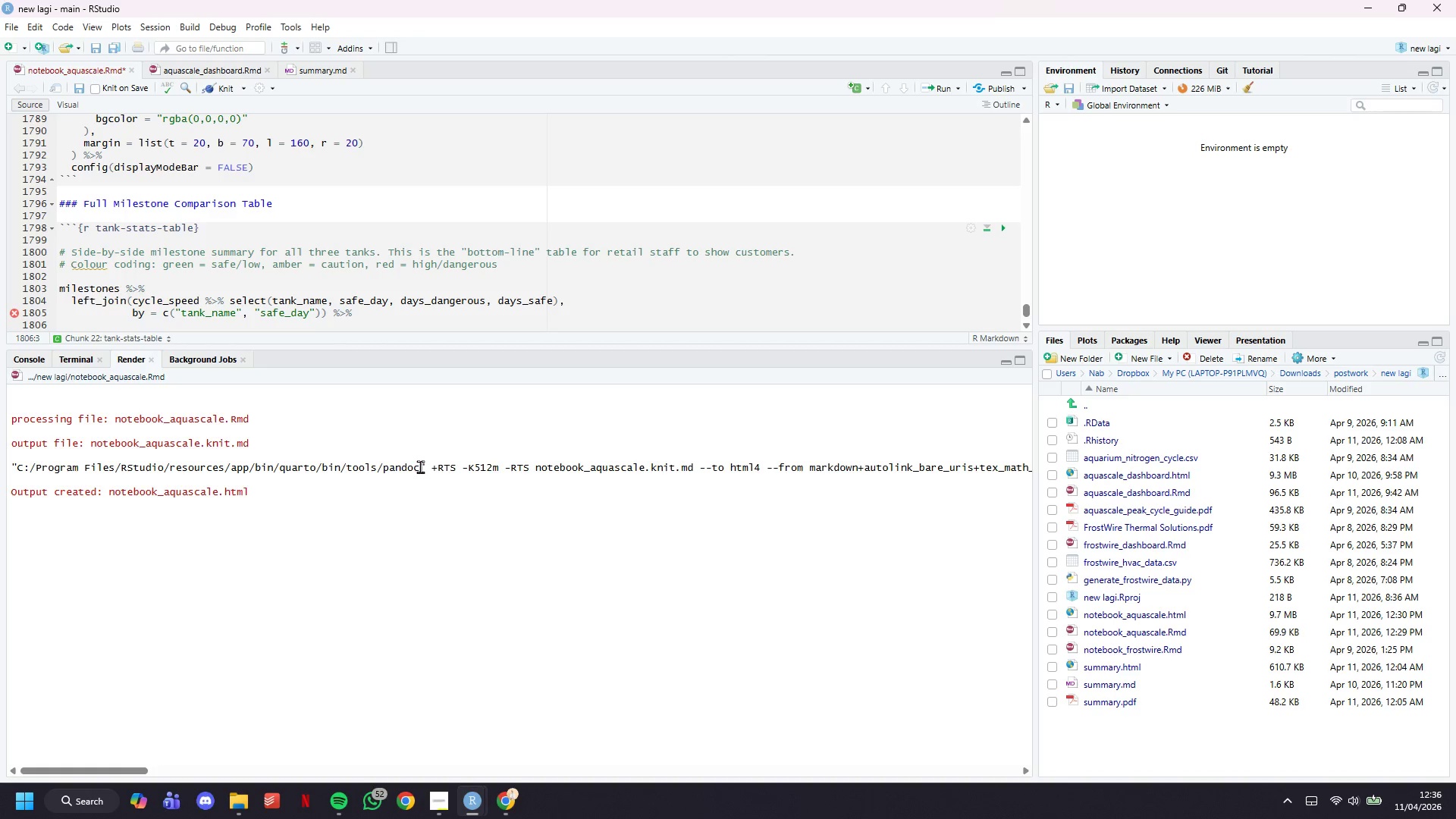 
hold_key(key=ShiftLeft, duration=0.77)
 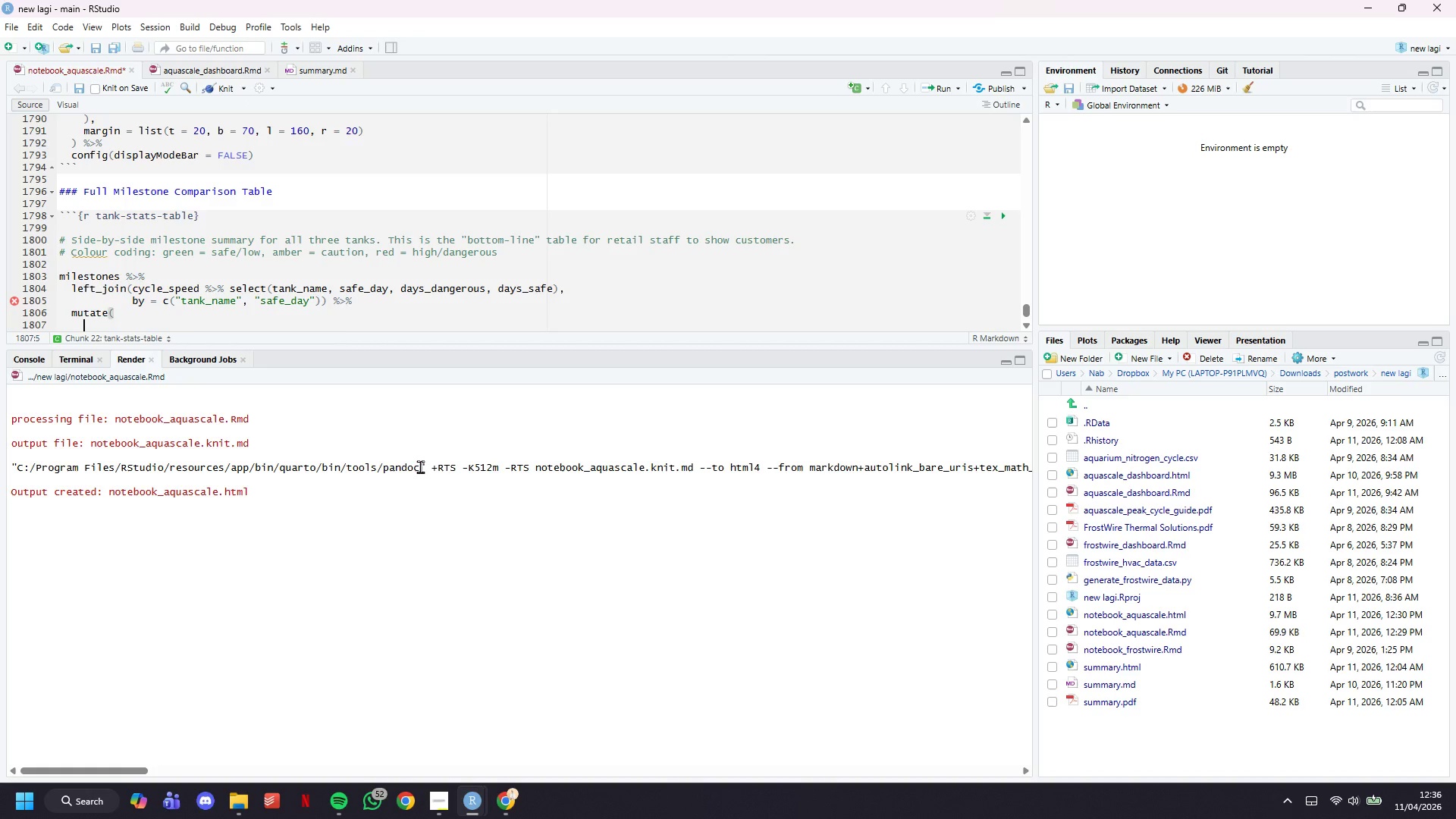 
key(Enter)
 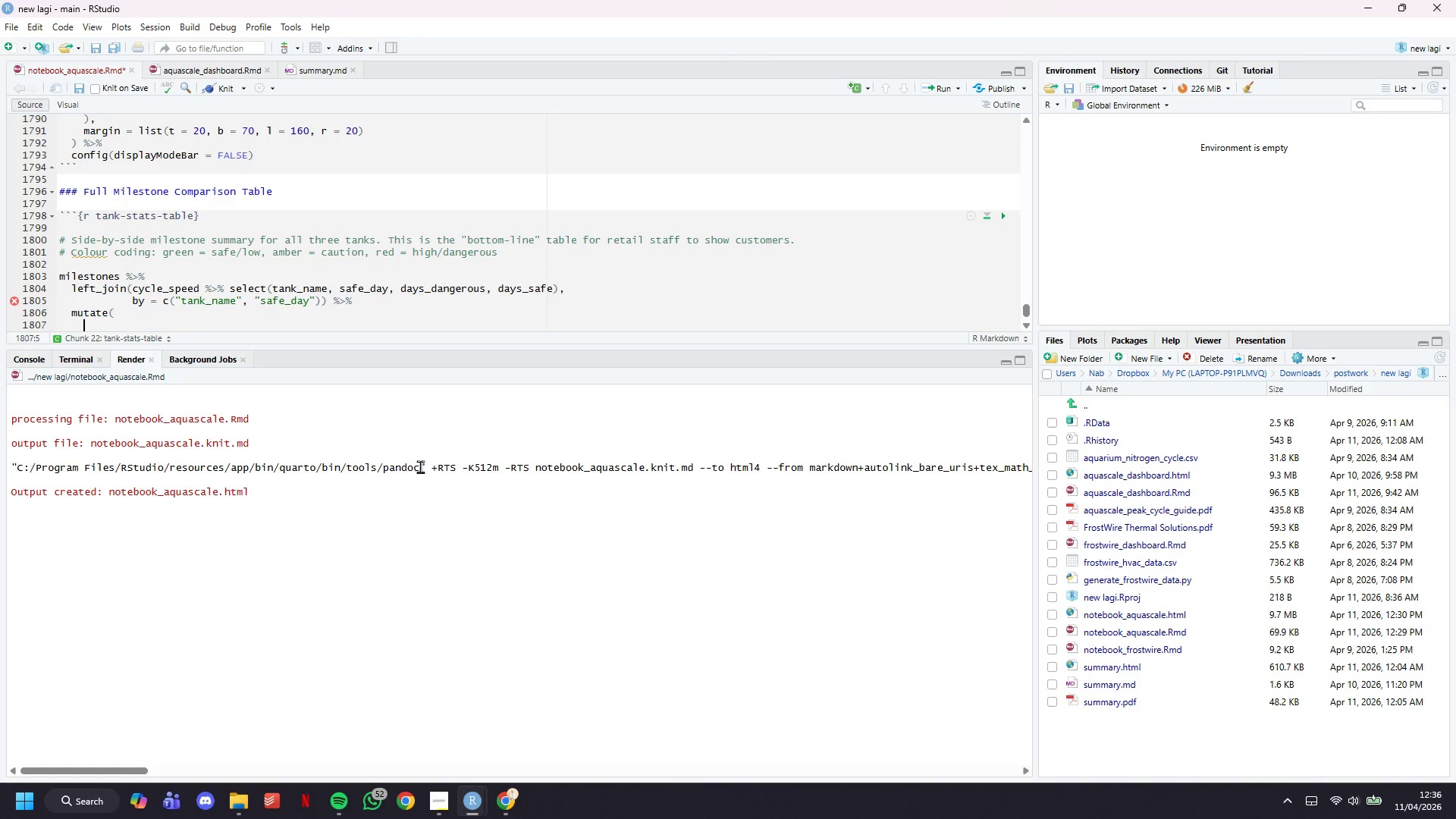 
type(Tank = )
 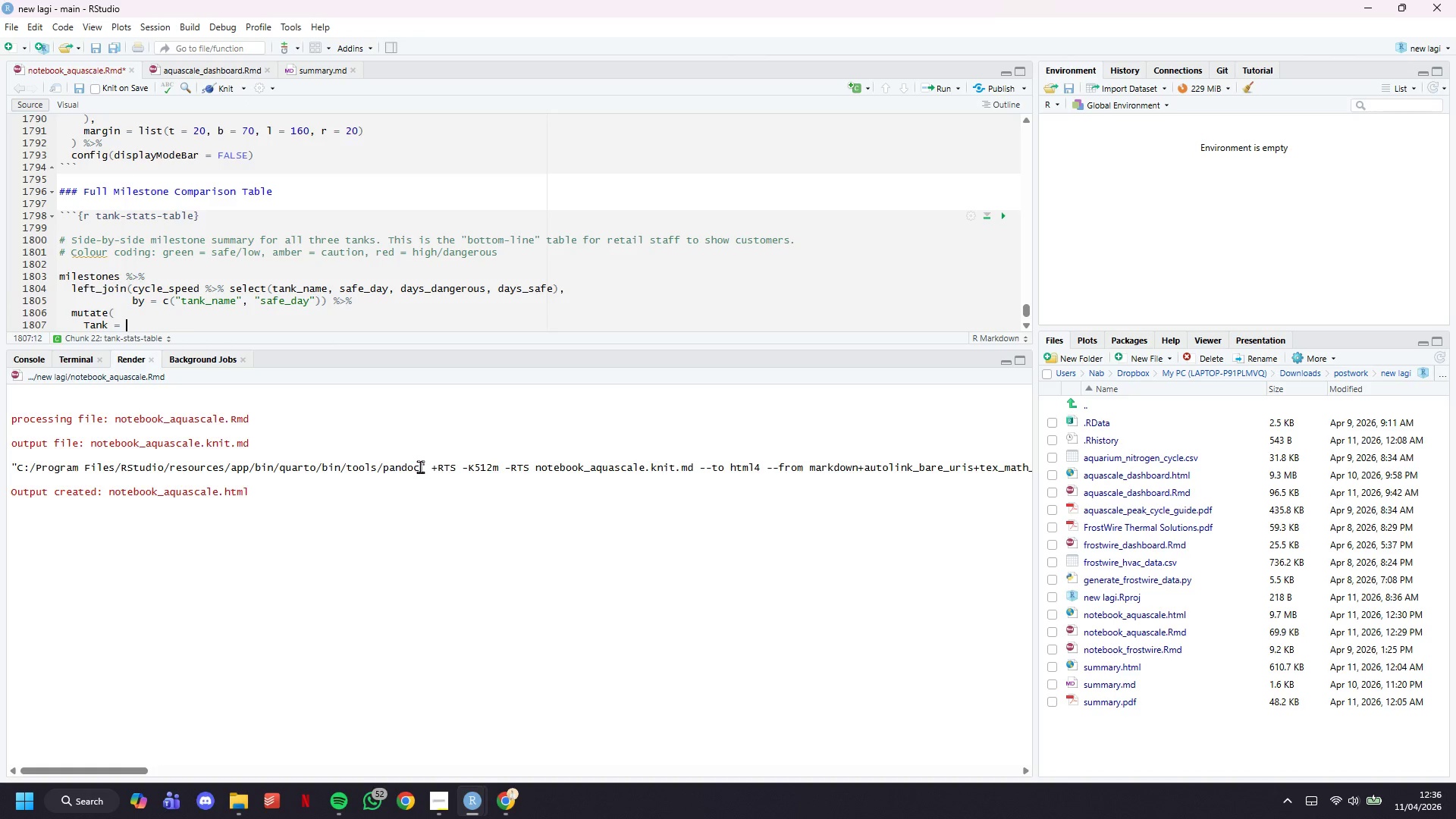 
type(as.character)
 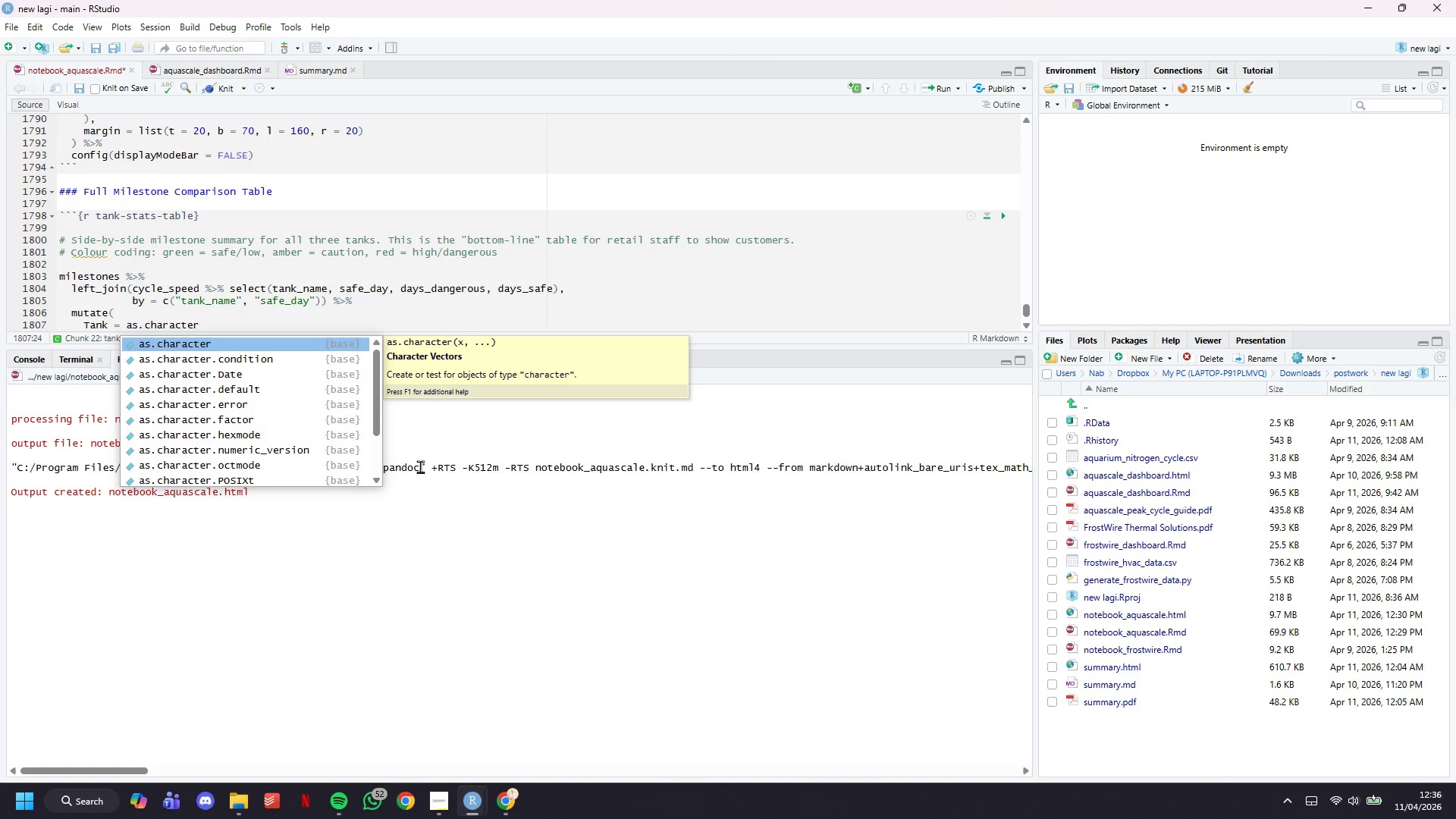 
type((tank_name)
 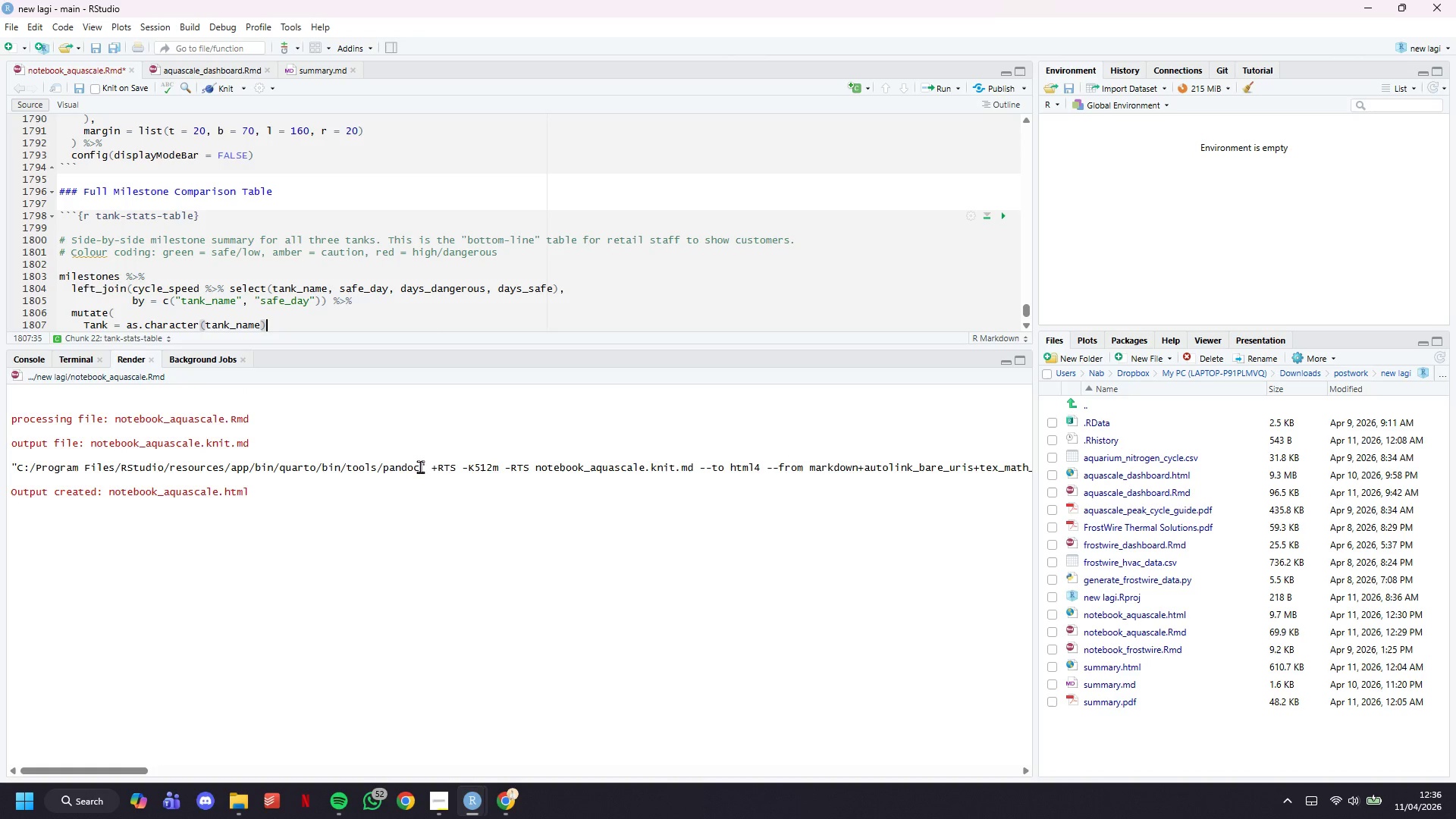 
key(ArrowRight)
 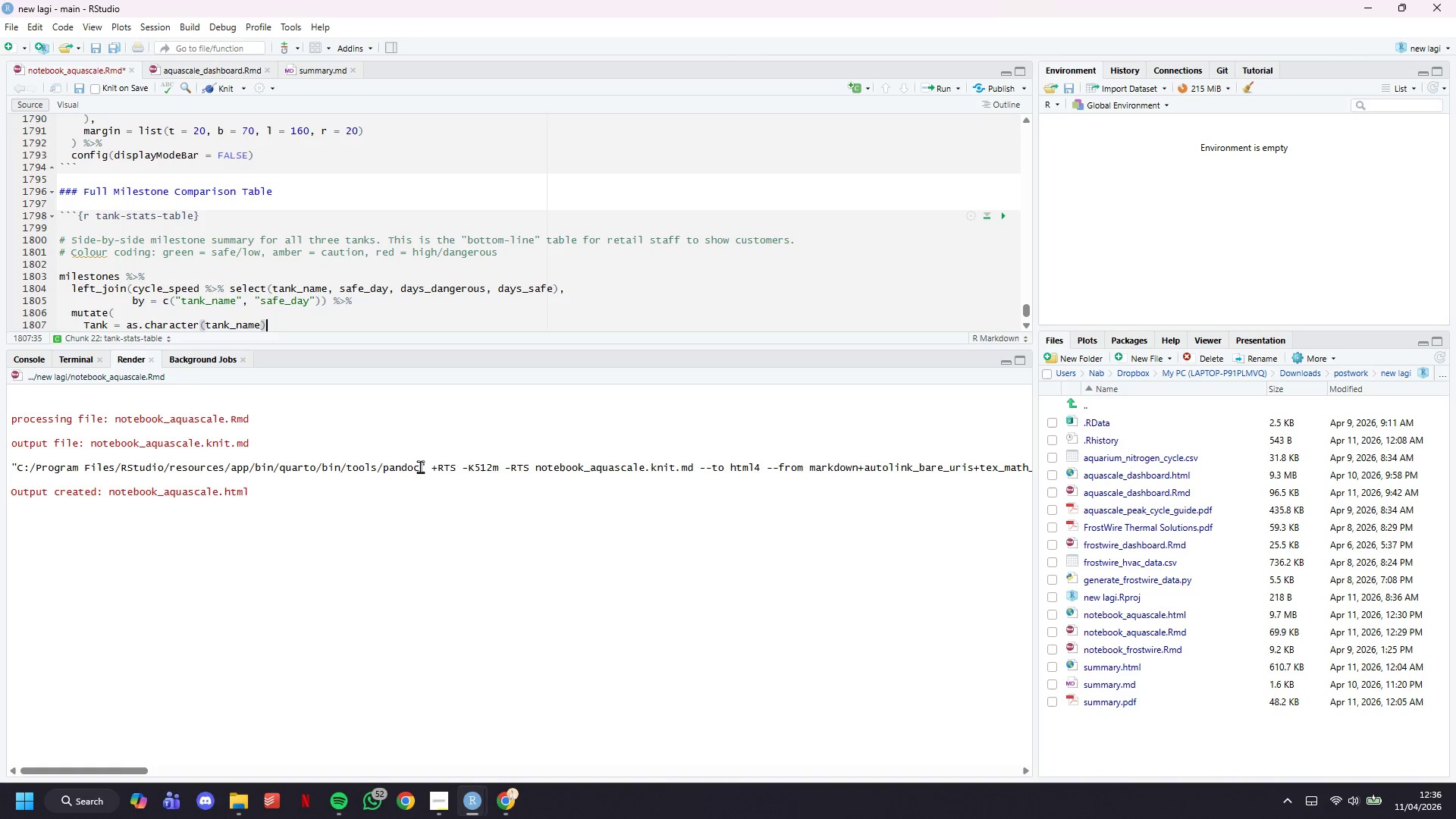 
key(Comma)
 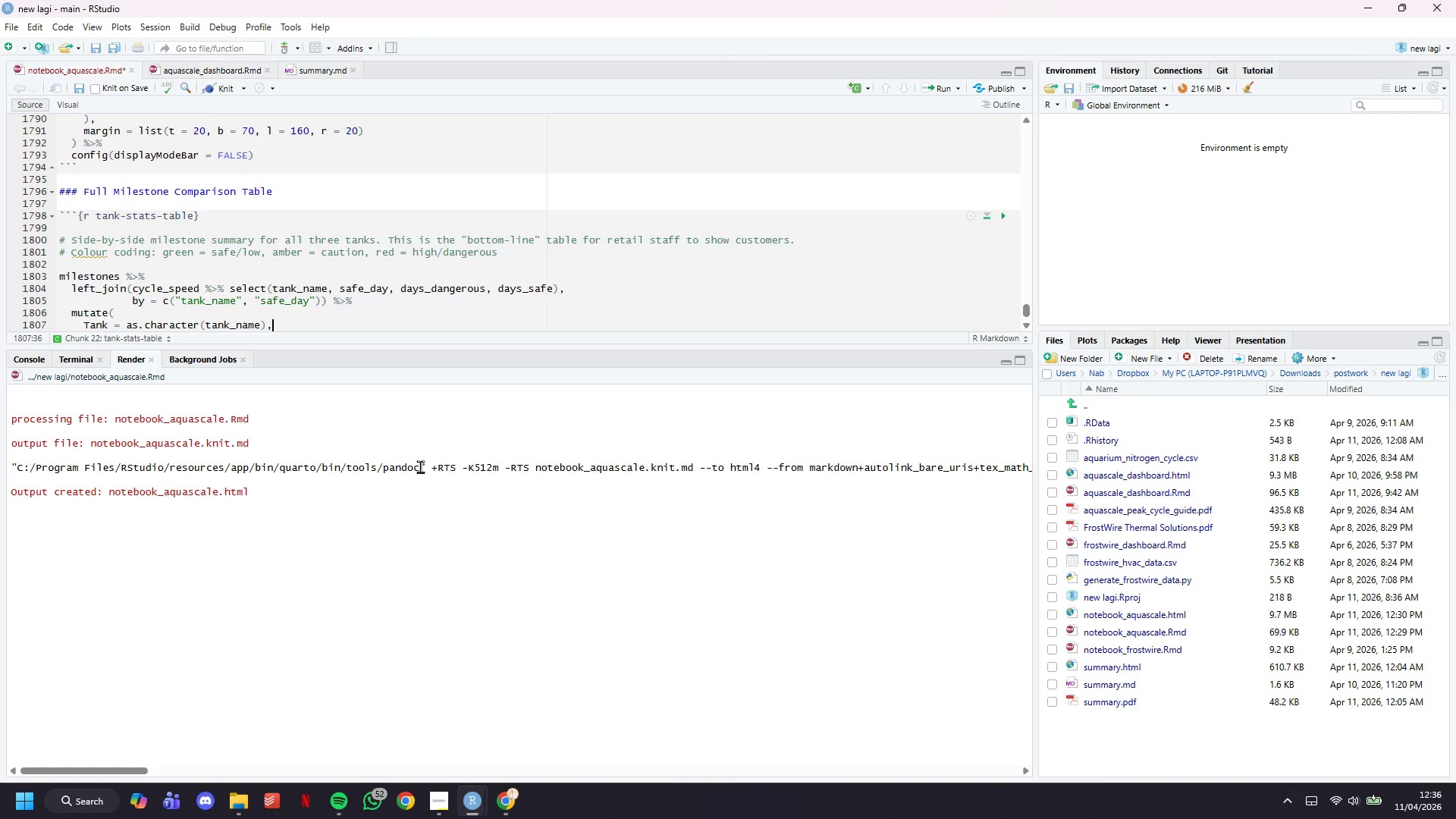 
key(Enter)
 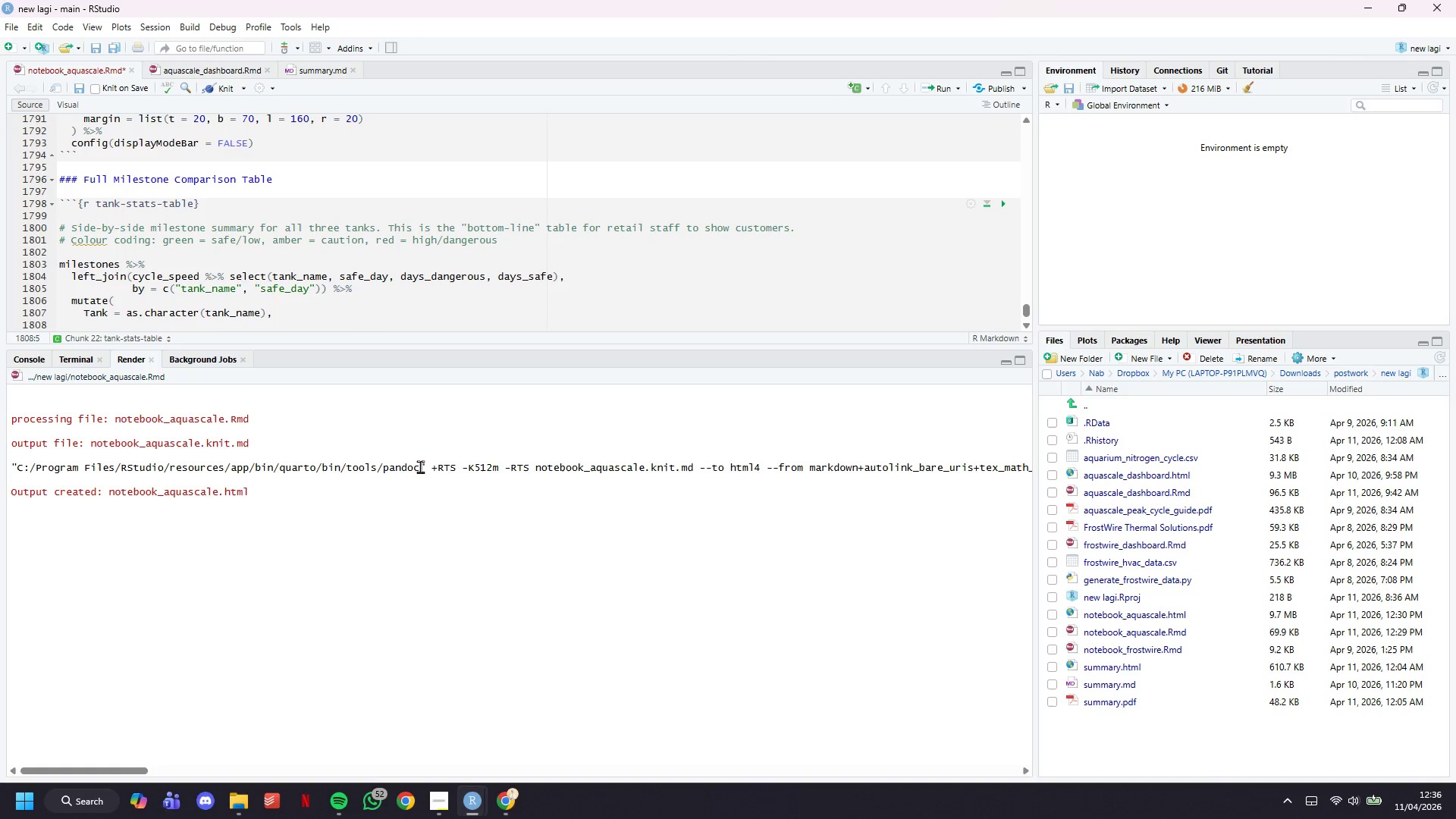 
key(Backquote)
 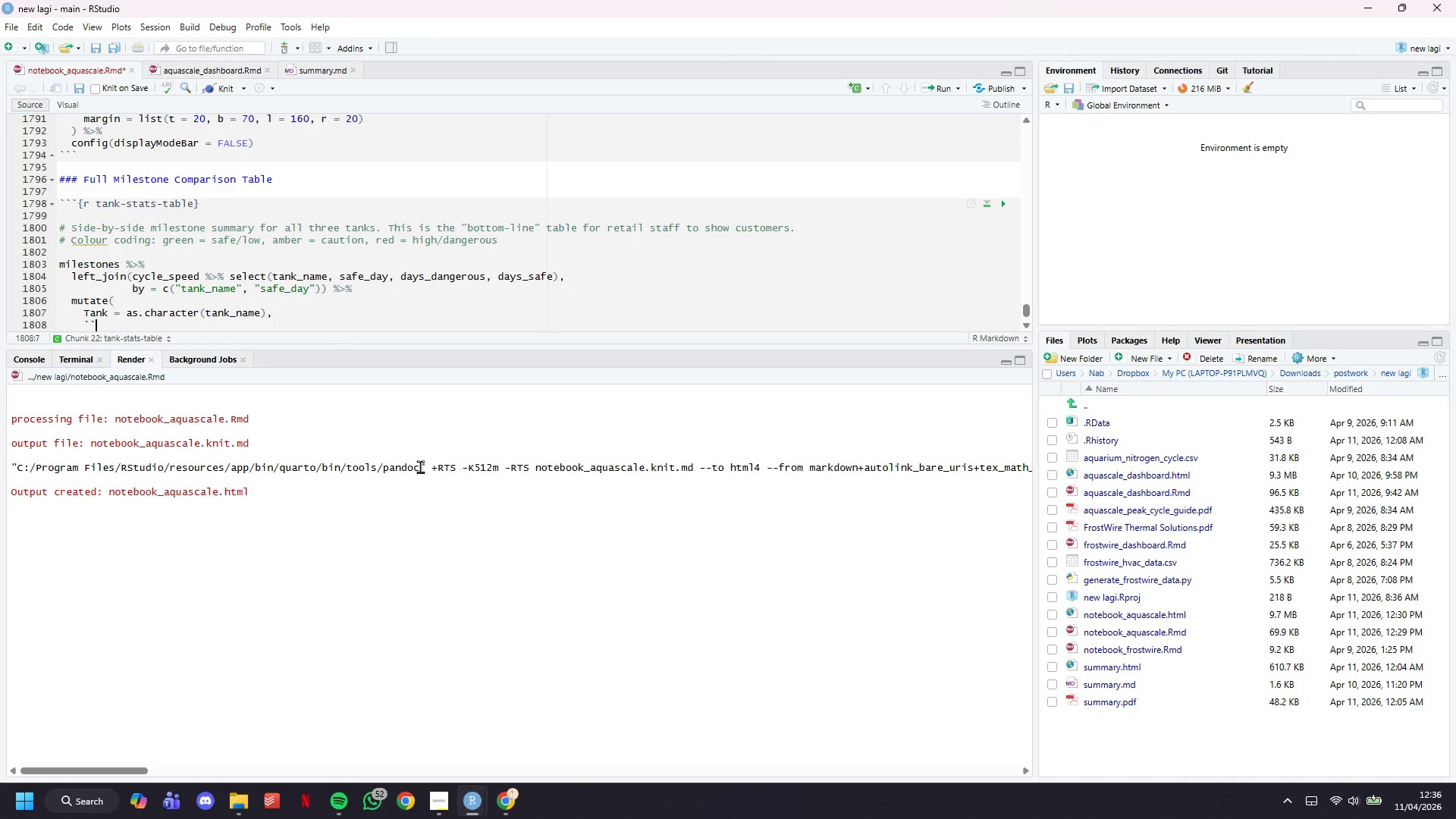 
key(Backquote)
 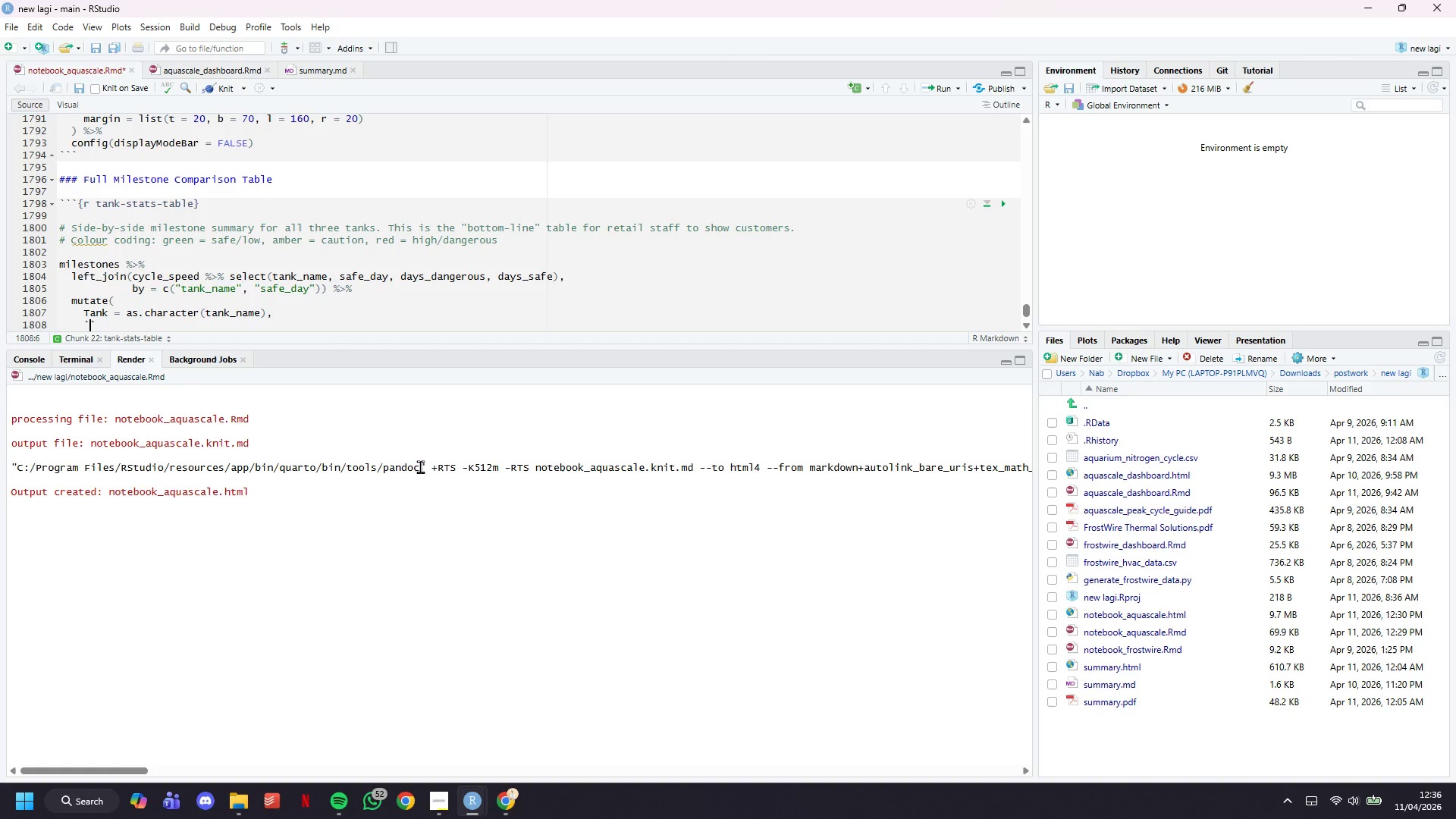 
key(ArrowLeft)
 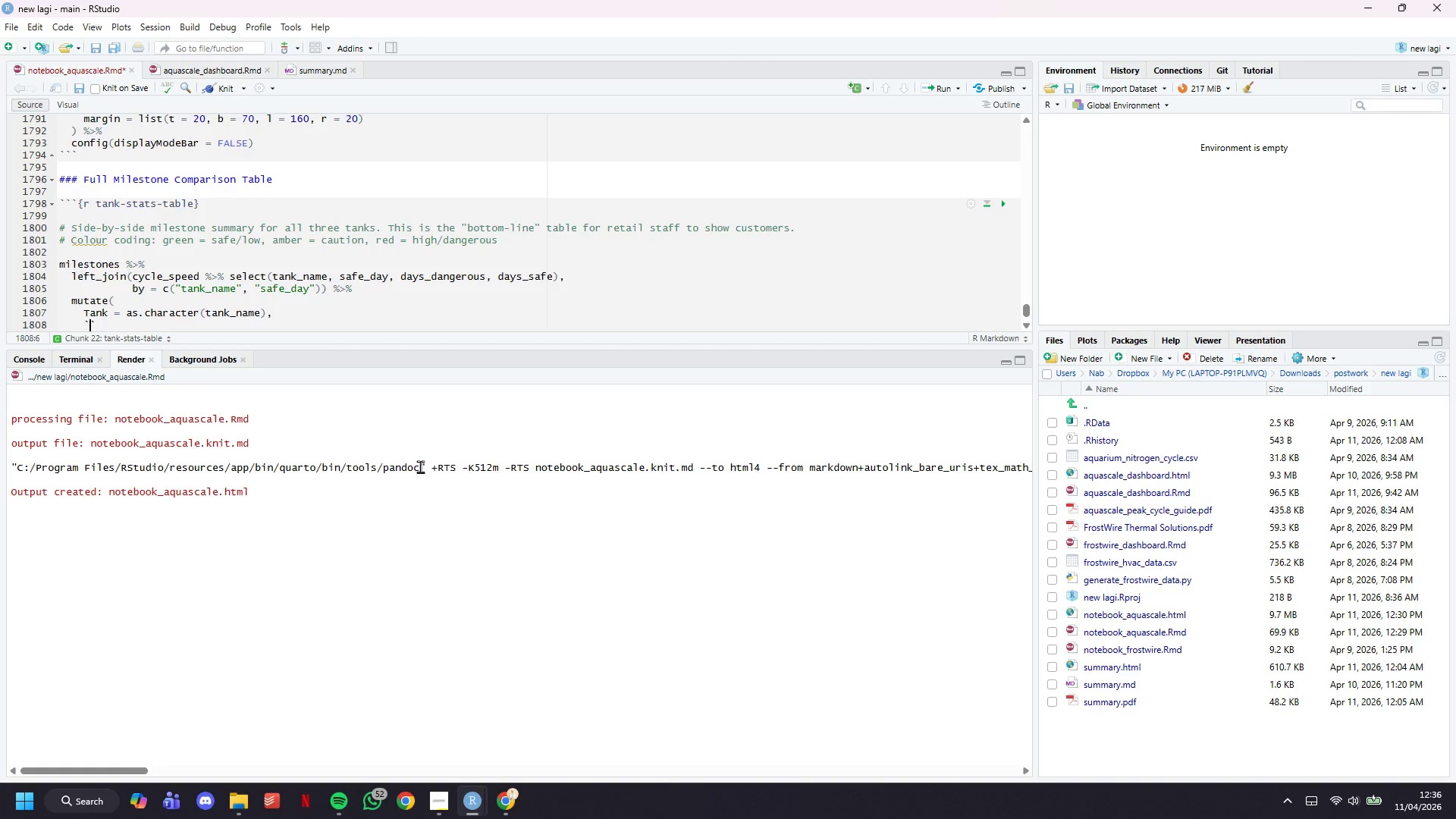 
type(NH3 Peak ())
 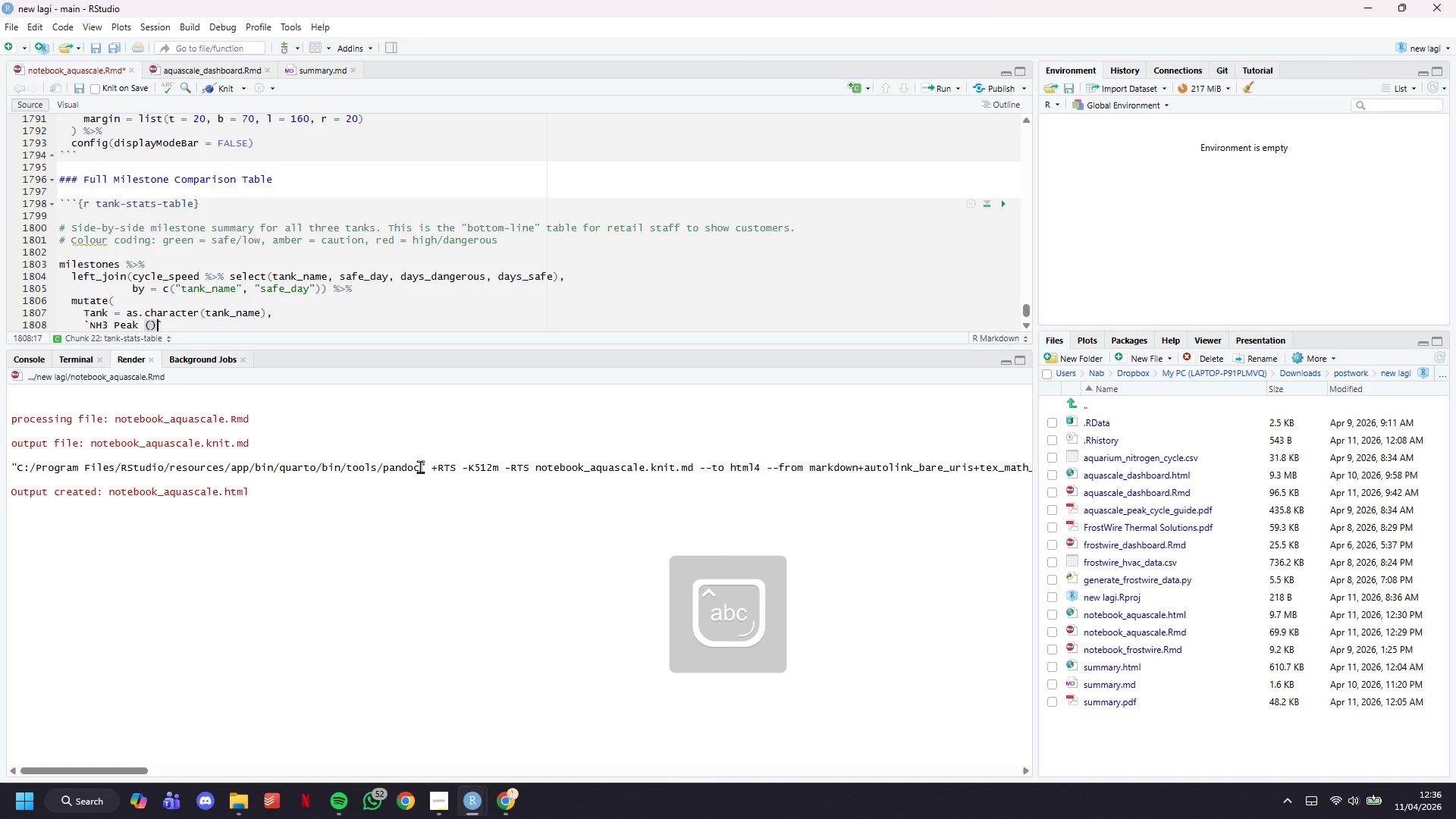 
 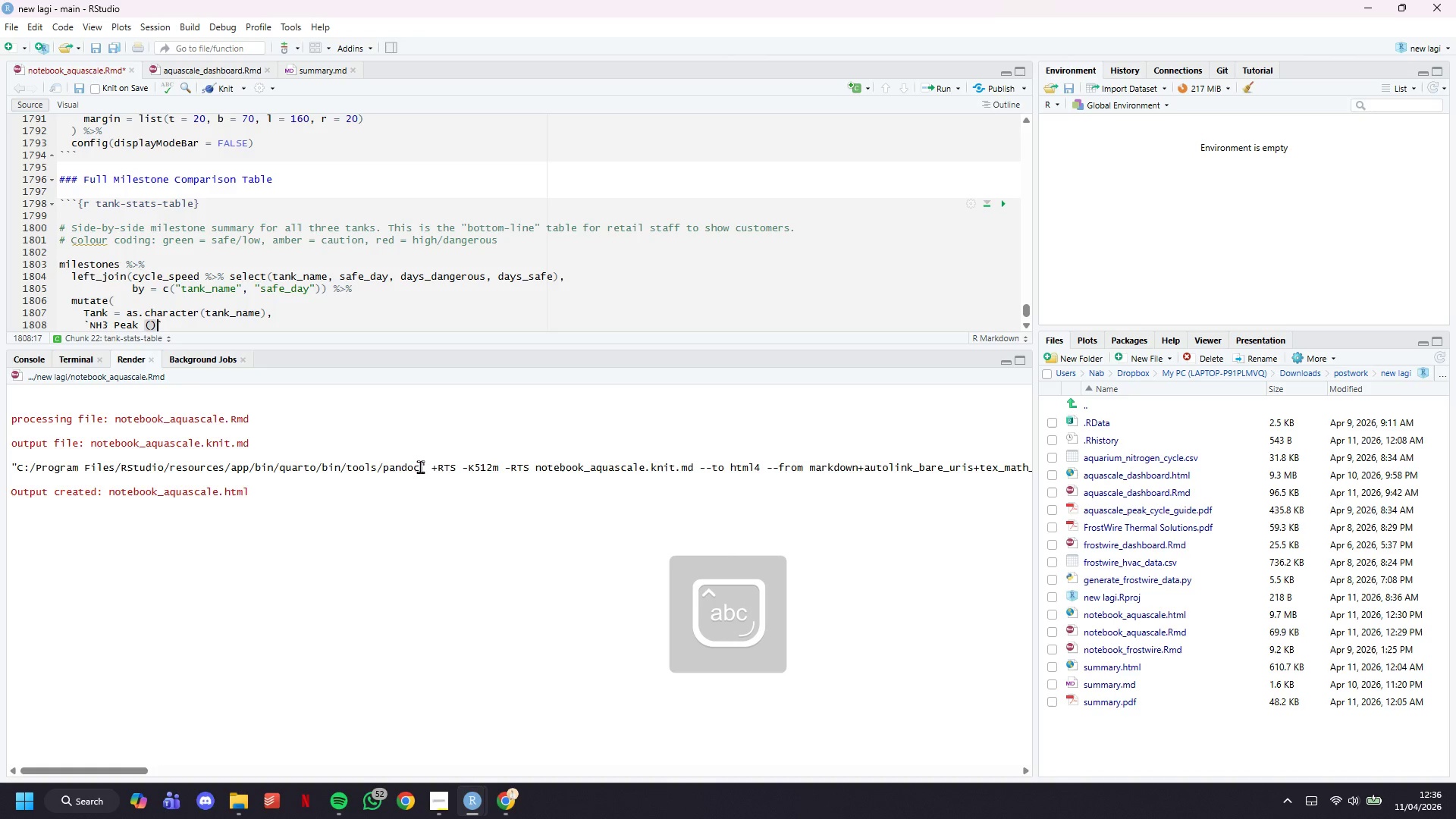 
key(ArrowLeft)
 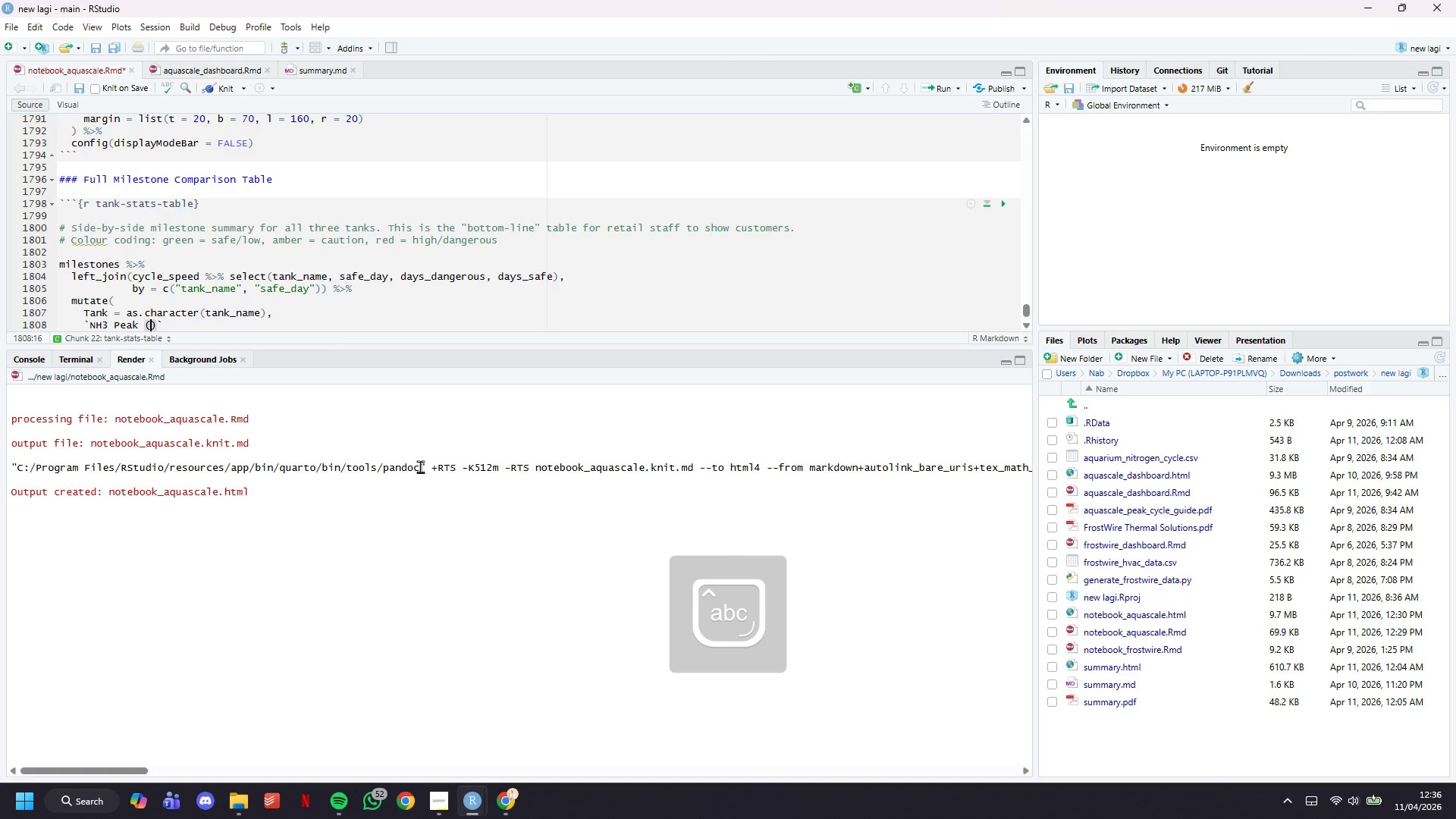 
type(ppm)
 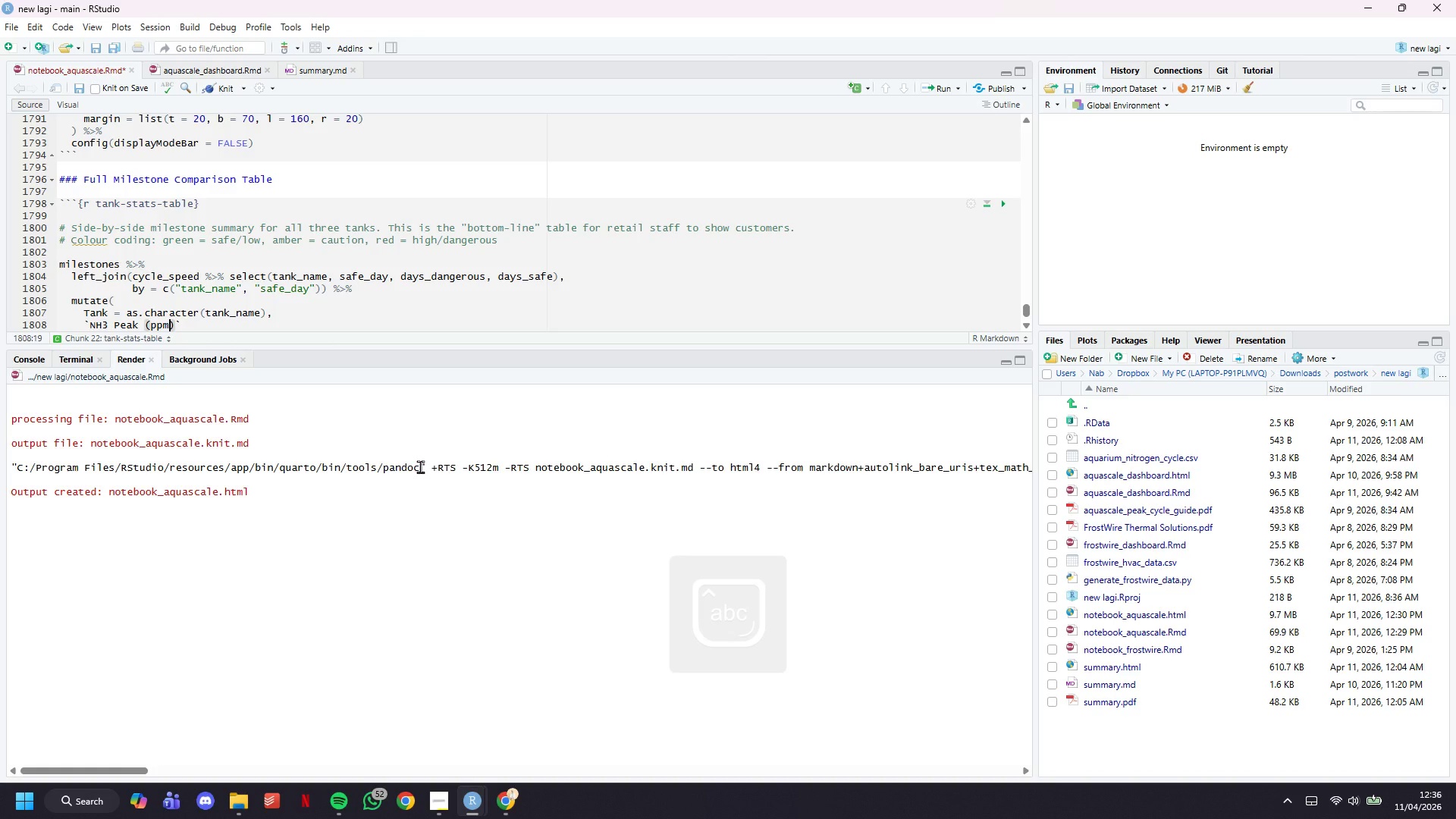 
key(ArrowRight)
 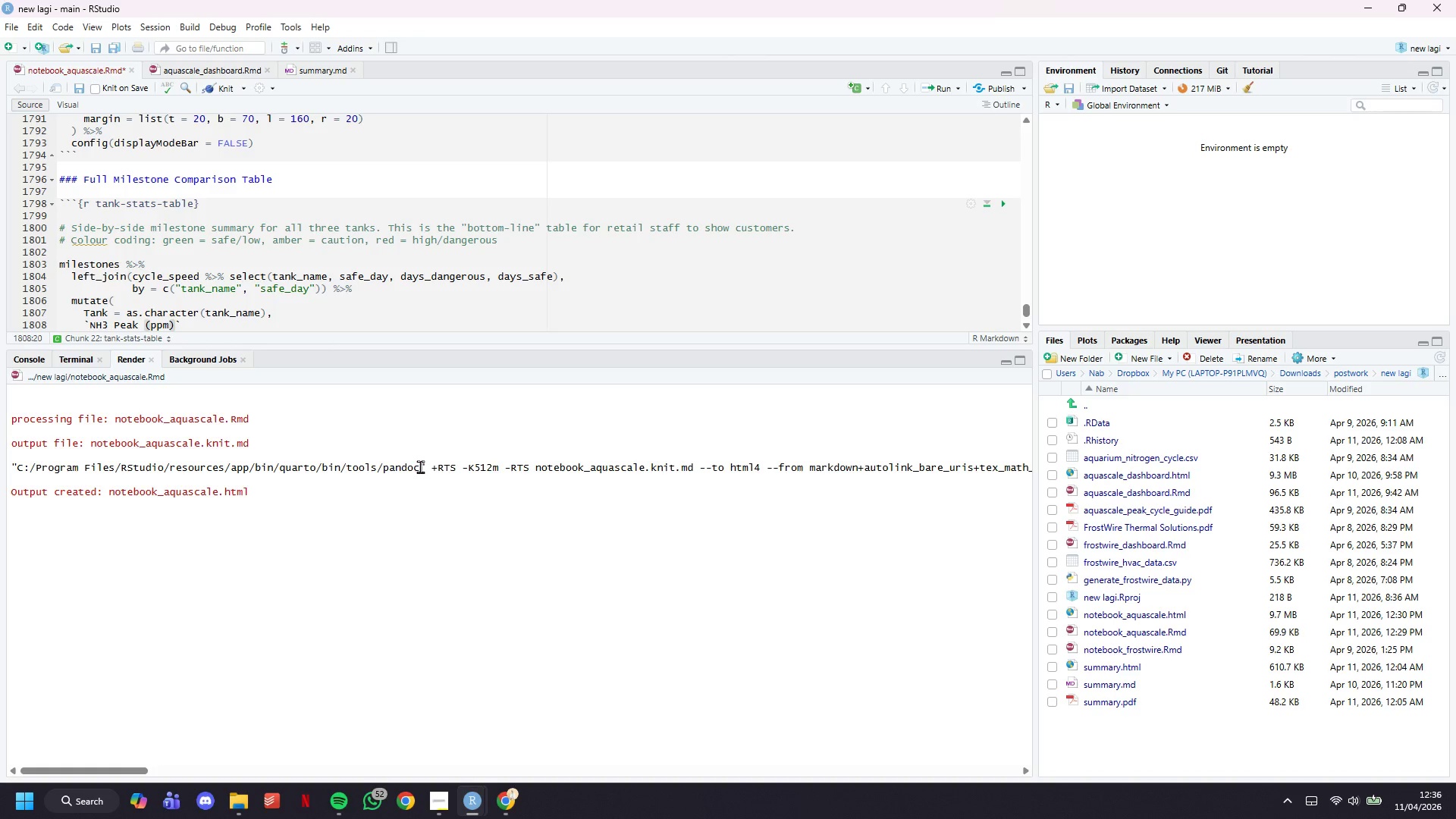 
key(ArrowRight)
 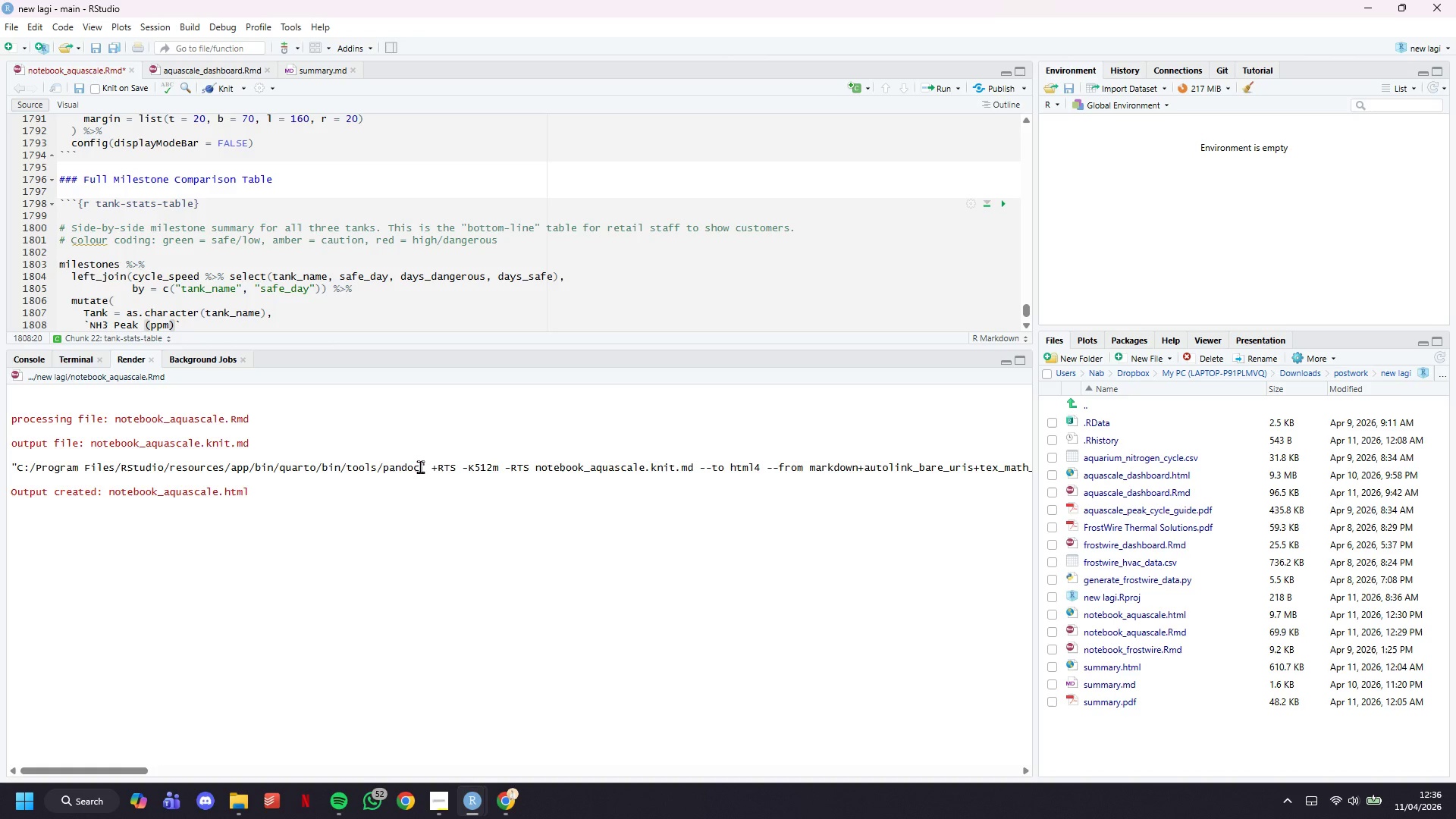 
type( = round(peak_ammonia_val, 2)
 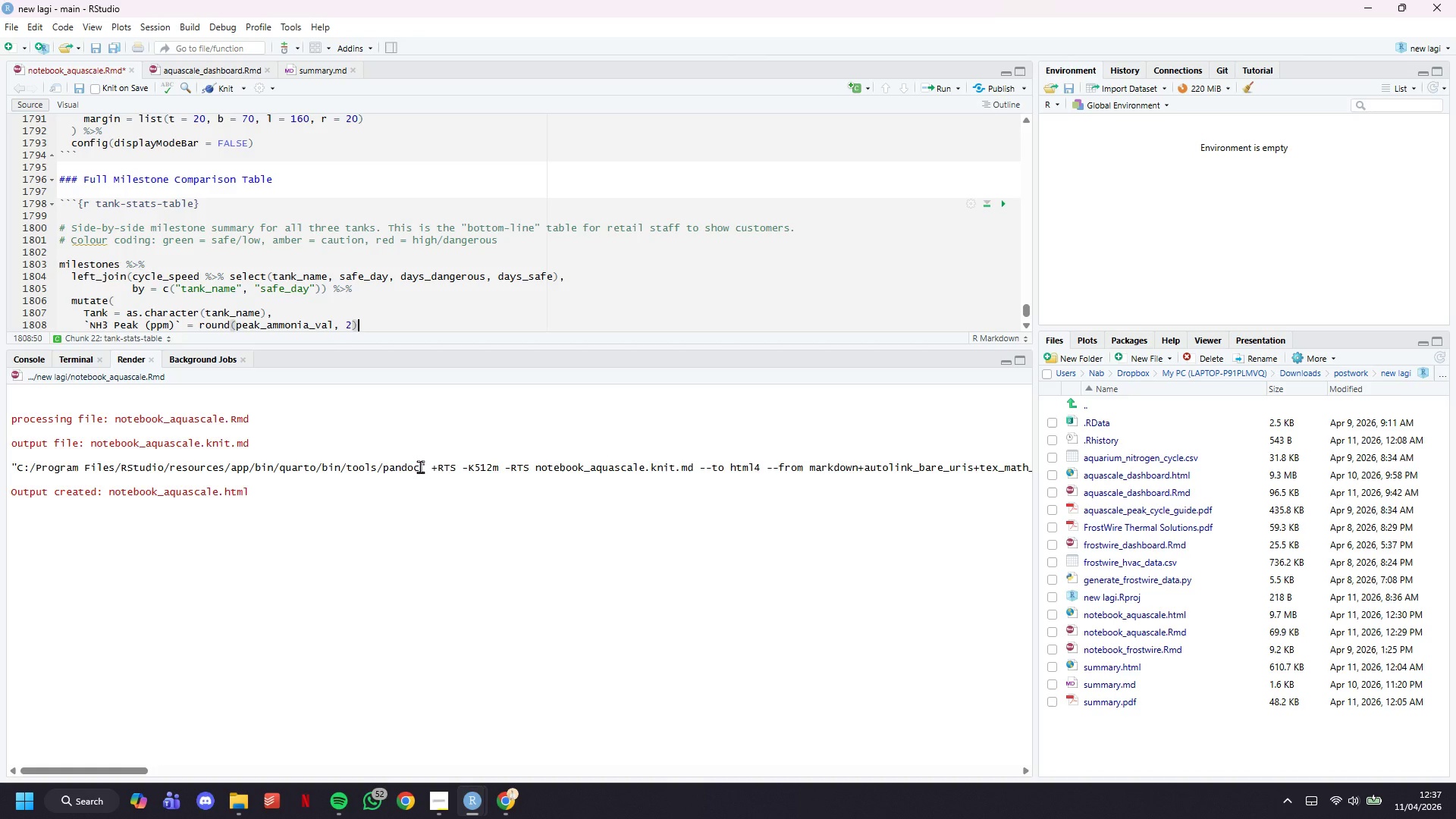 
 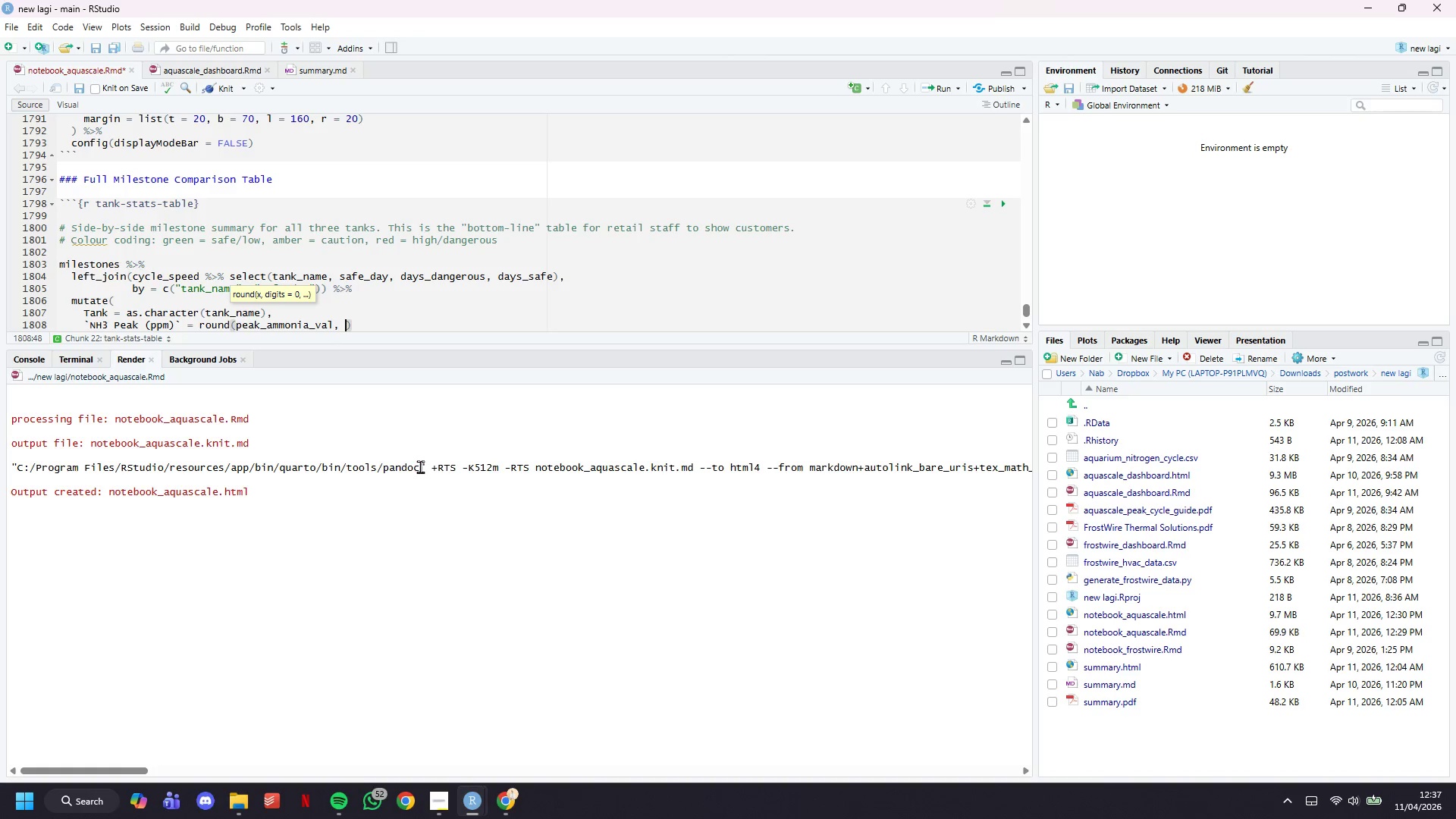 
key(ArrowRight)
 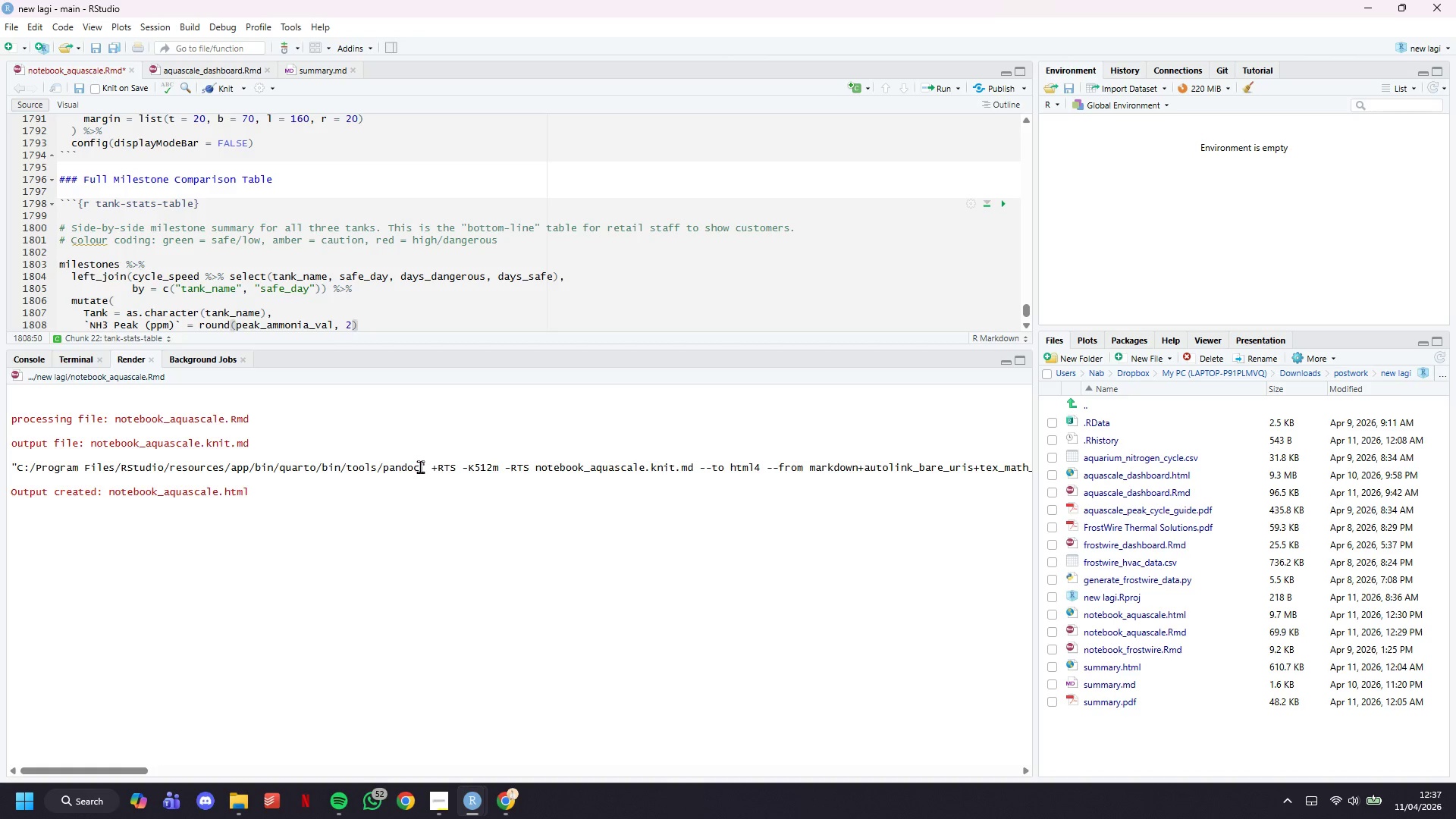 
key(Comma)
 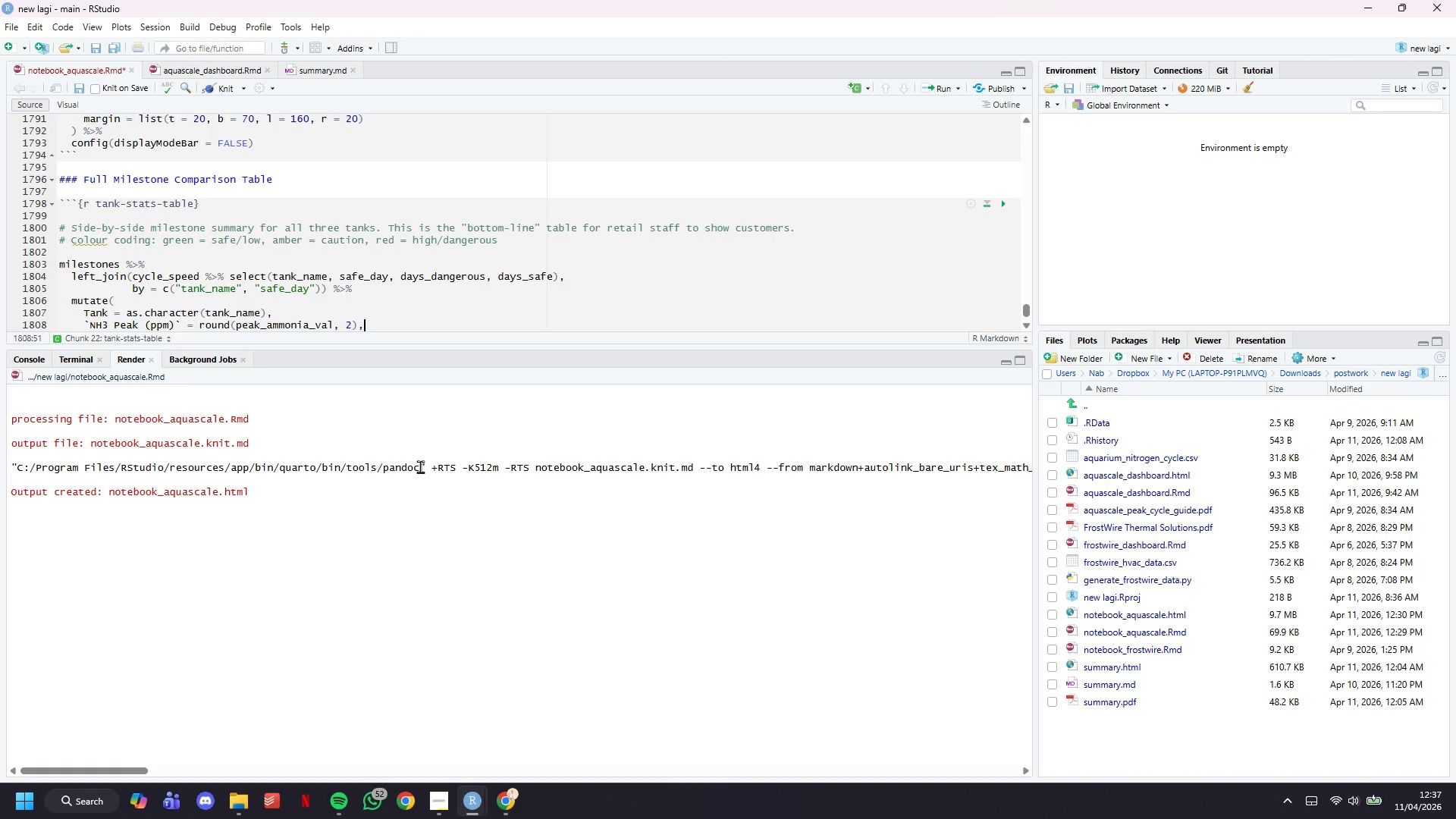 
key(Enter)
 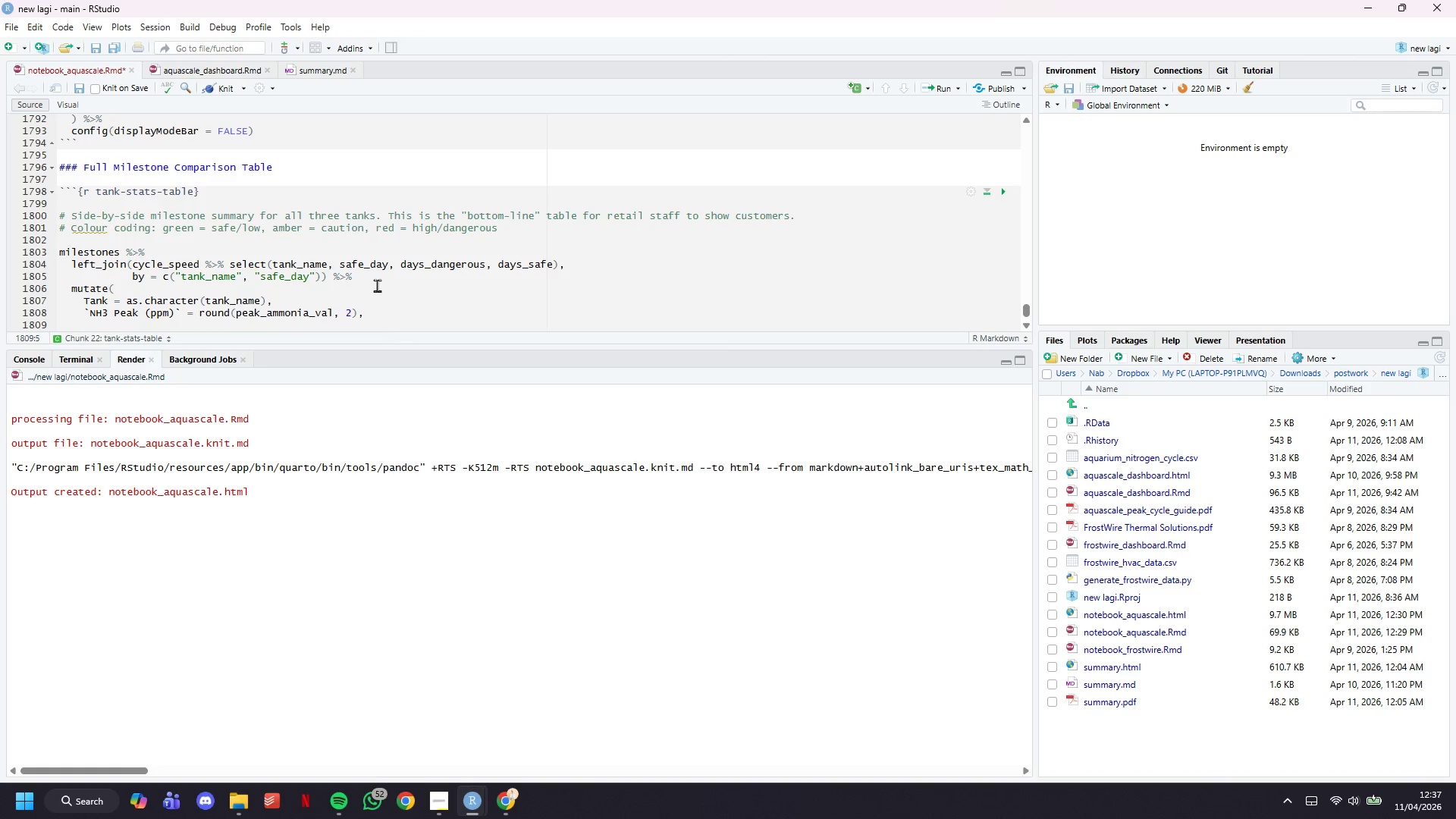 
scroll: coordinate [369, 243], scroll_direction: down, amount: 1.0
 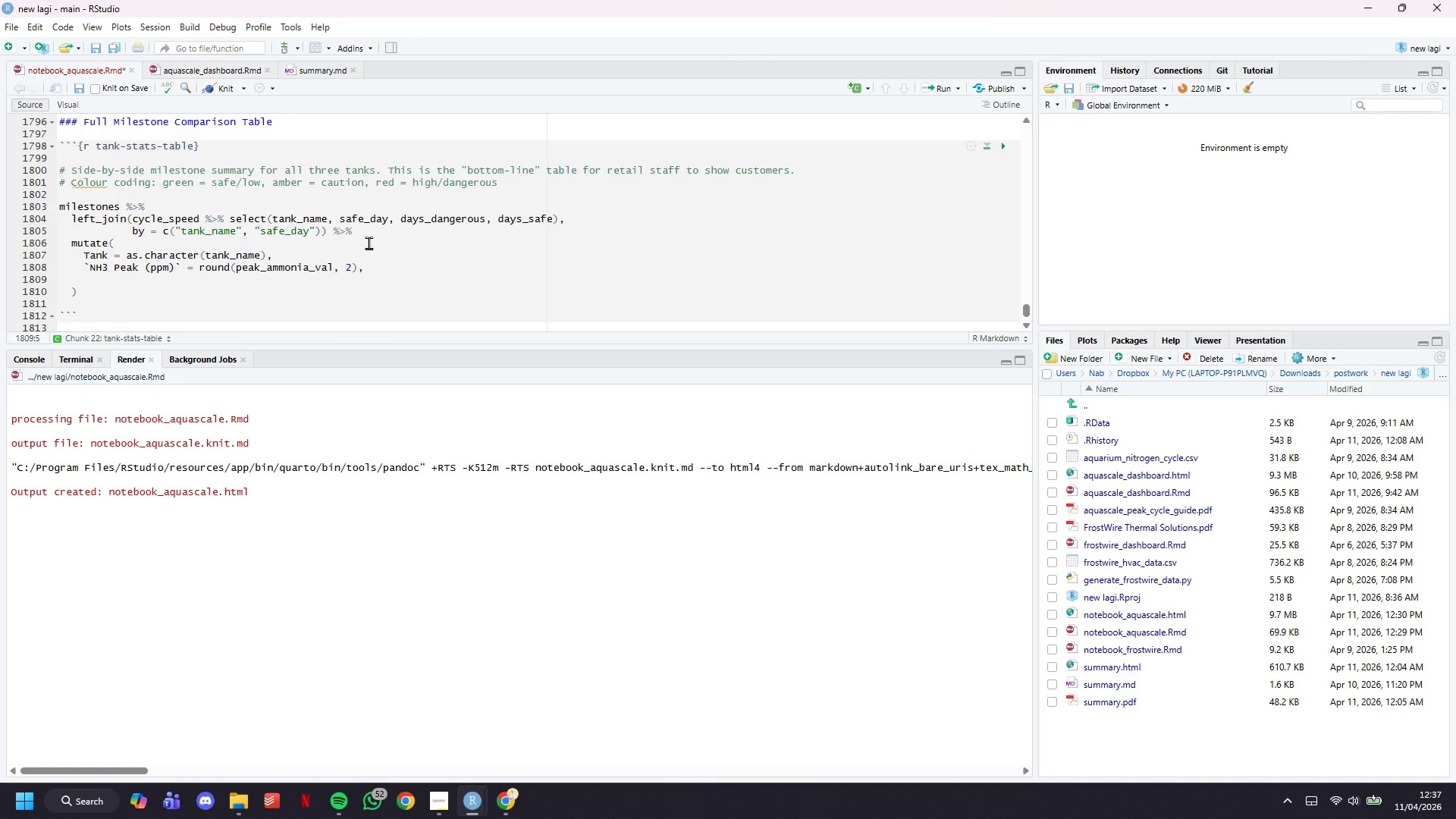 
key(Backquote)
 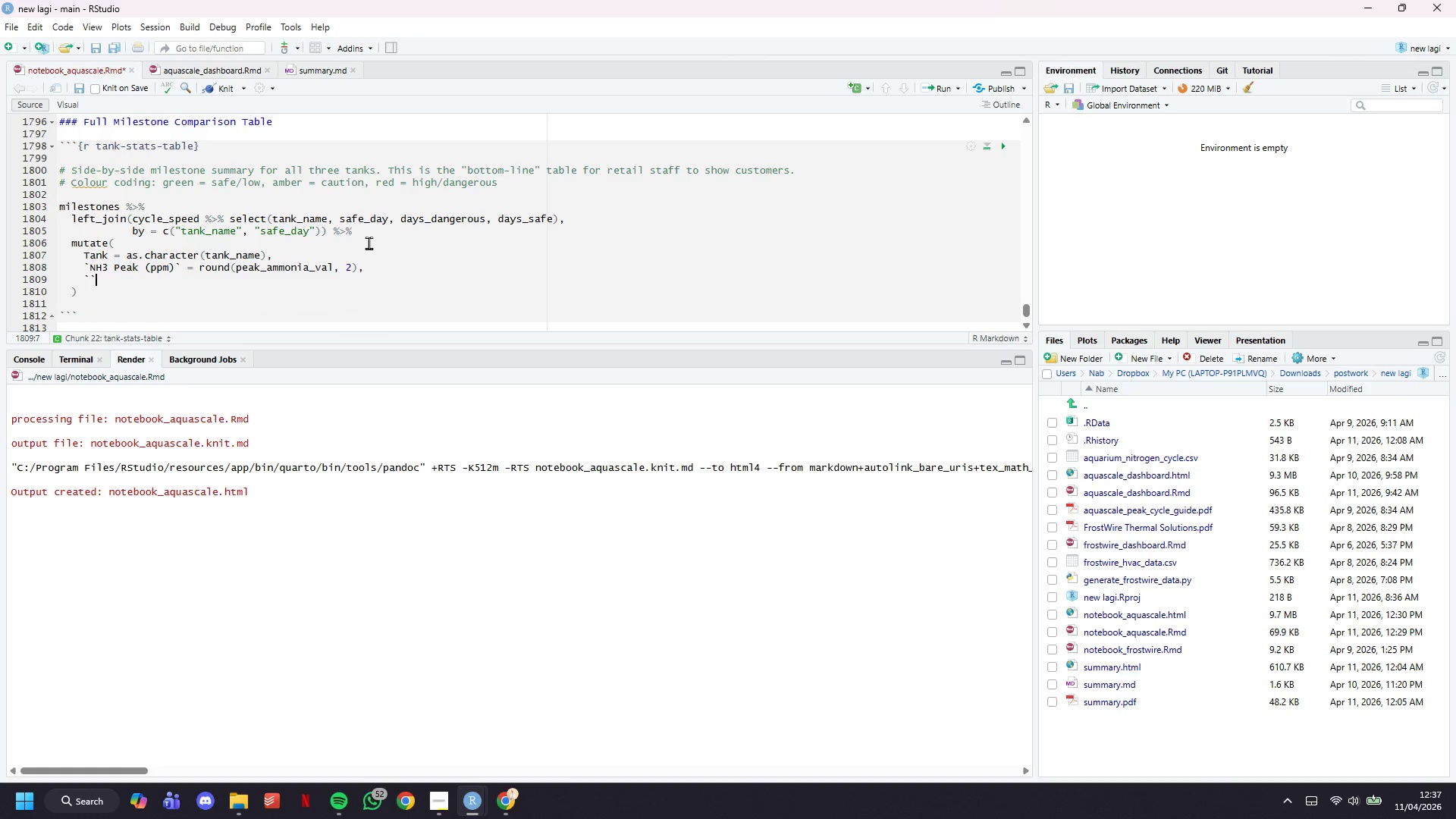 
key(Backquote)
 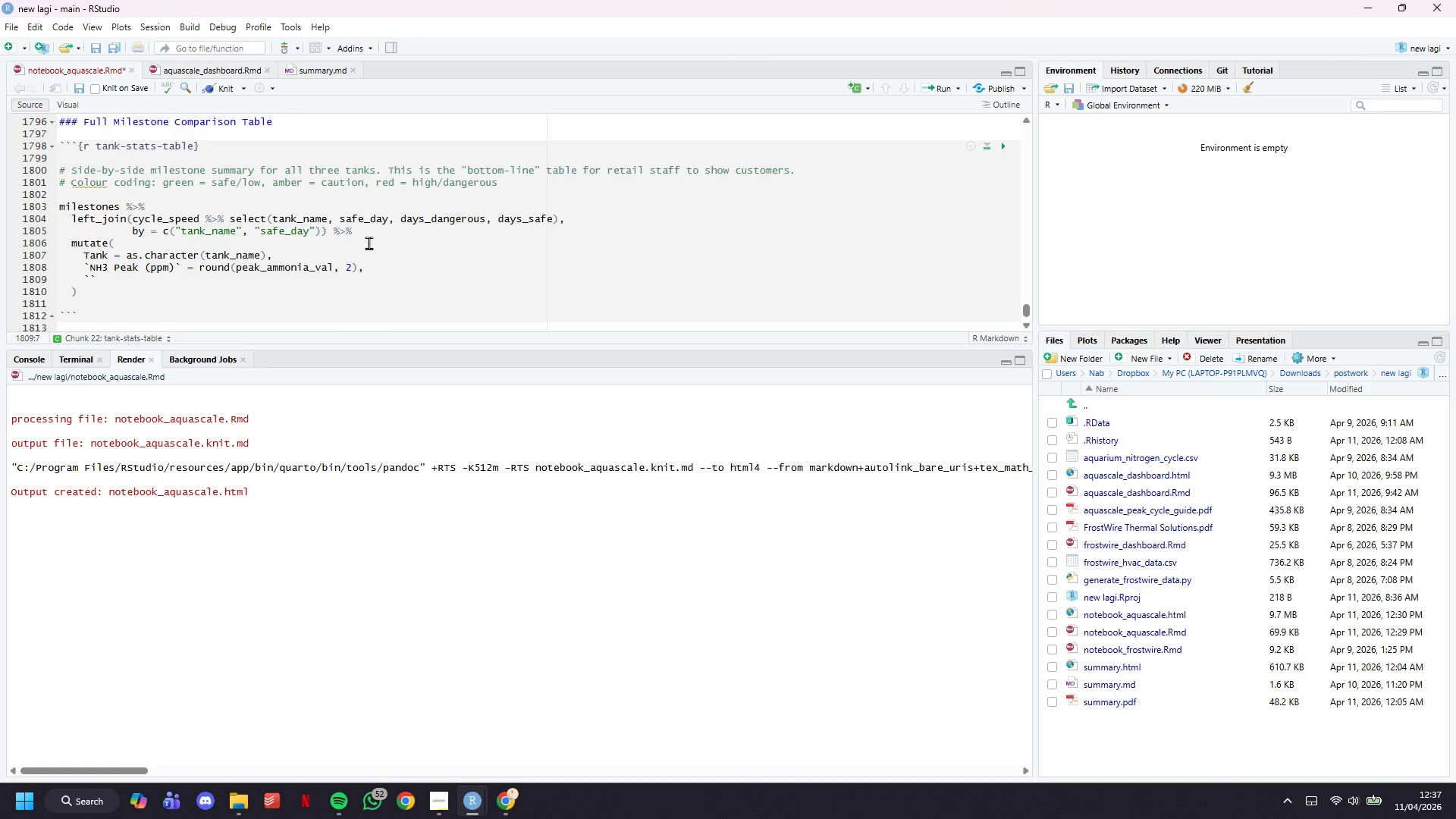 
key(ArrowLeft)
 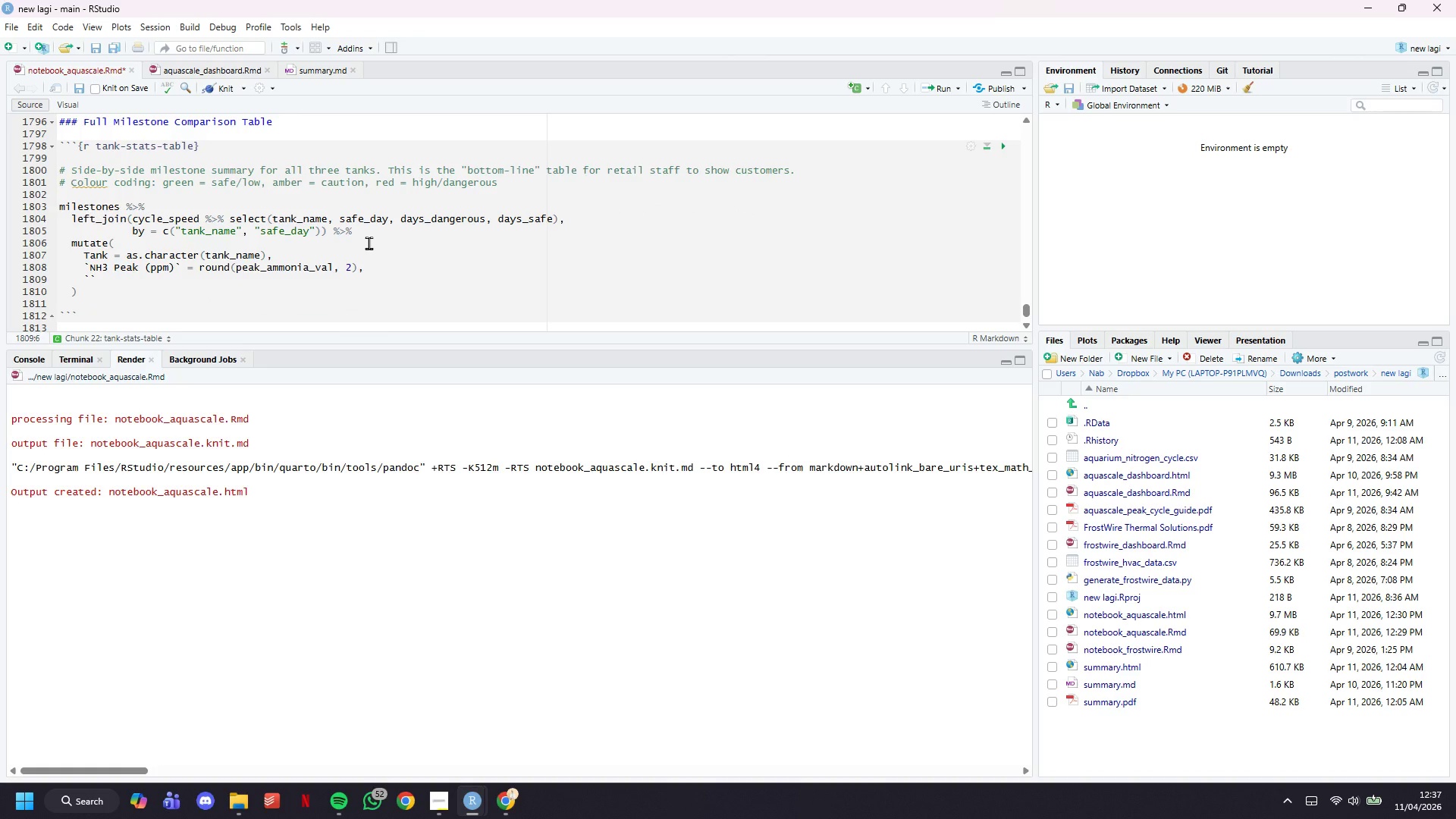 
type(NH3 Peak Day)
 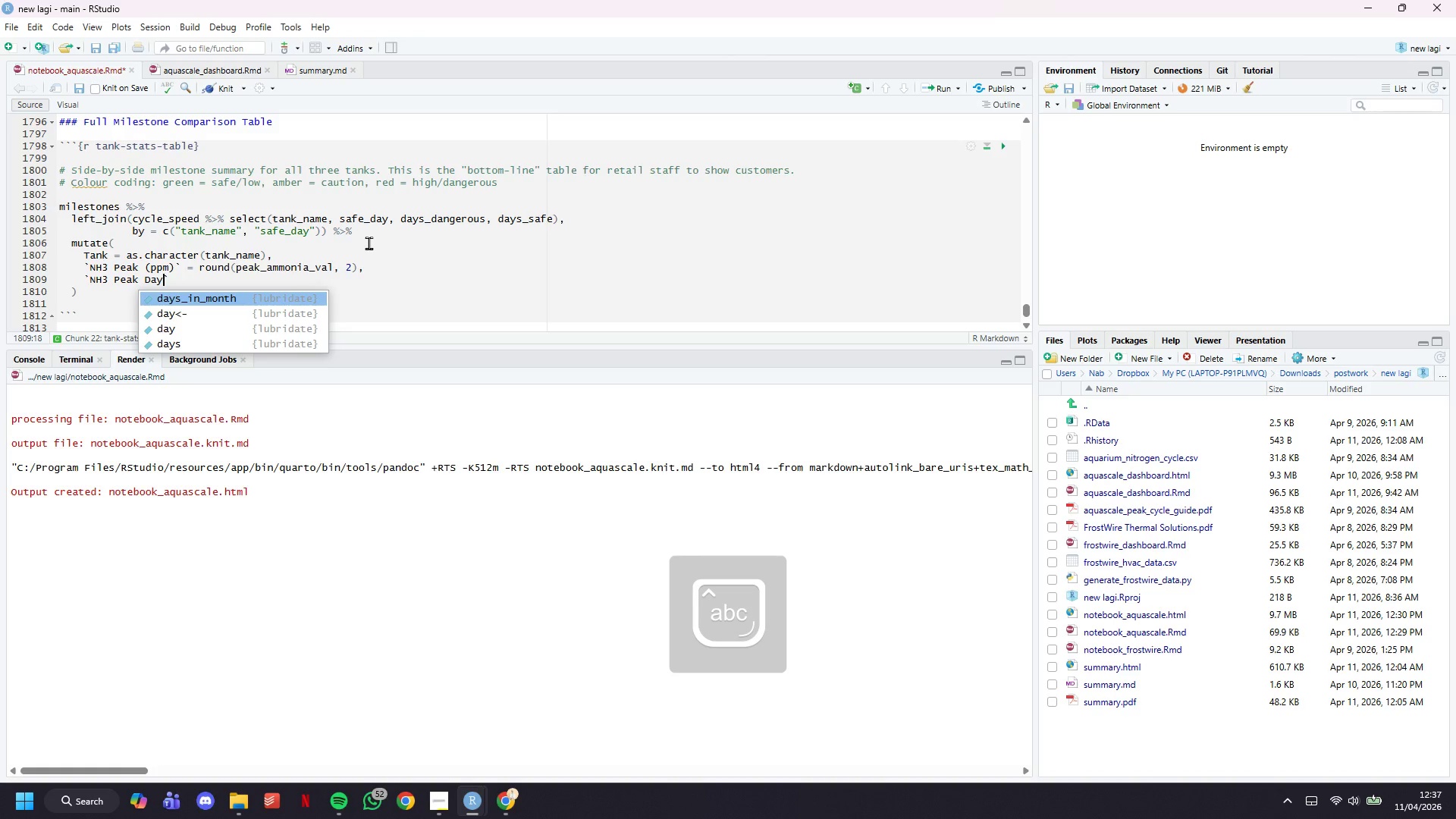 
key(ArrowRight)
 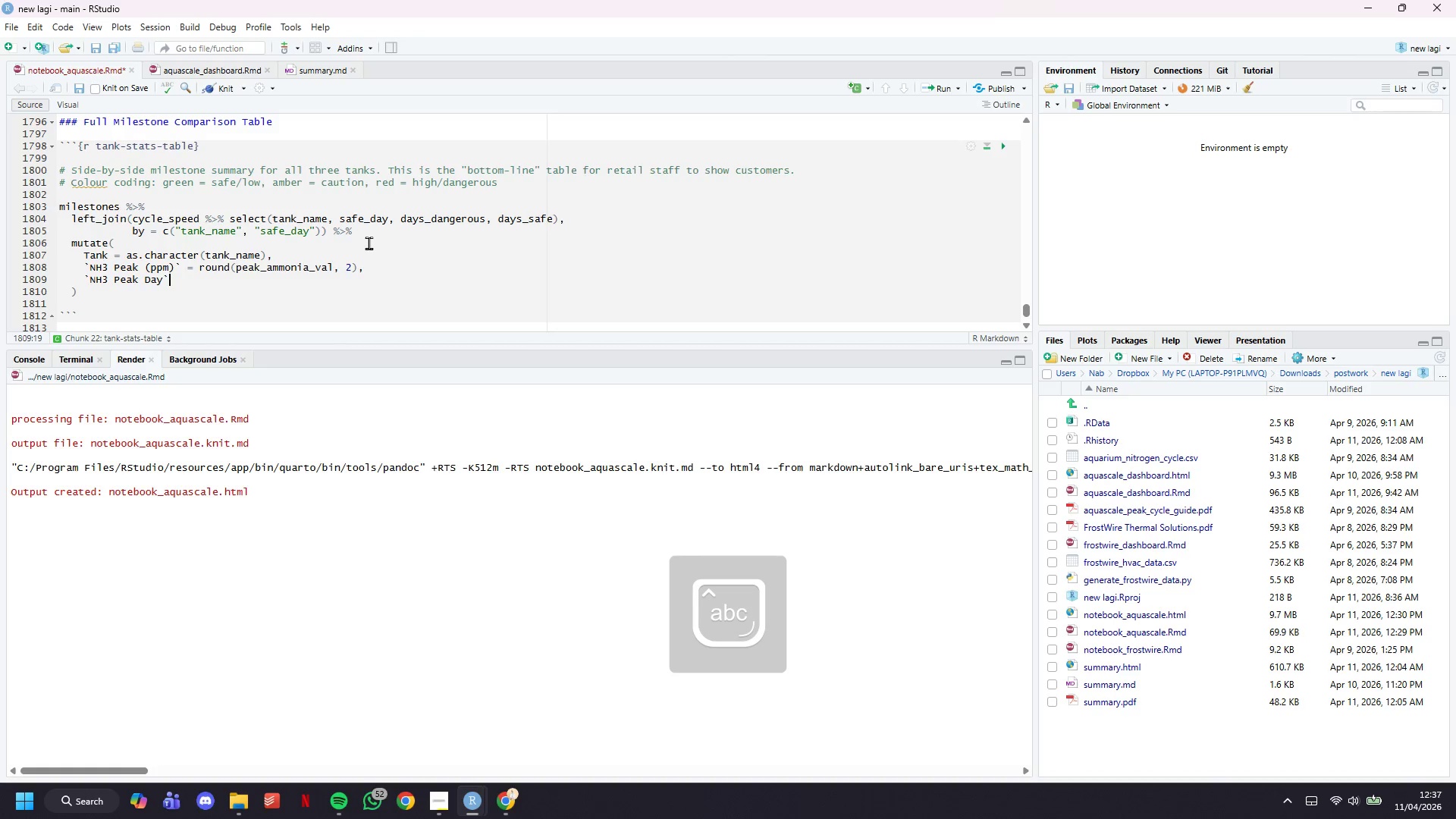 
type( = peak_ammonia_day,)
 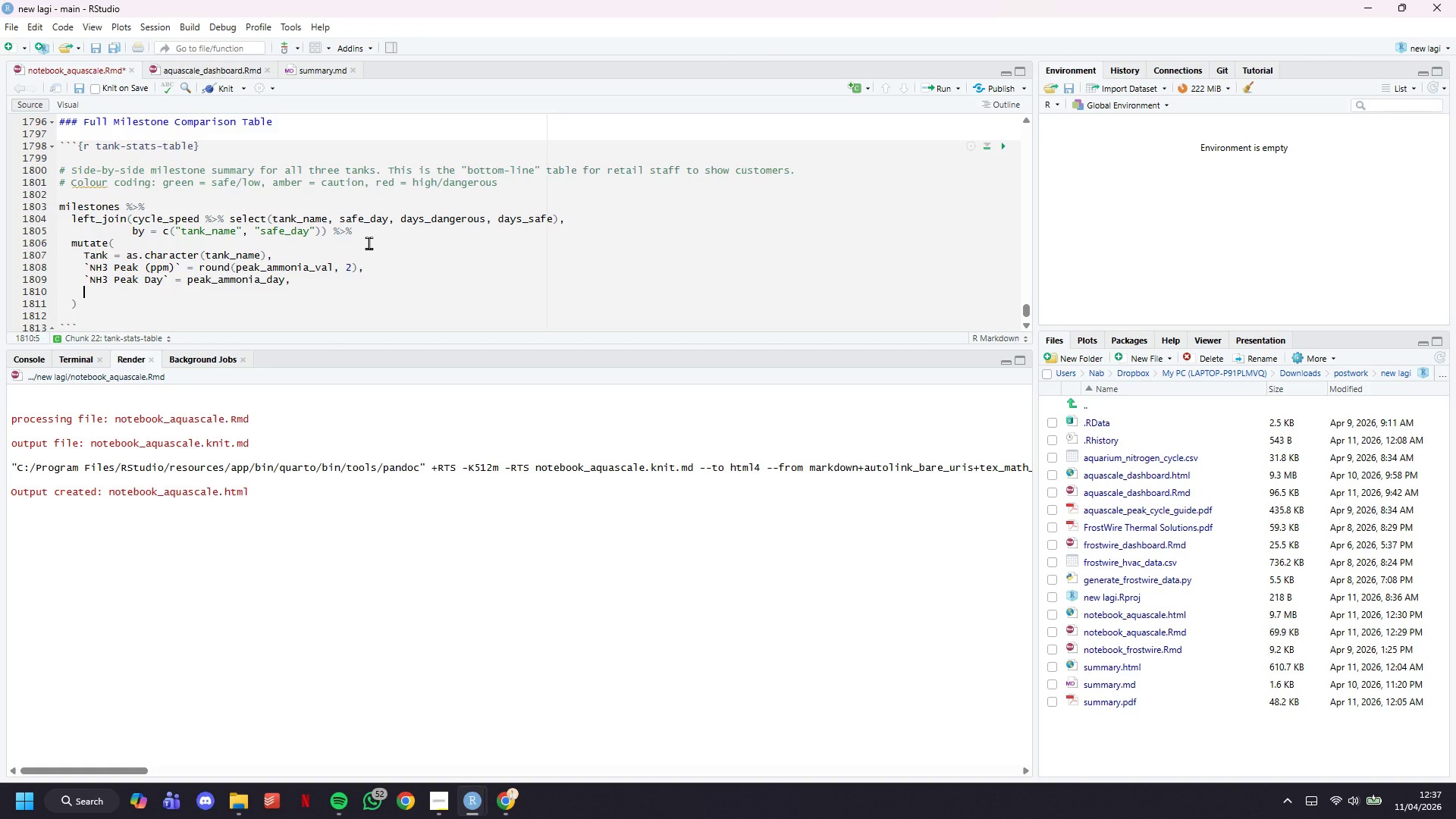 
 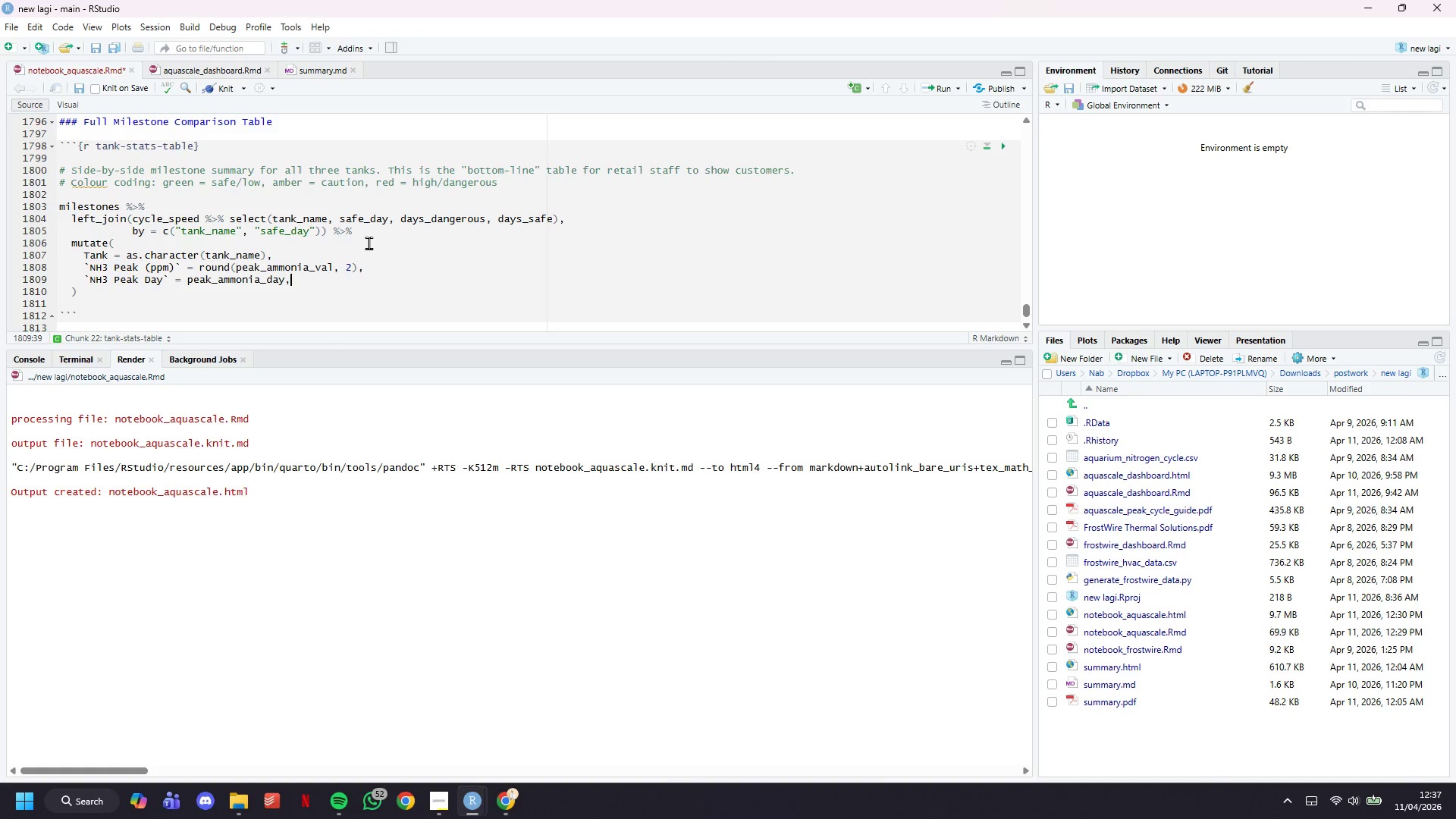 
key(Enter)
 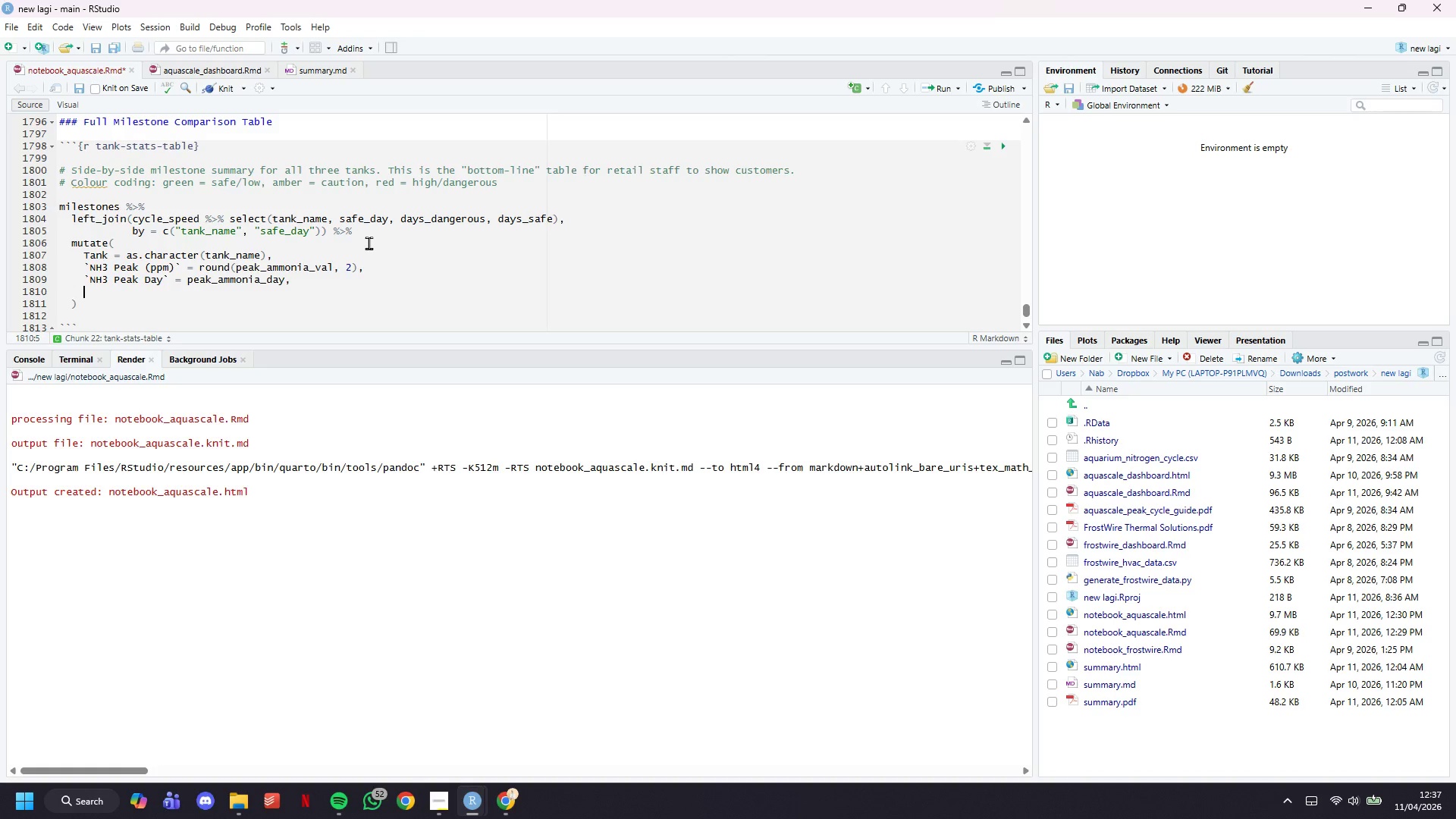 
key(Backquote)
 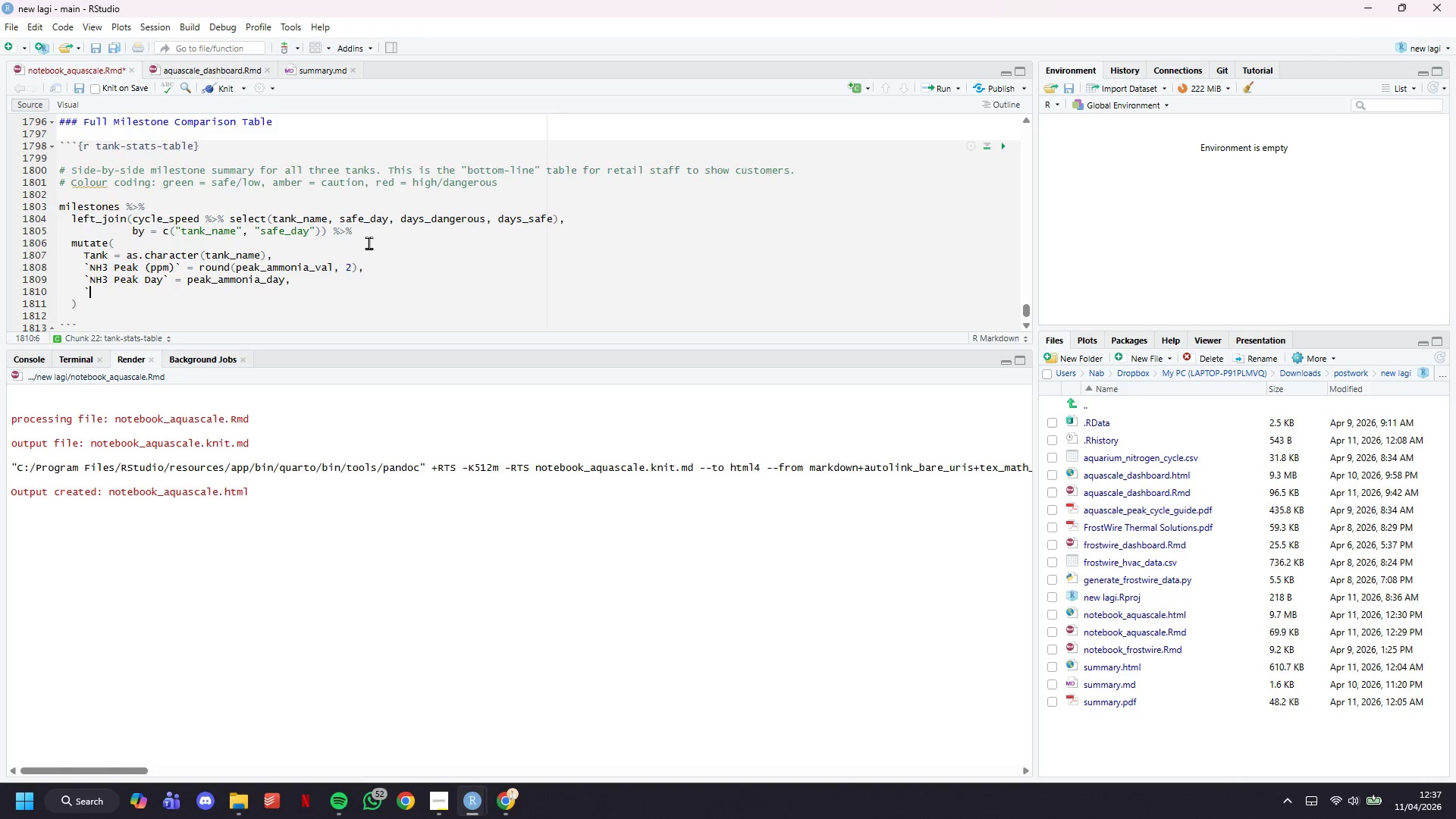 
key(Backquote)
 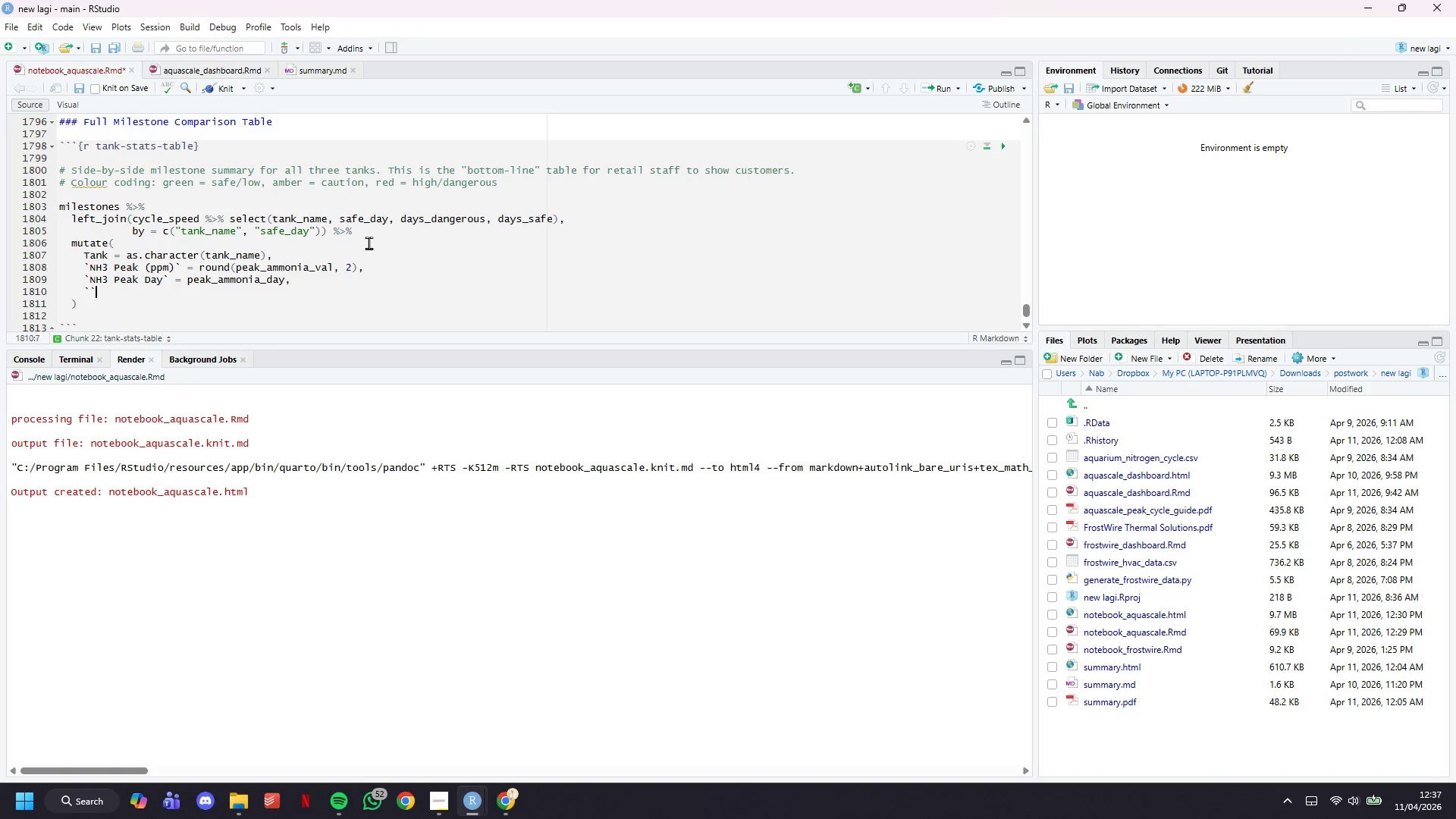 
key(ArrowLeft)
 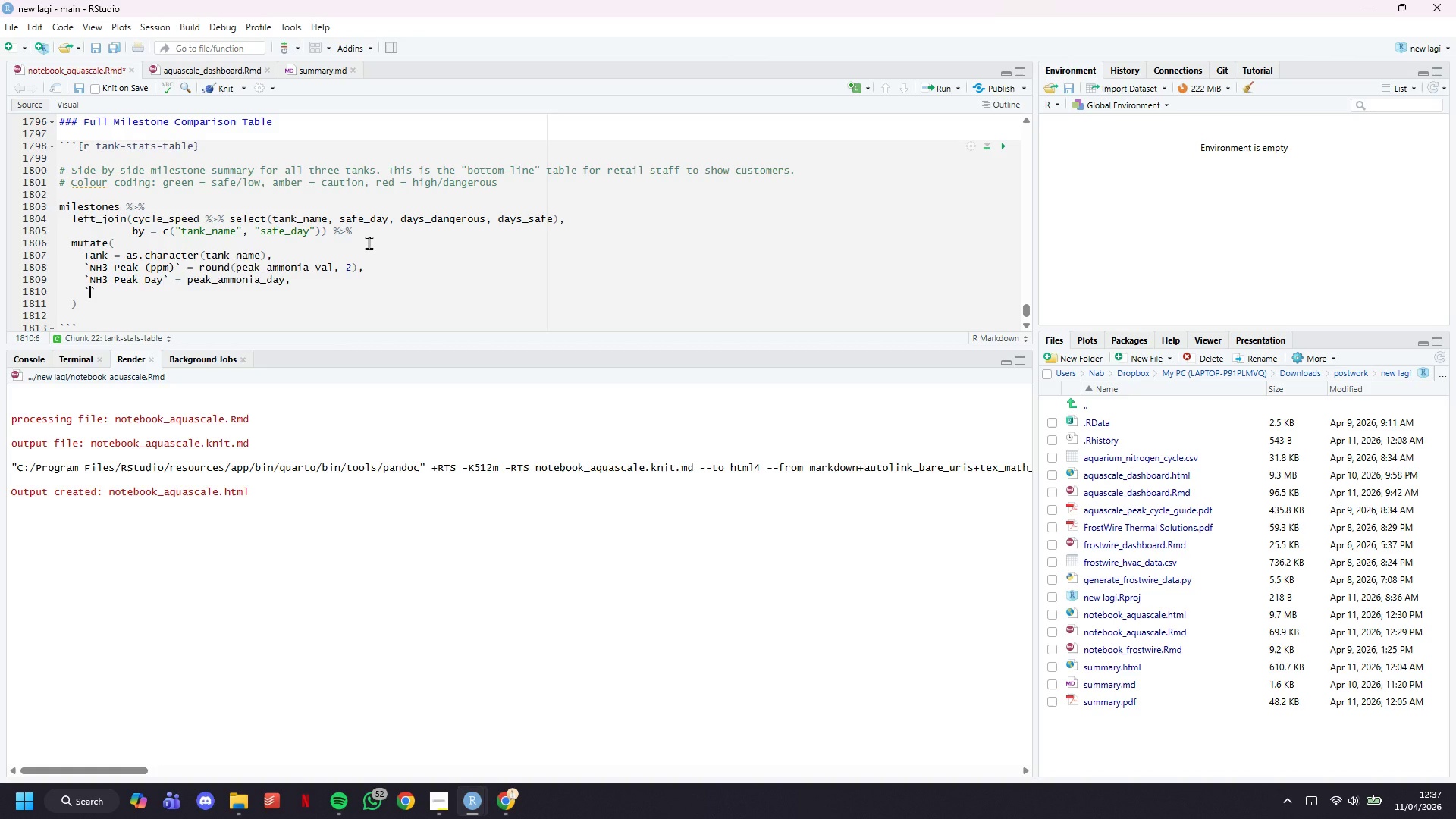 
key(CapsLock)
 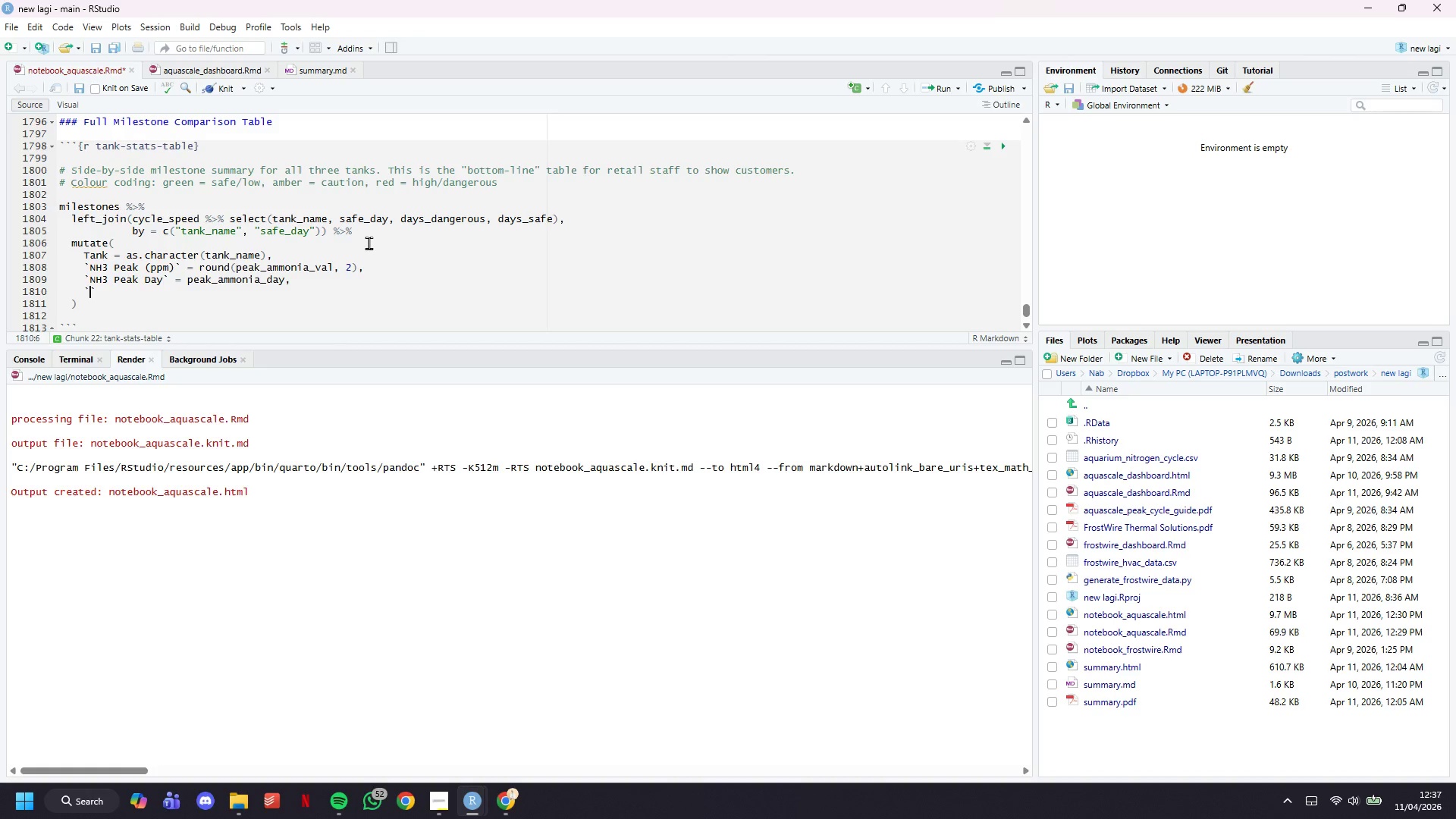 
wait(25.25)
 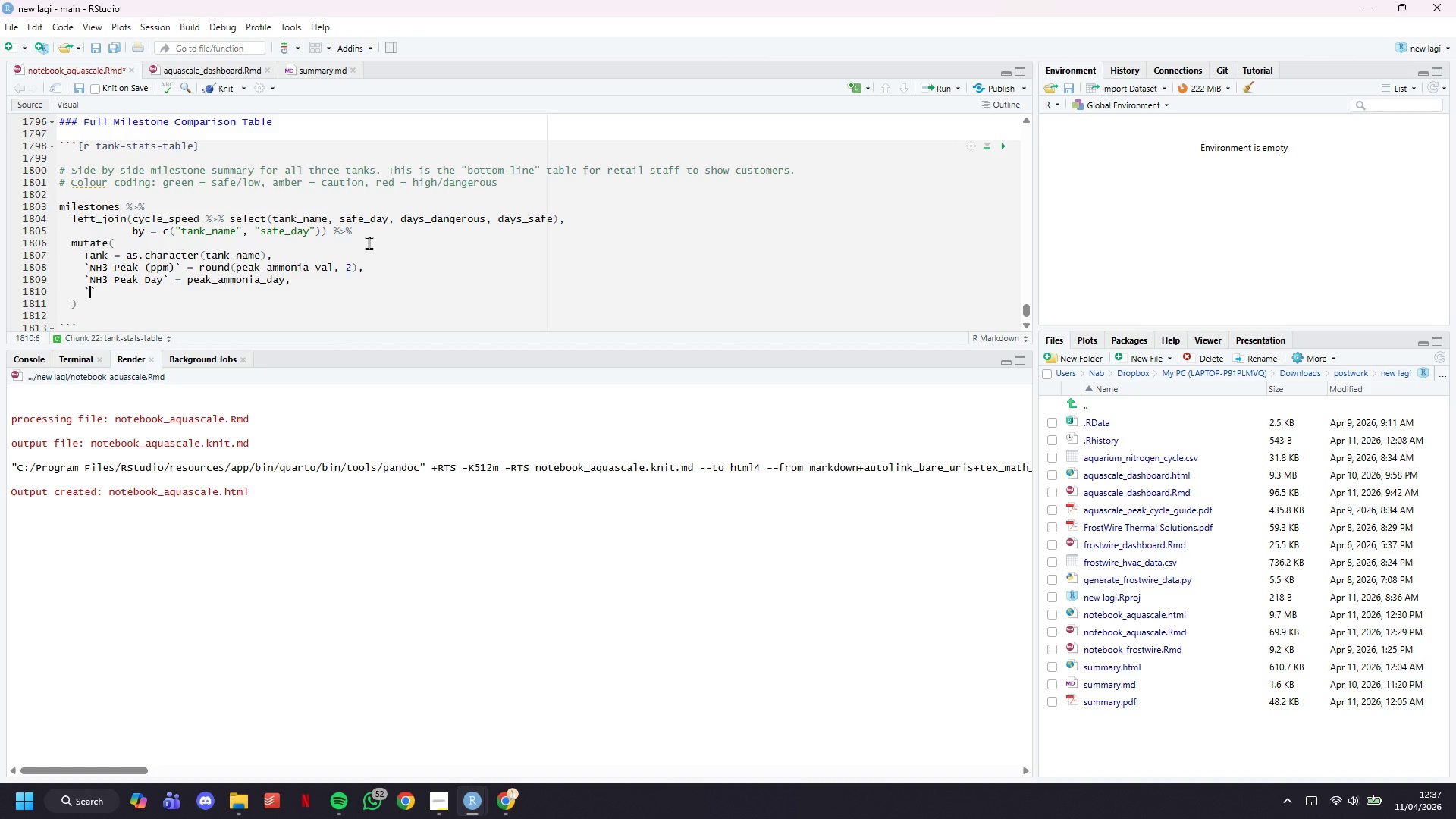 
type(NO2 )
 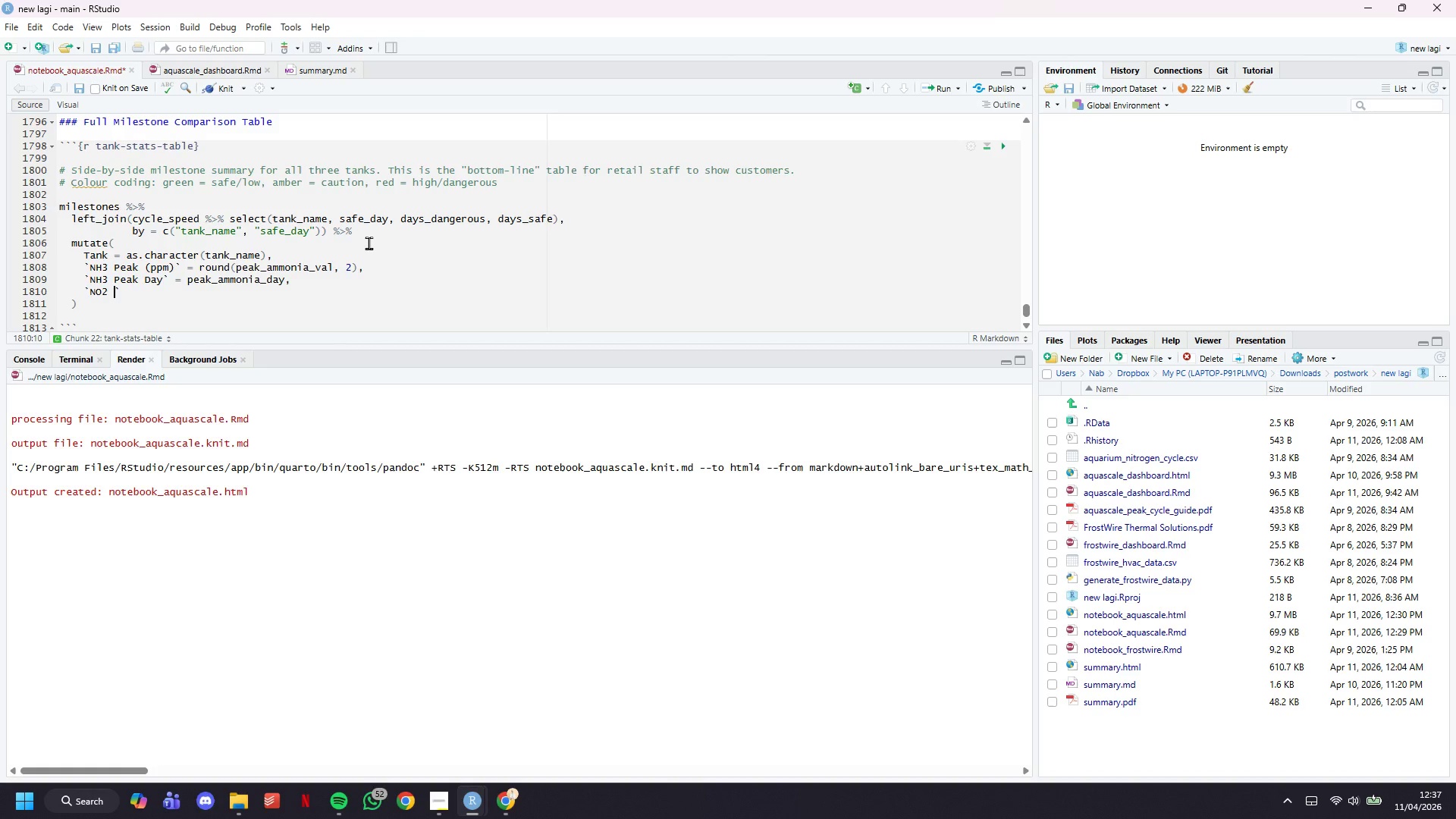 
wait(5.78)
 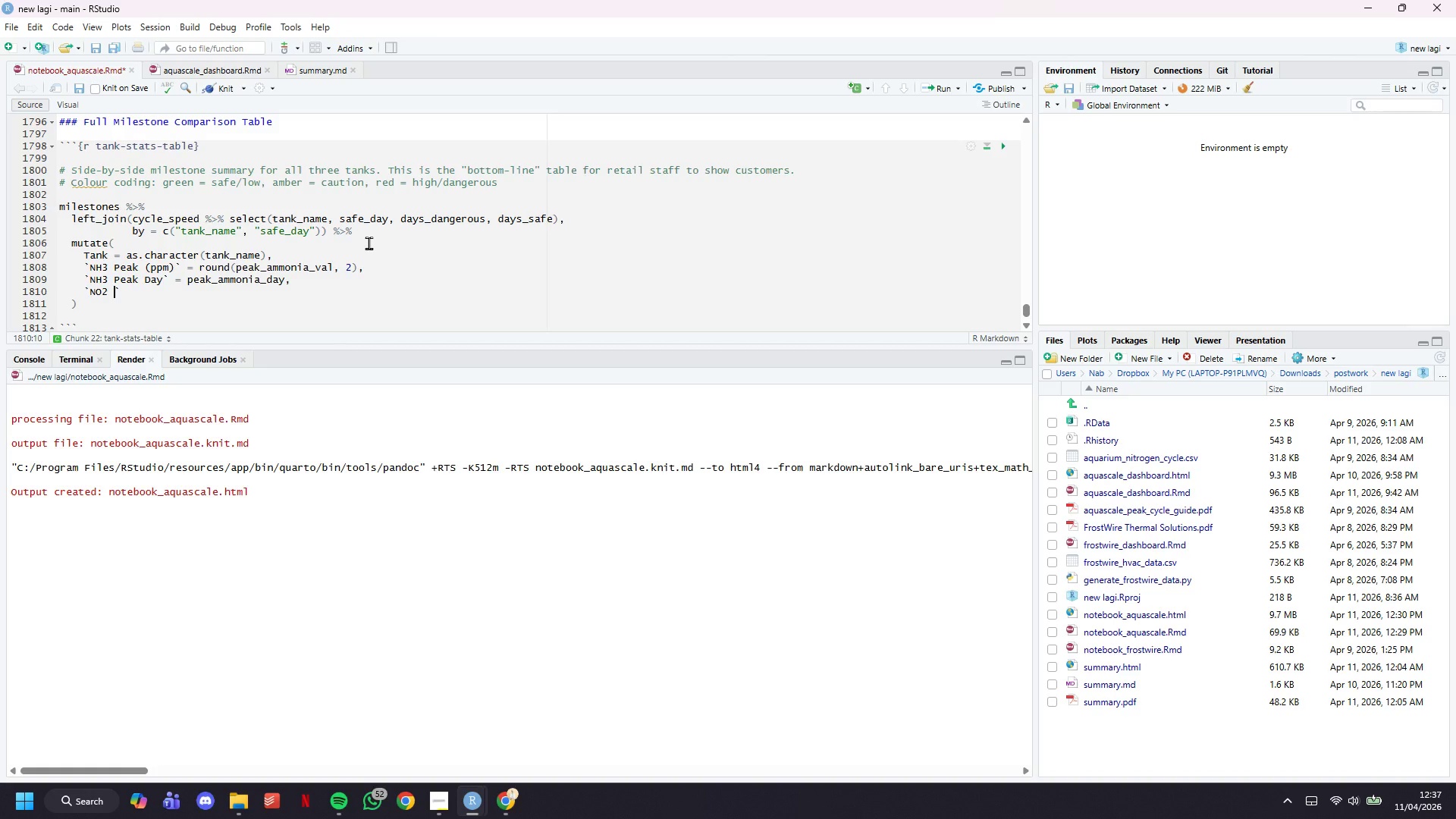 
type(Peak (ppm))
 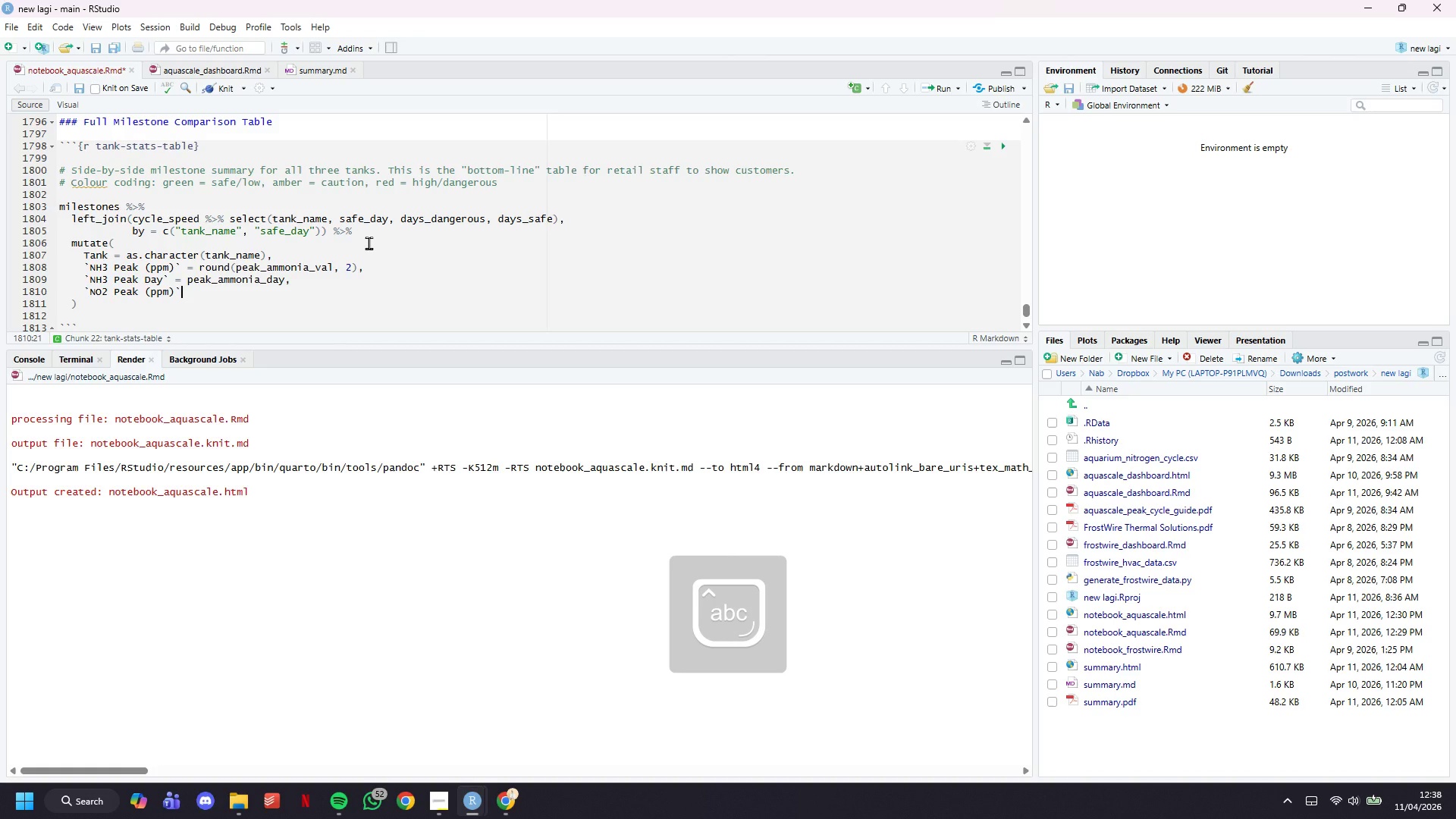 
 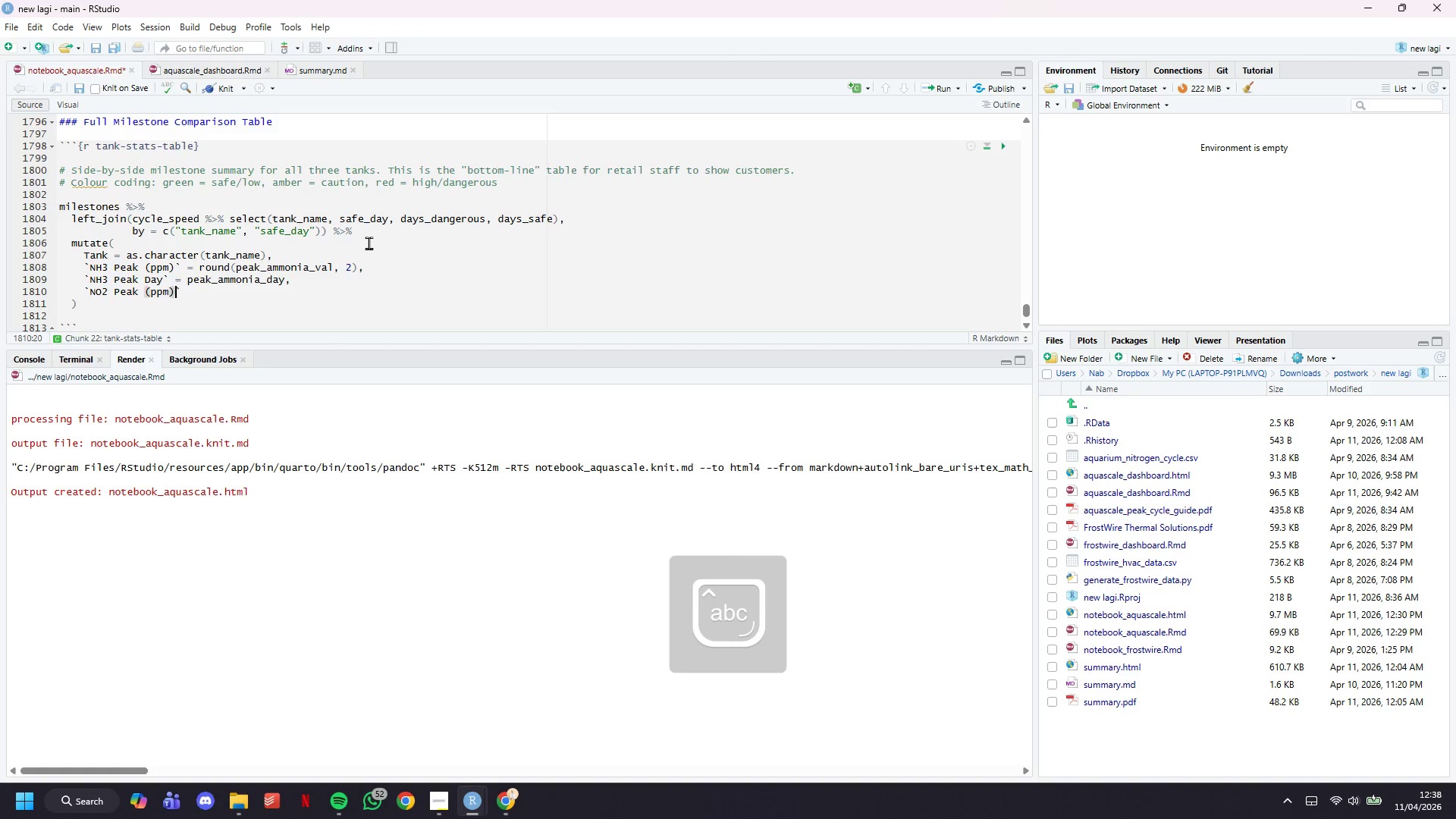 
key(ArrowRight)
 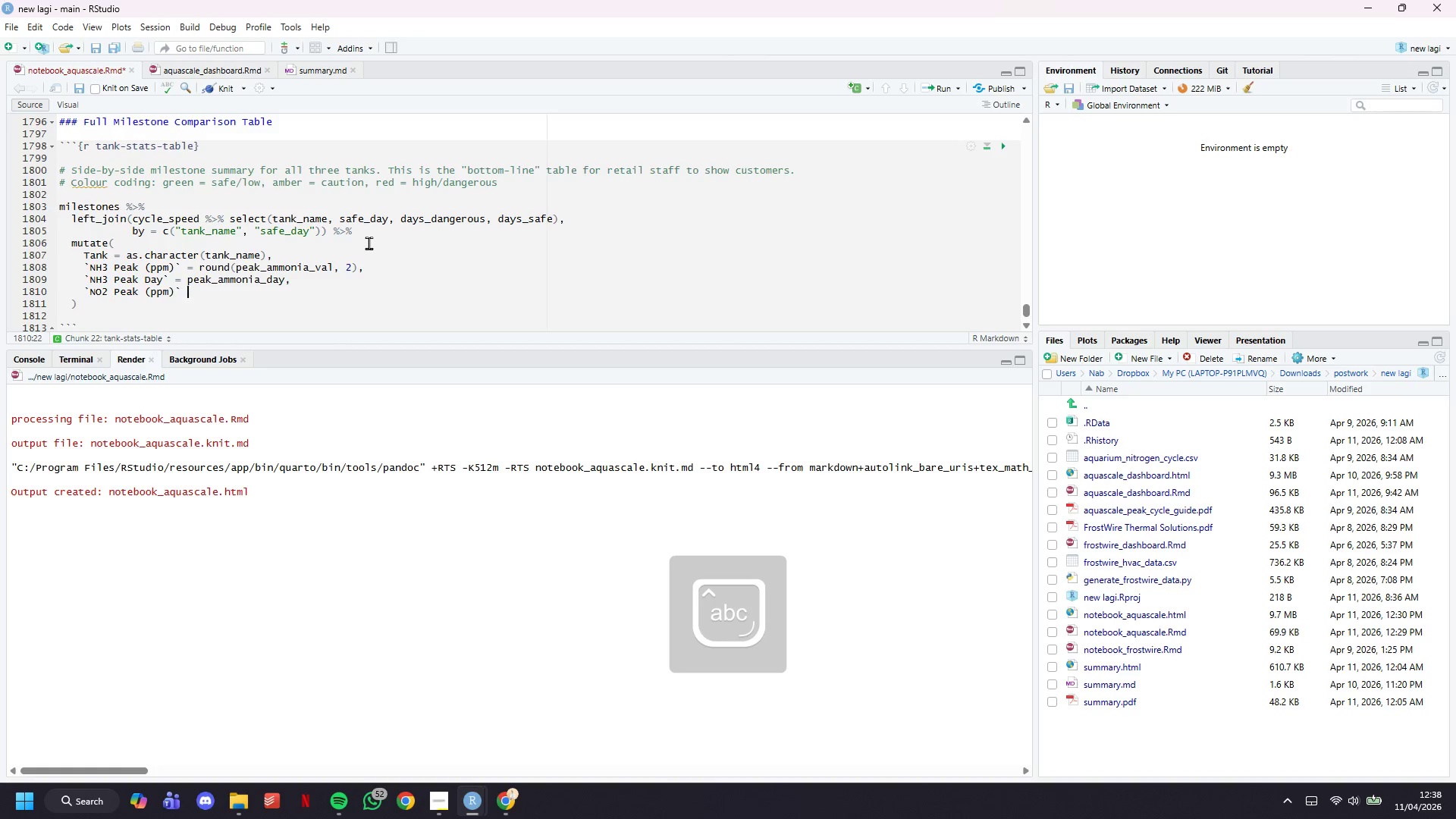 
type( = round()
 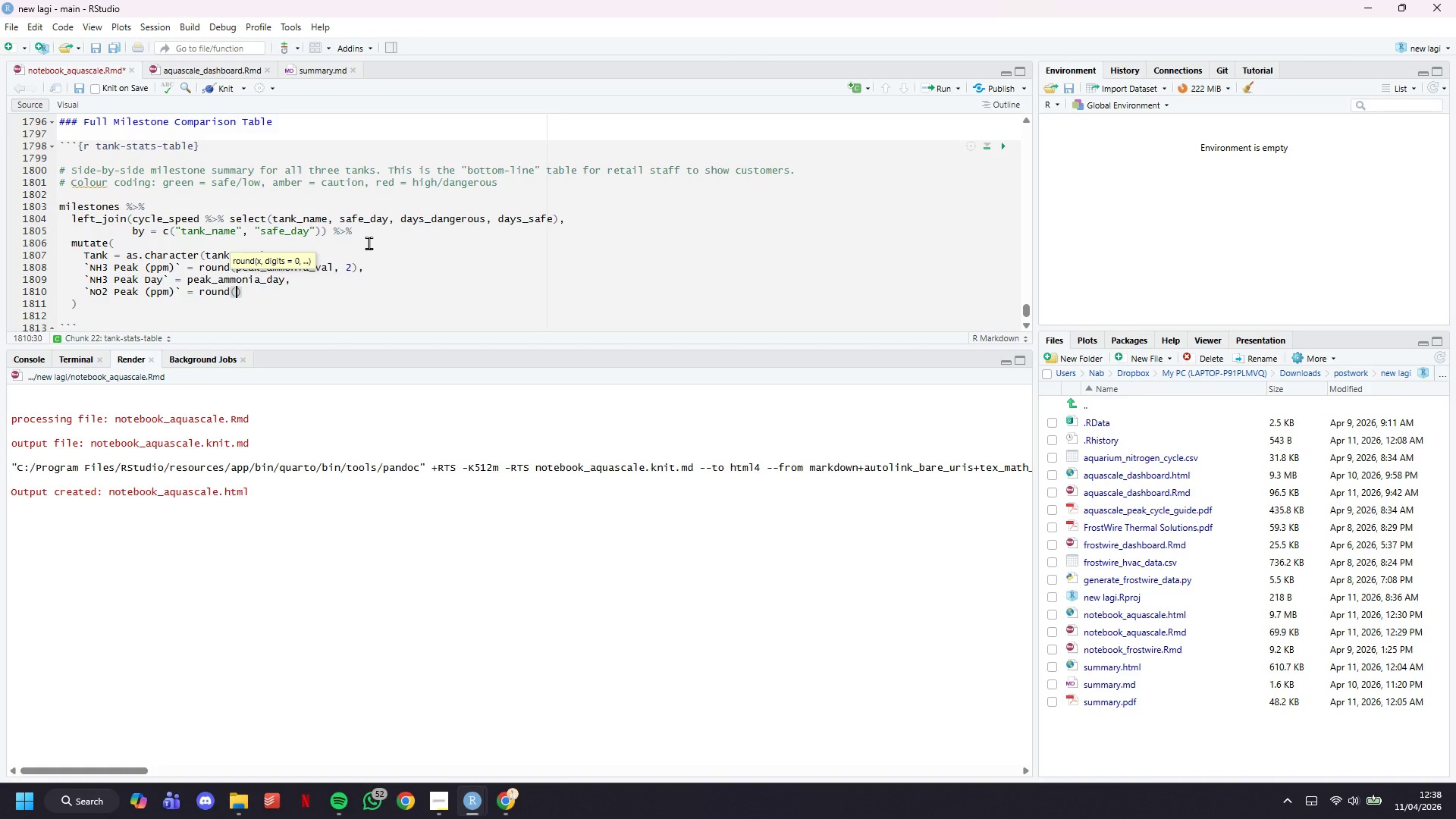 
type(ooea)
key(Backspace)
key(Backspace)
key(Backspace)
key(Backspace)
type(peak_nitrite_val, 2)
 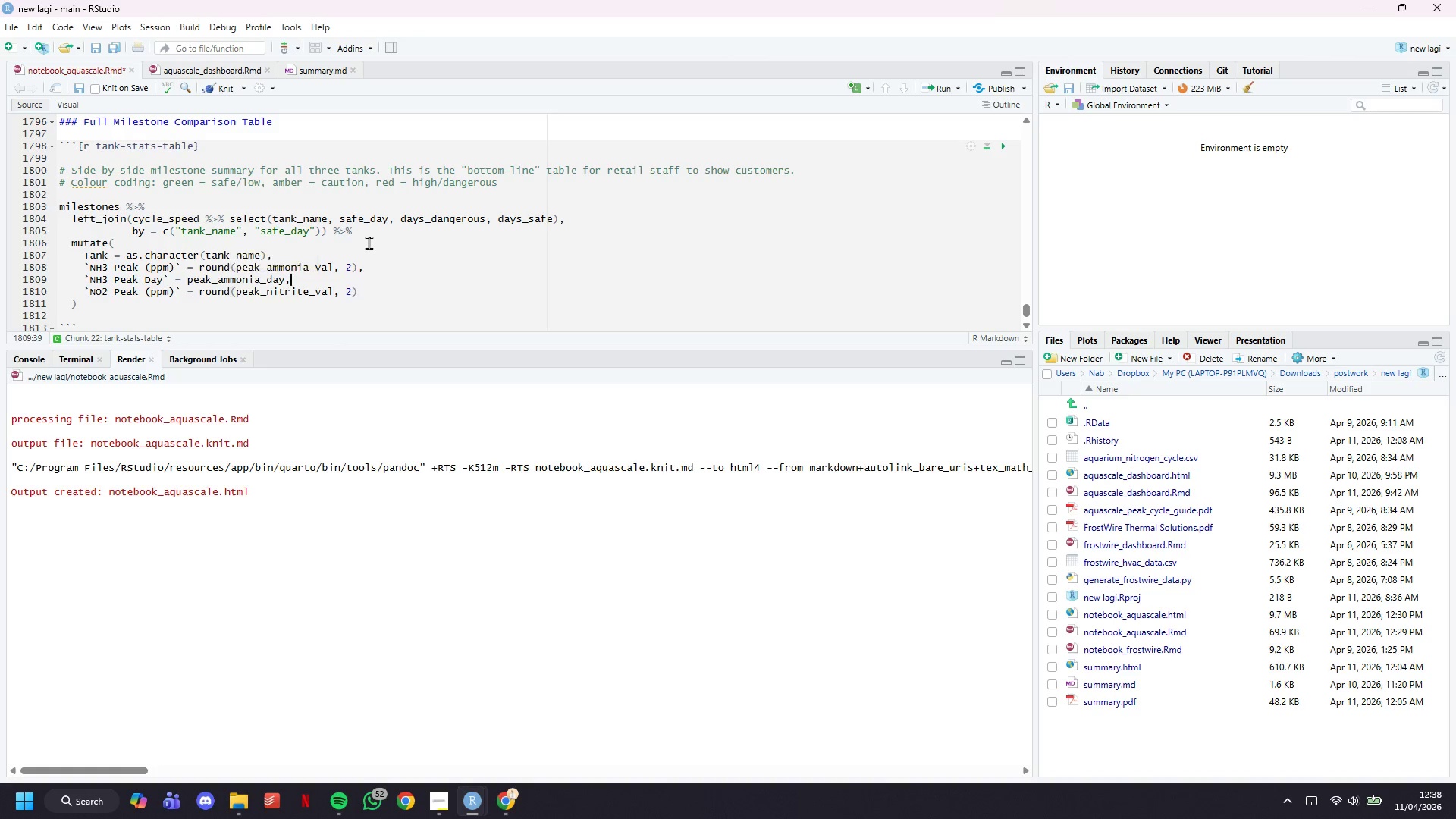 
 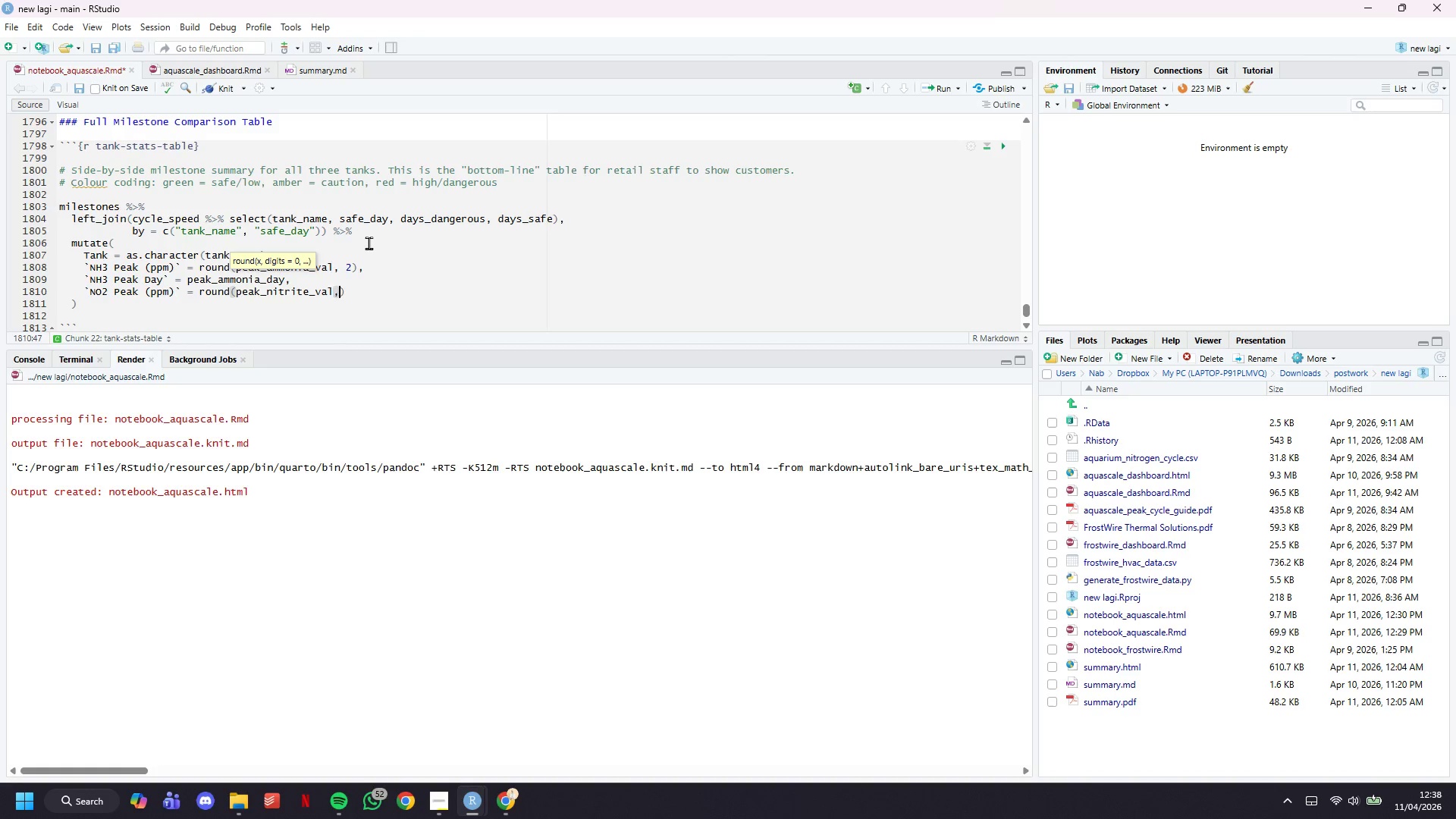 
key(ArrowUp)
 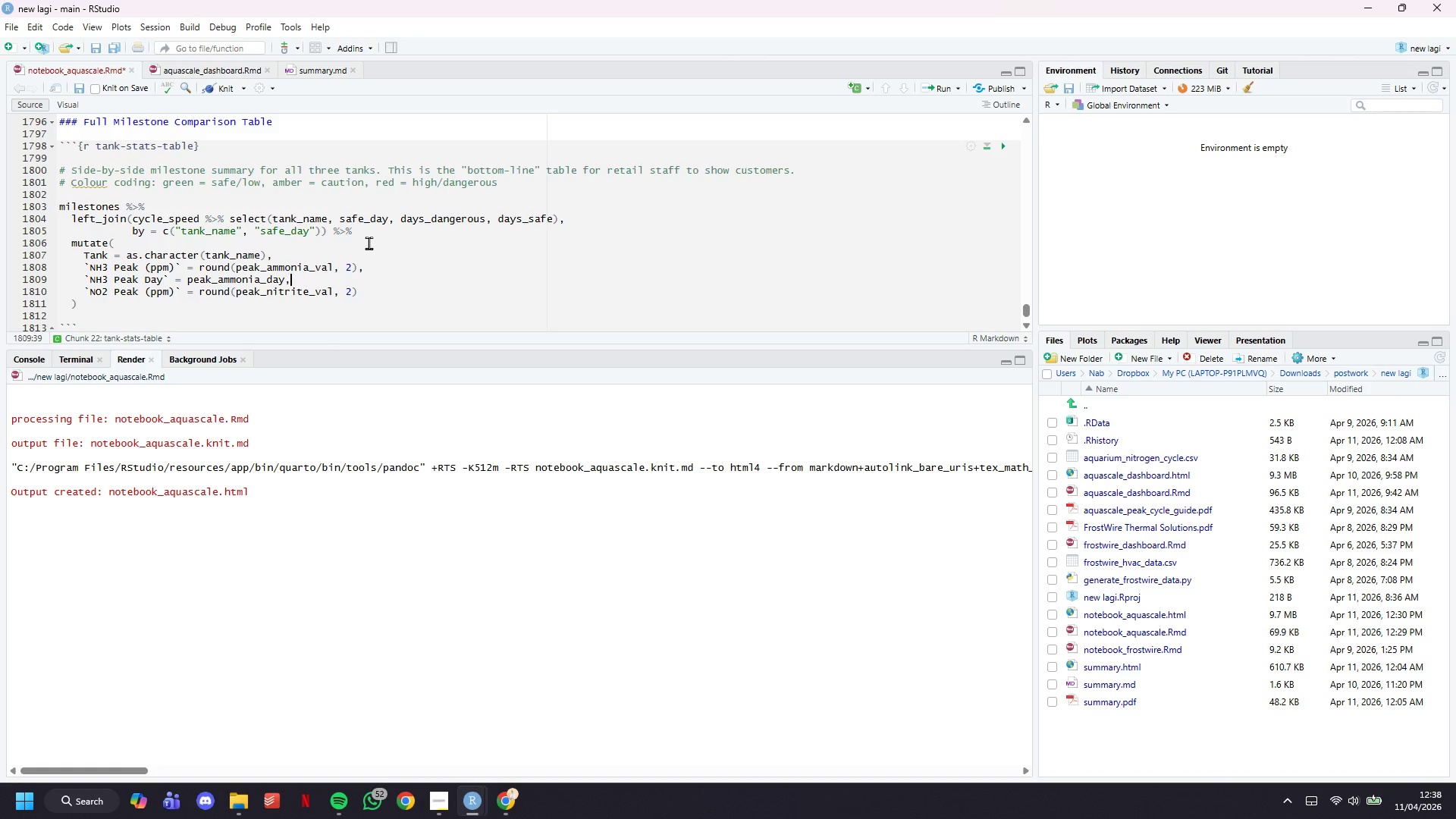 
key(ArrowRight)
 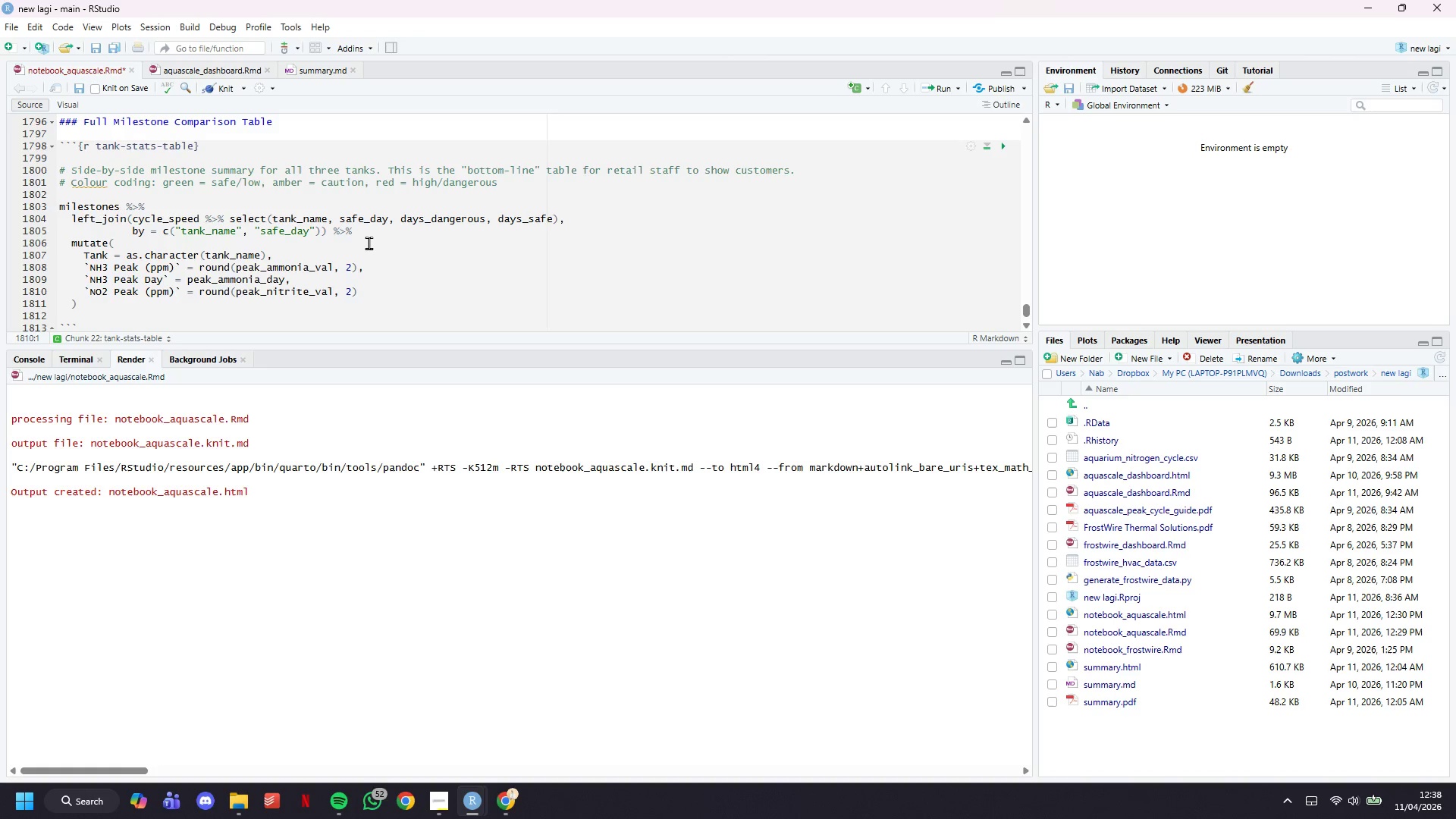 
key(ArrowLeft)
 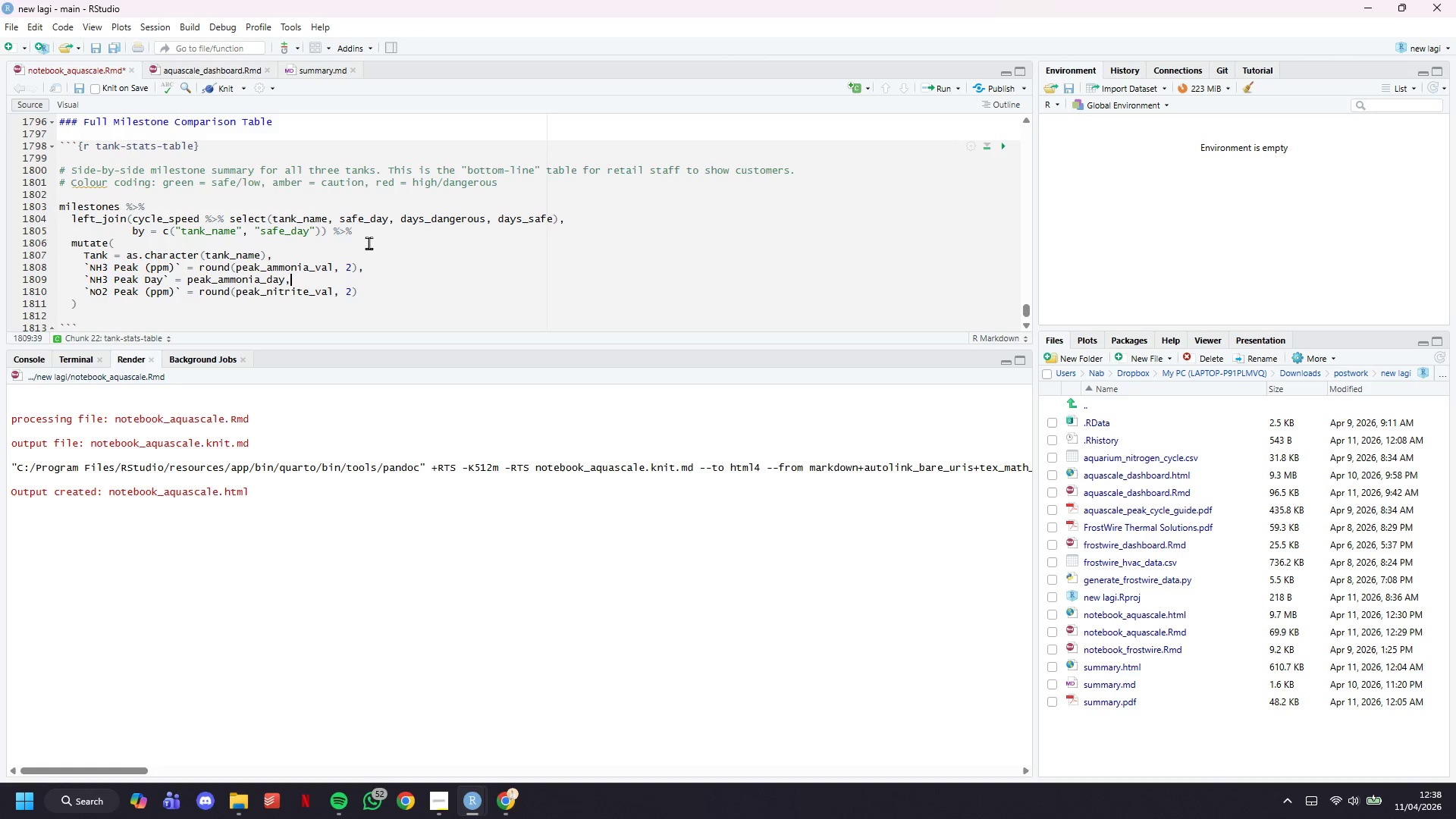 
key(ArrowLeft)
 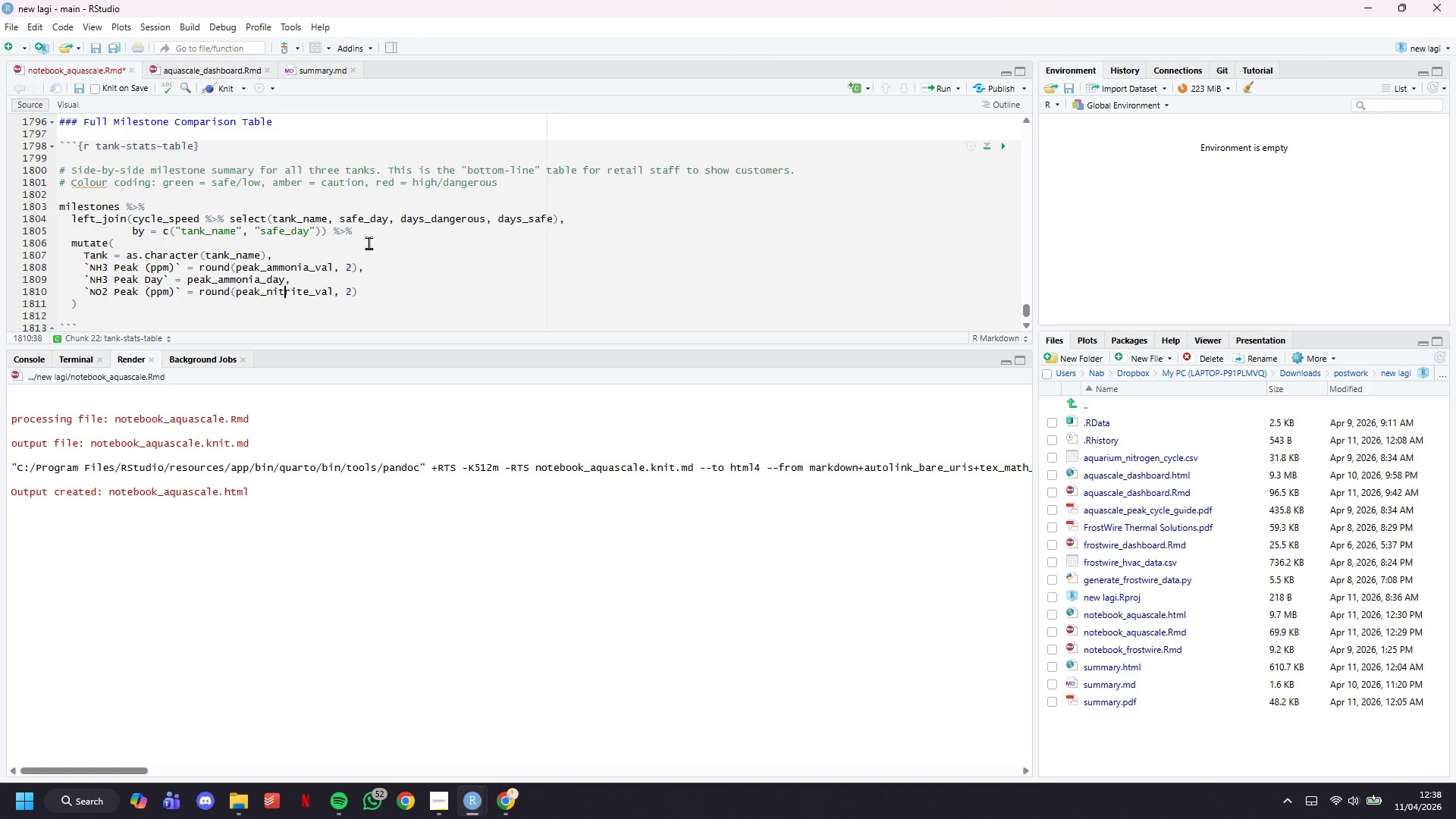 
key(ArrowDown)
 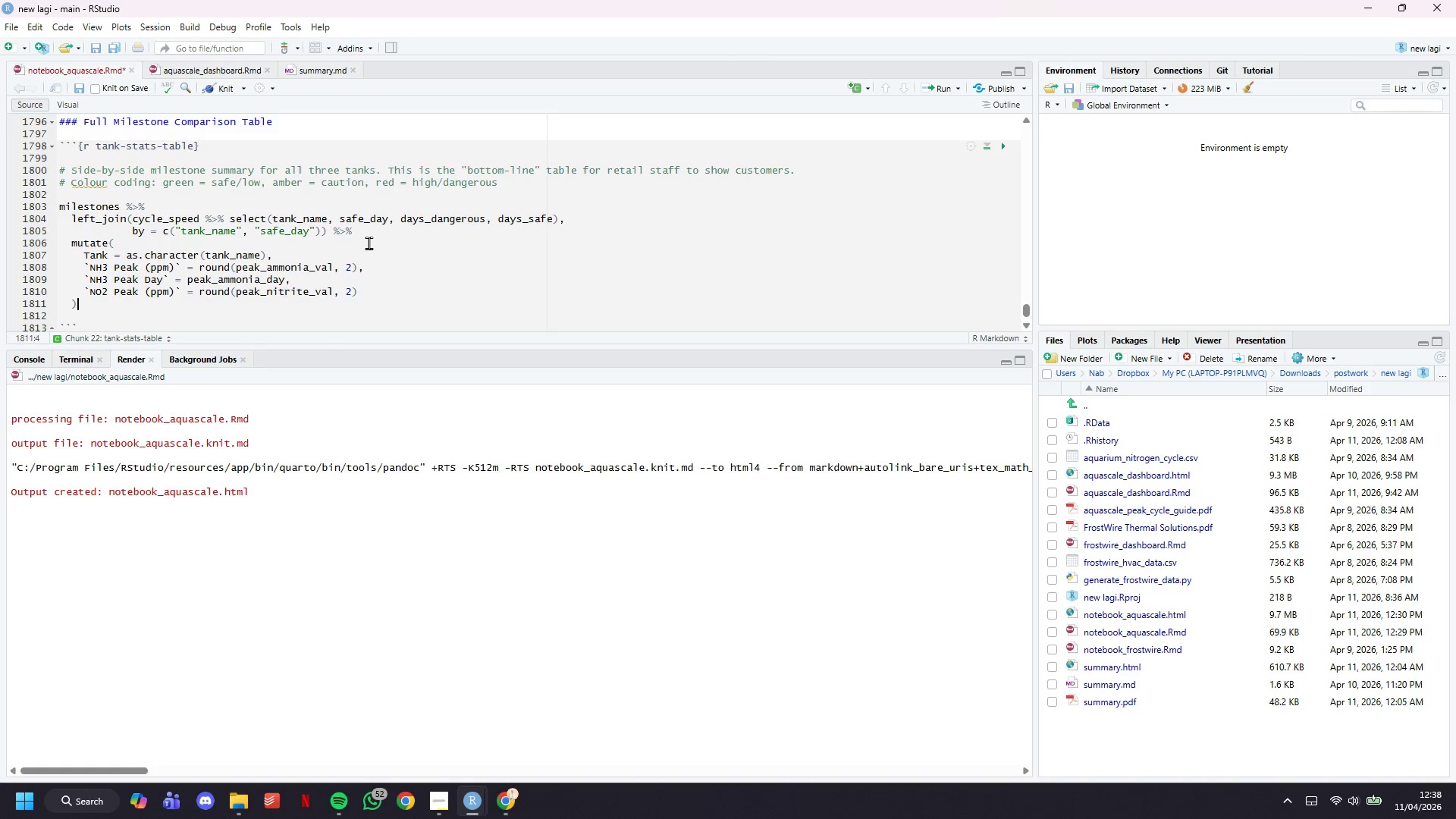 
key(ArrowDown)
 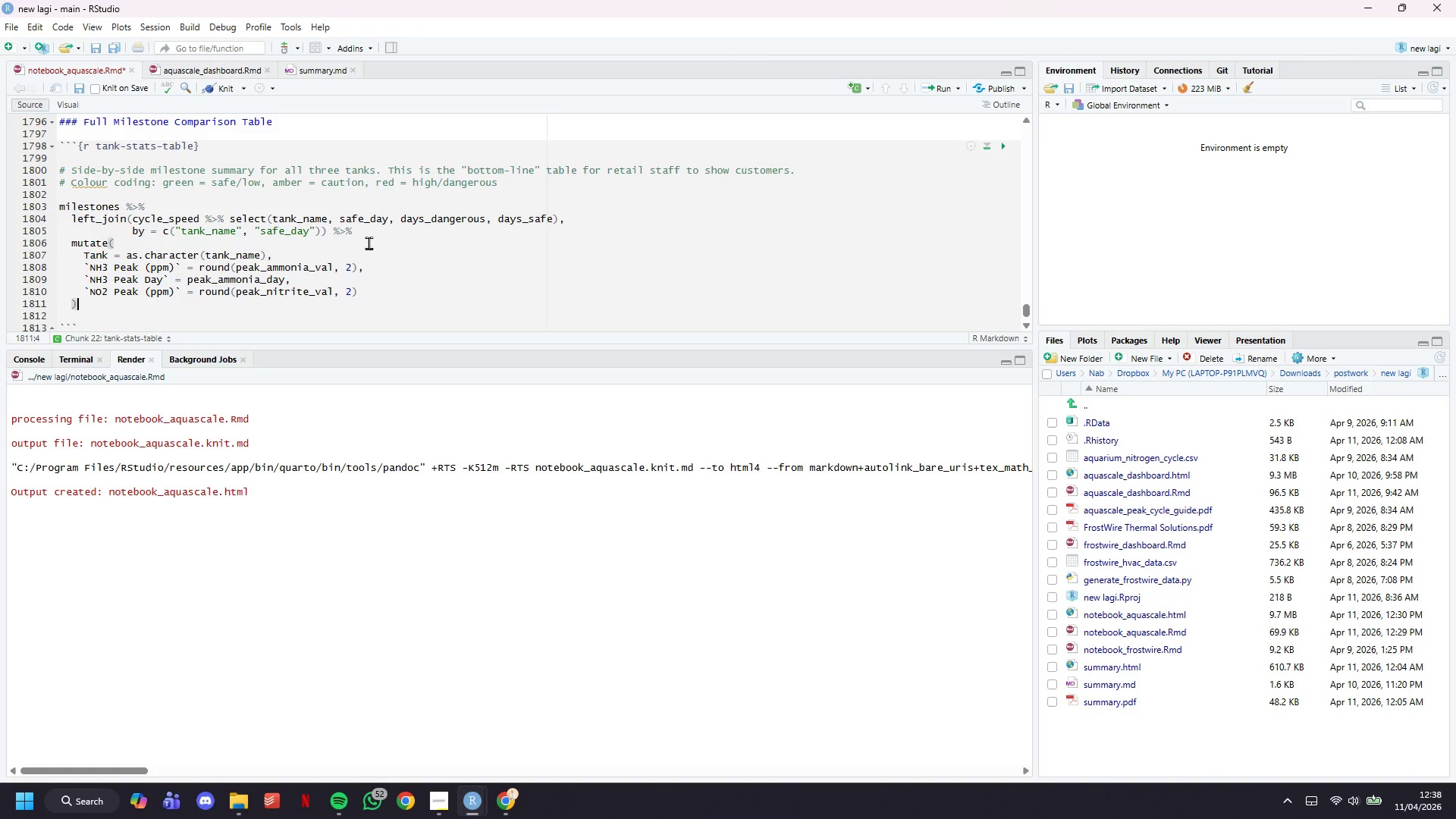 
key(ArrowLeft)
 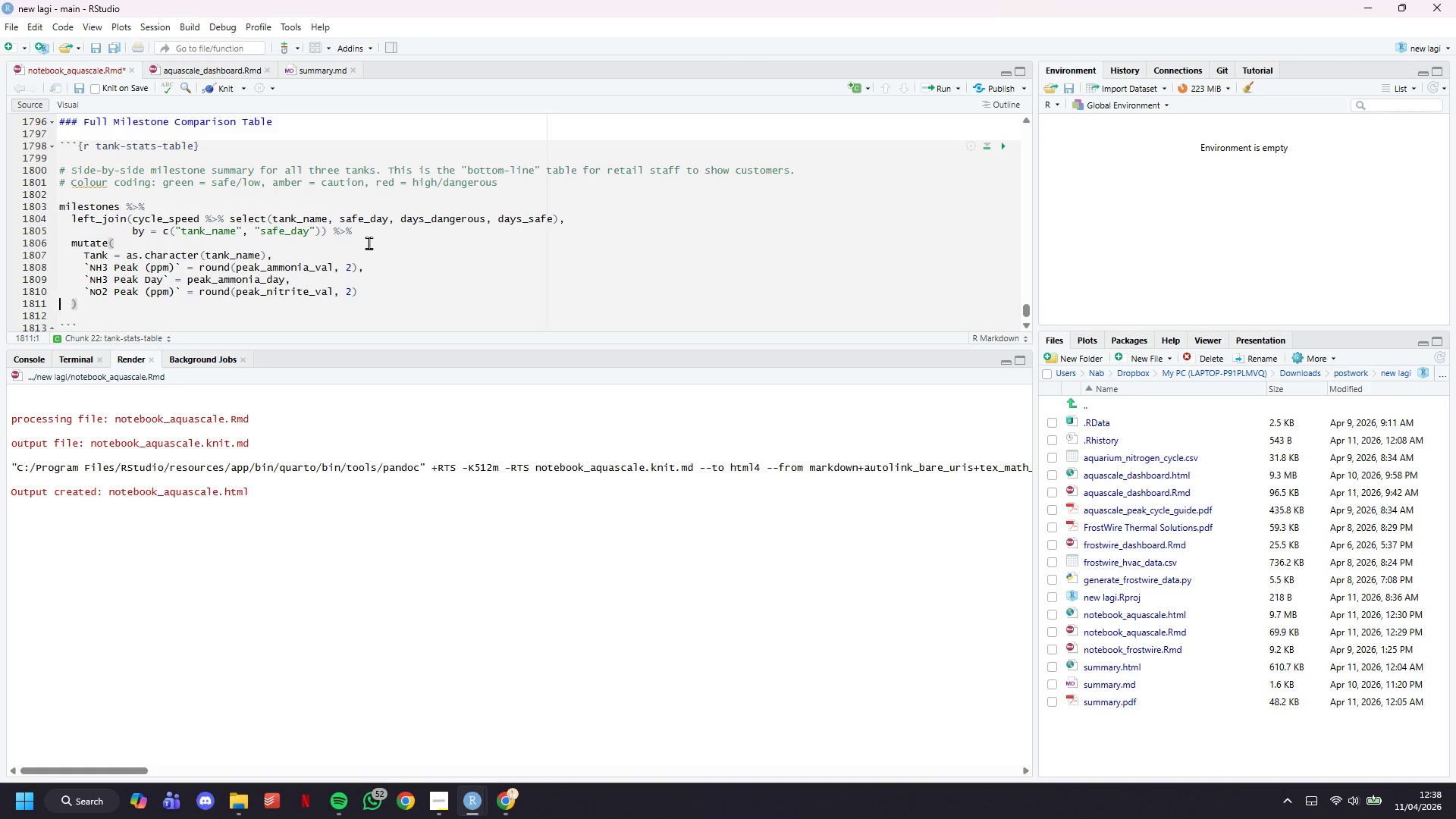 
key(ArrowLeft)
 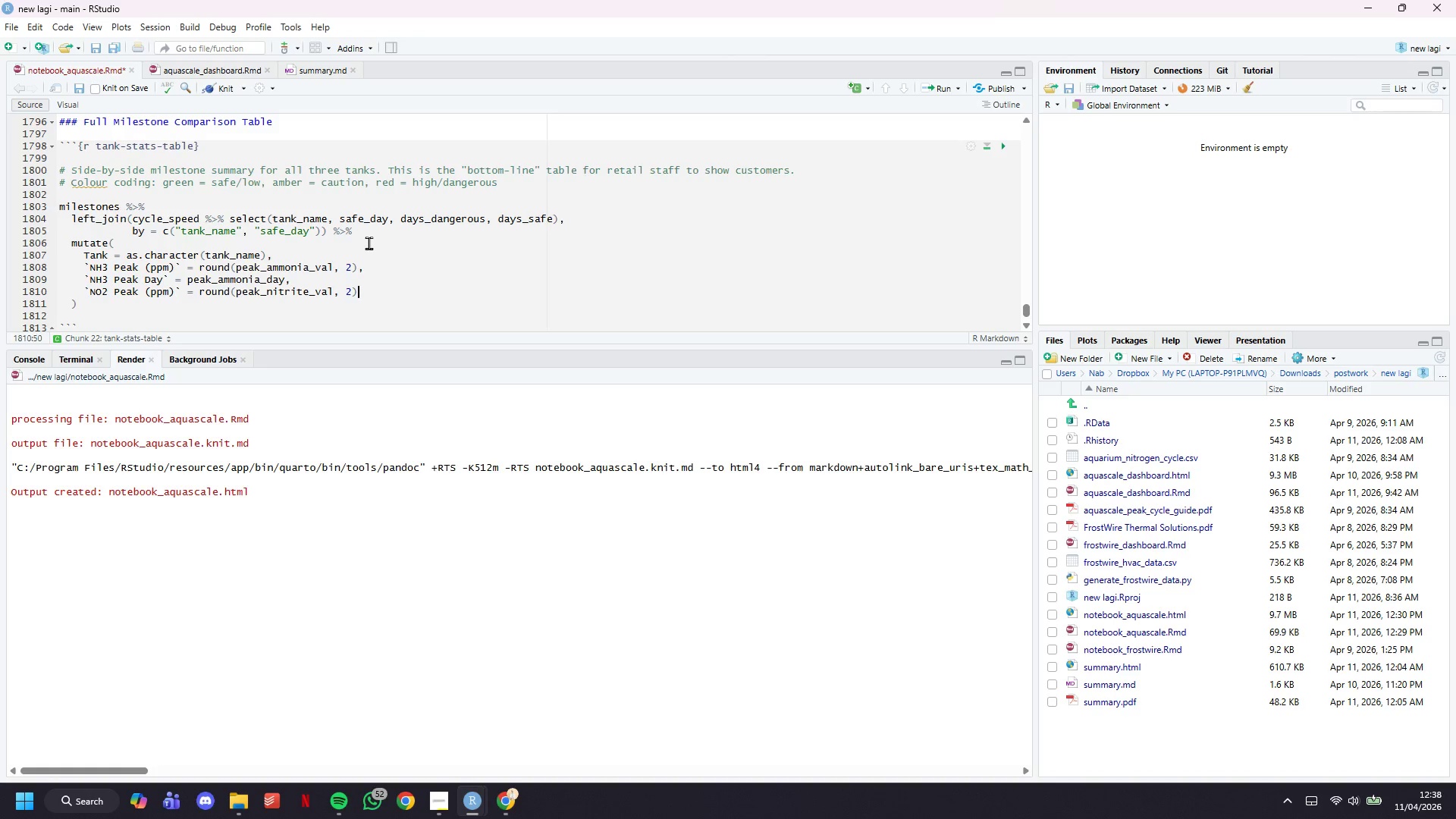 
key(ArrowLeft)
 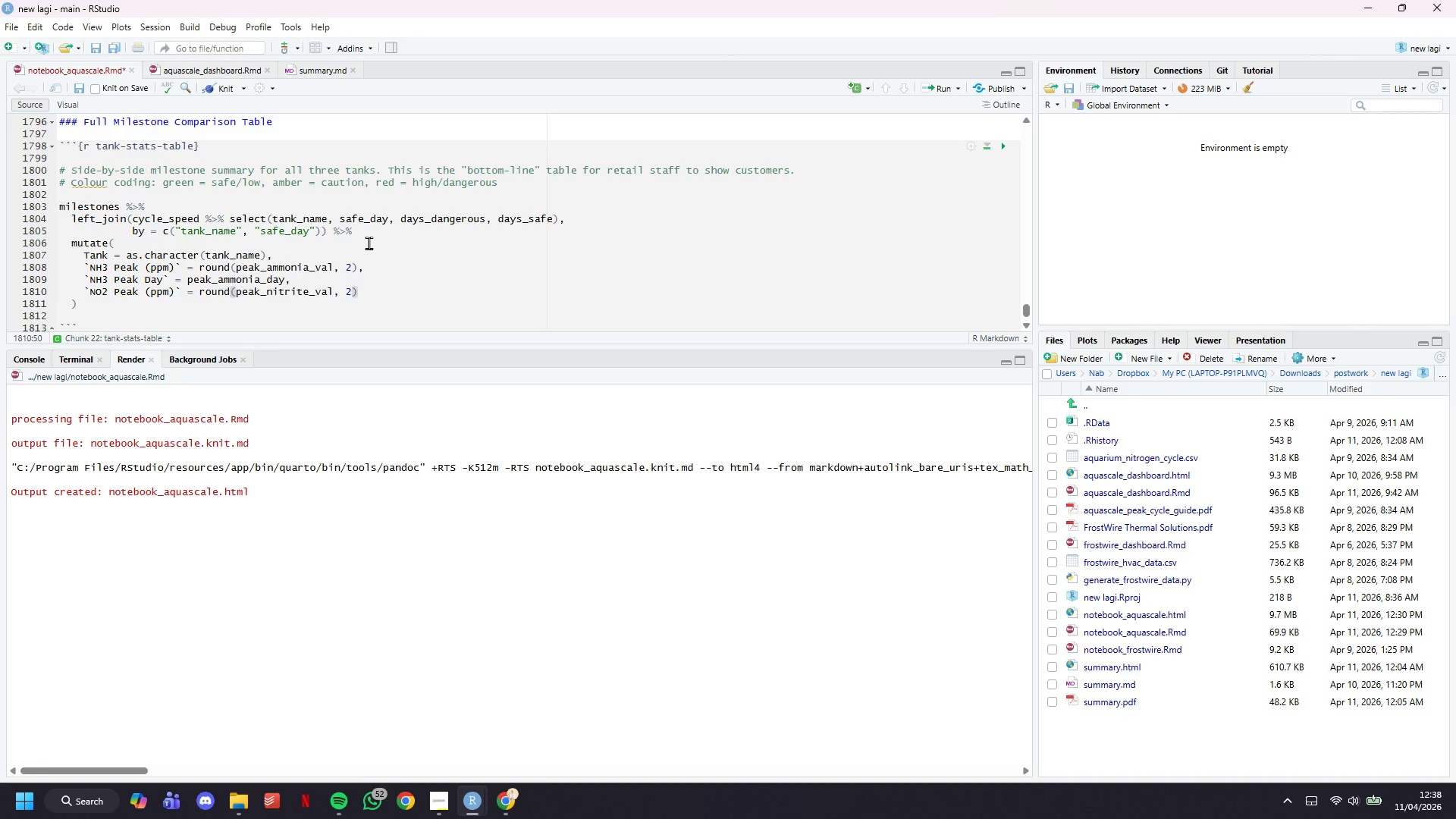 
key(Comma)
 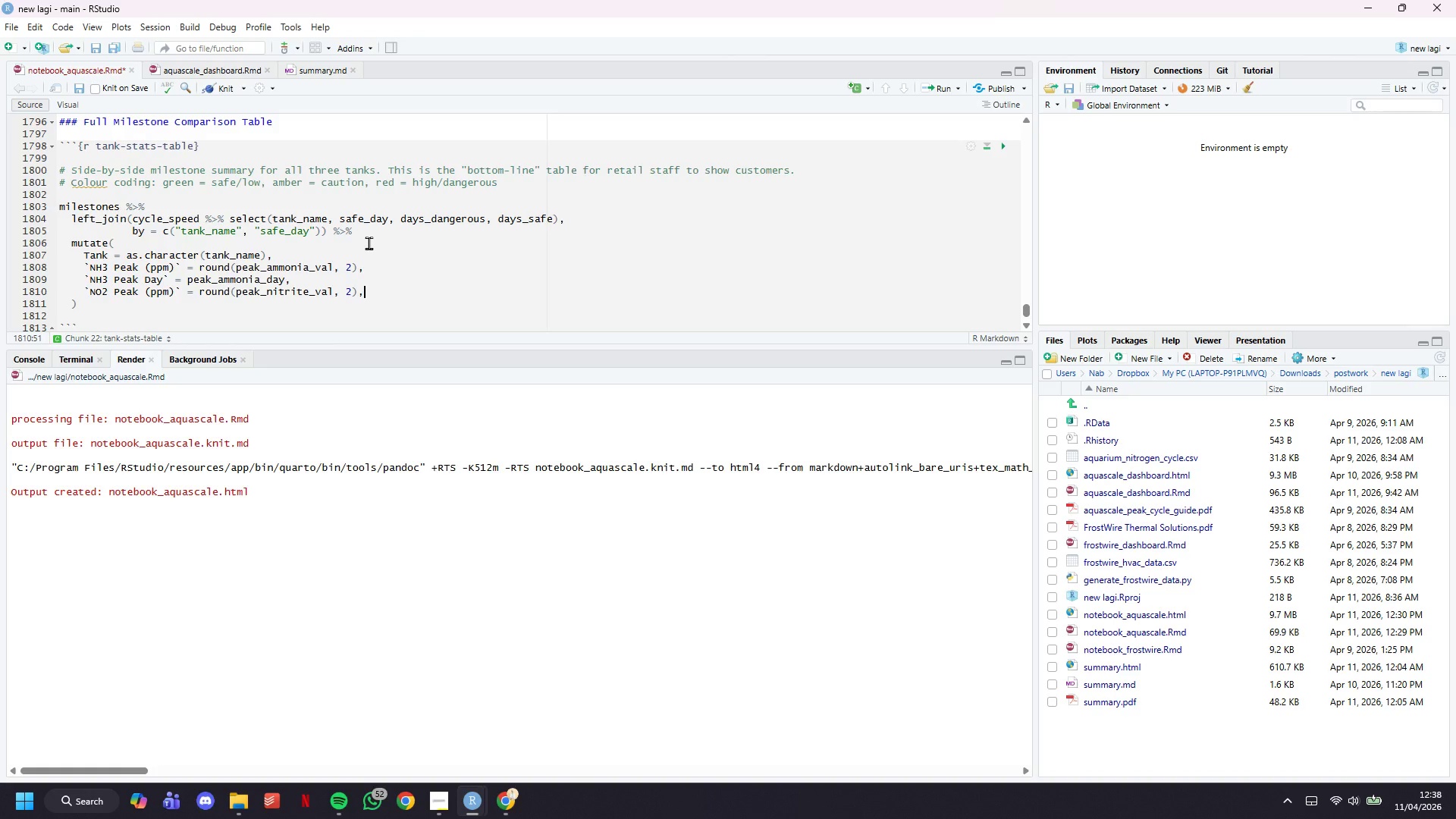 
key(Enter)
 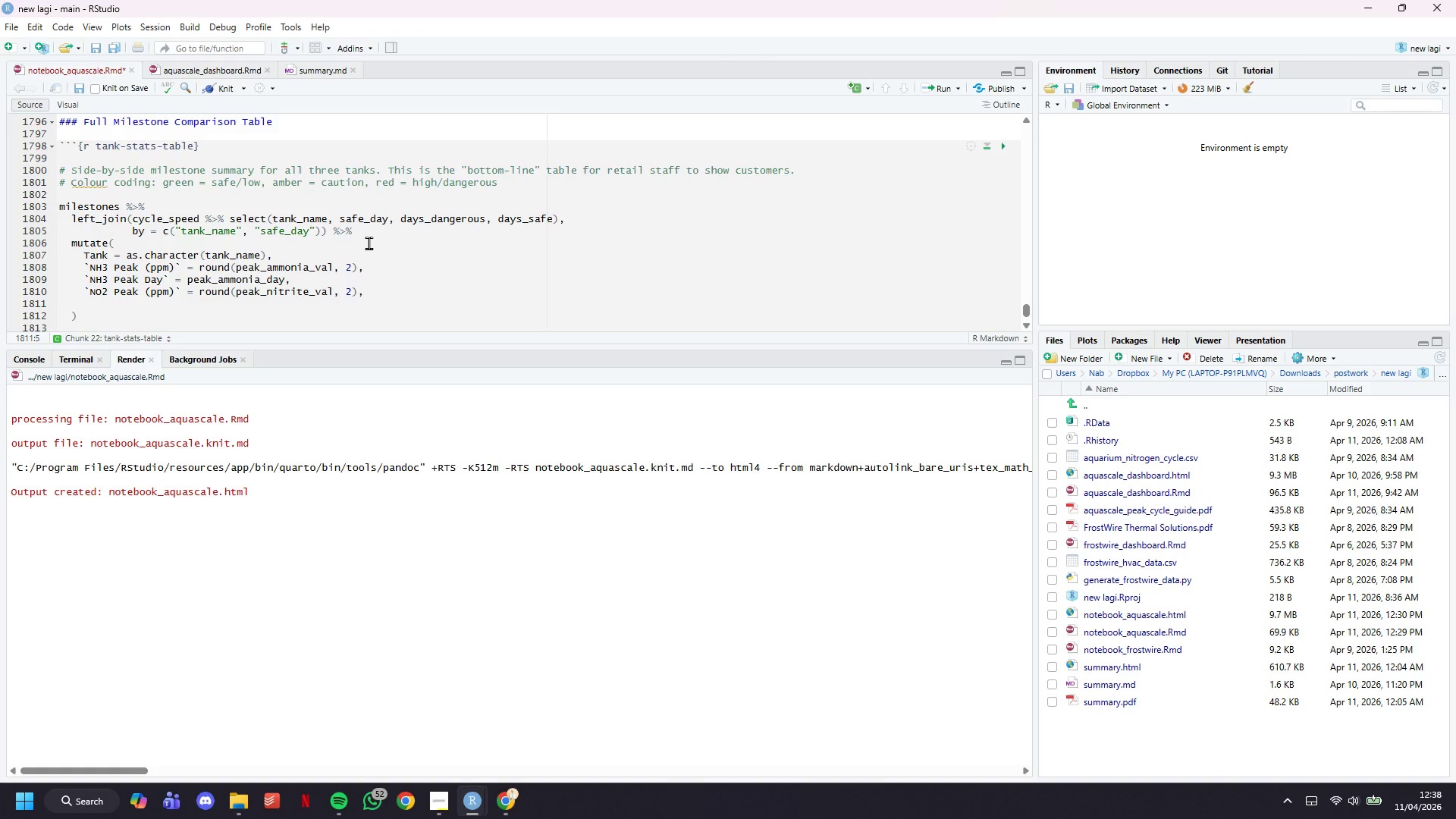 
key(Backquote)
 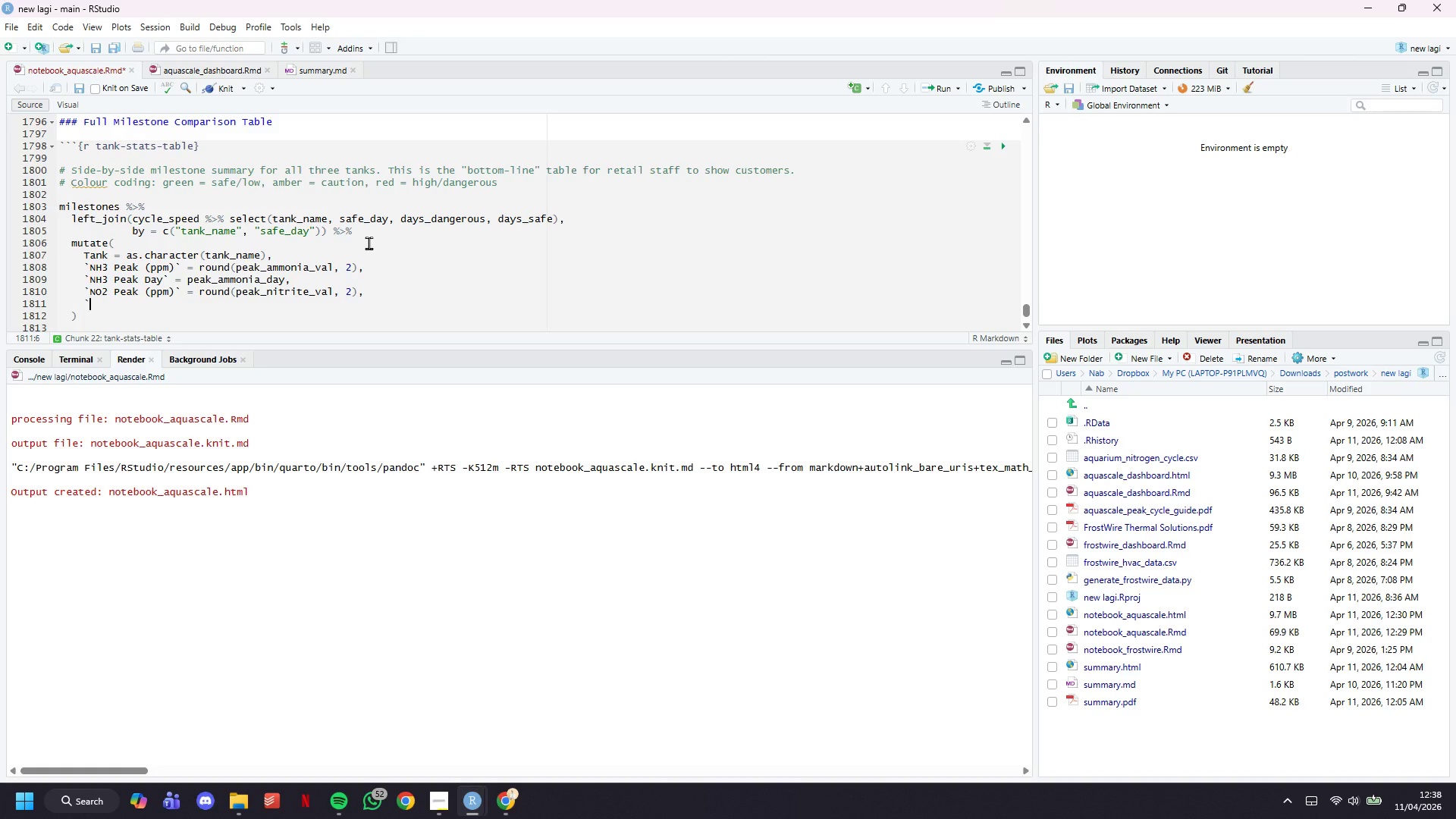 
key(Backquote)
 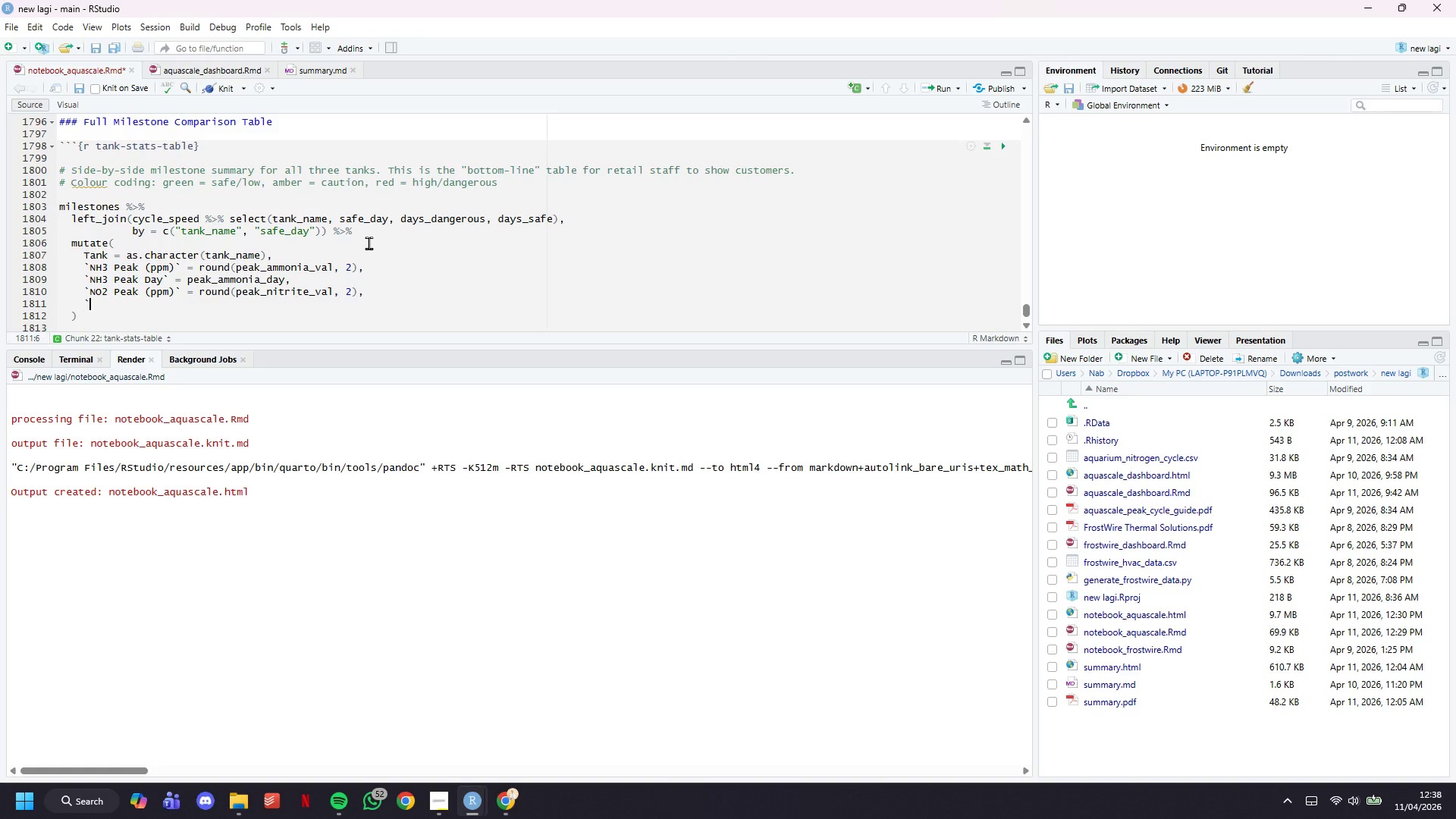 
key(ArrowLeft)
 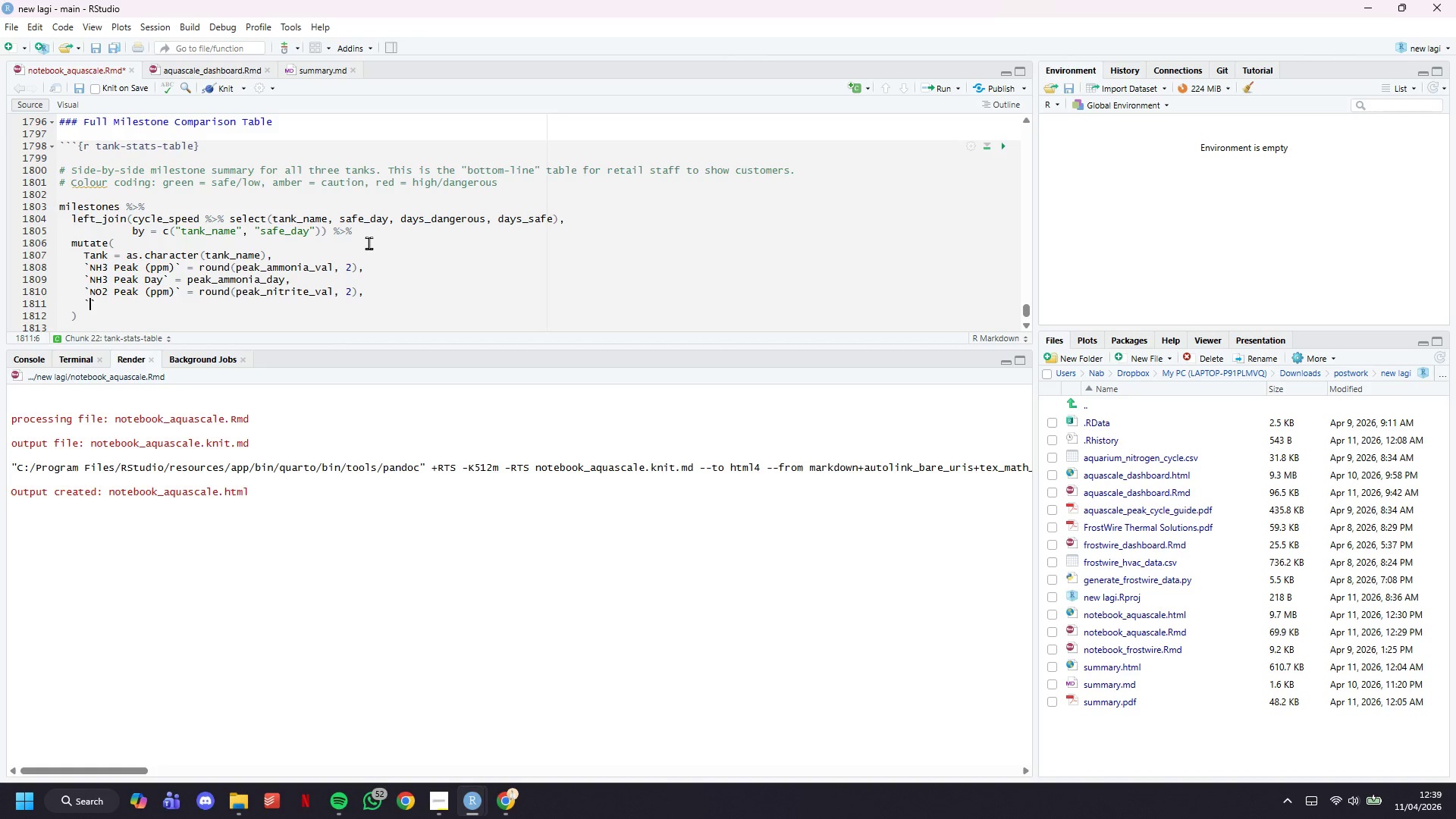 
wait(39.49)
 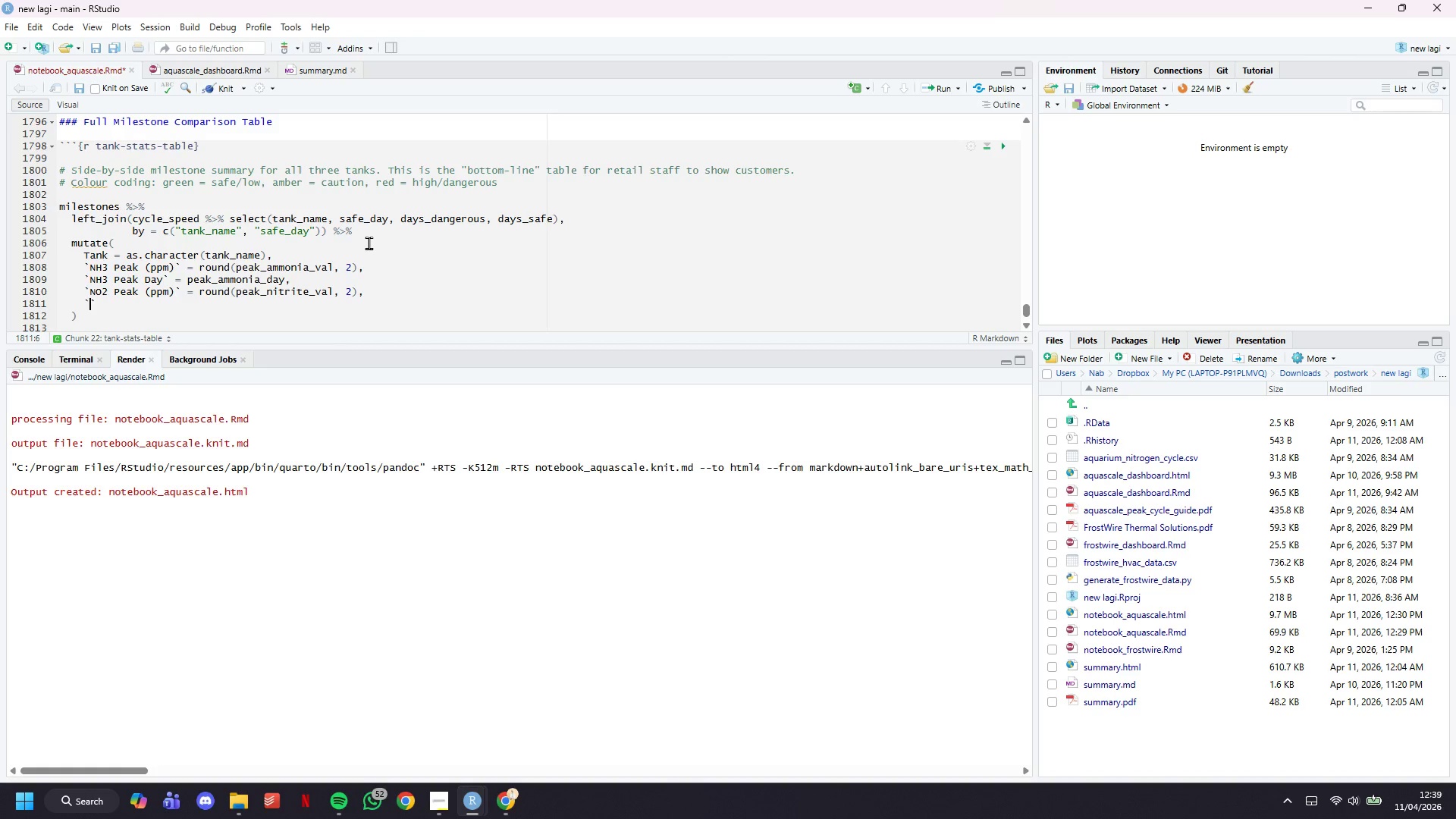 
type(n)
key(Backspace)
type(NO2 )
 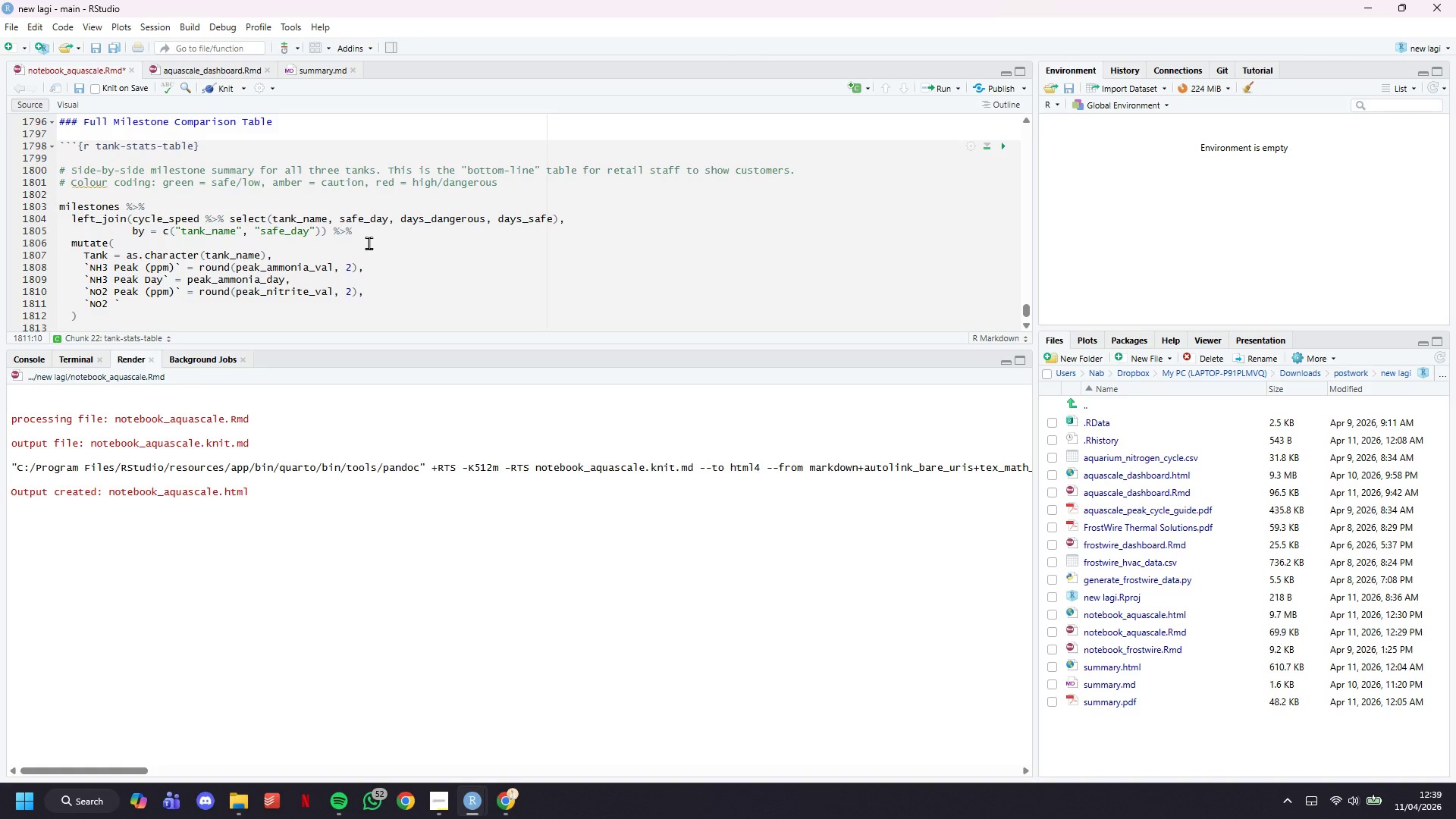 
wait(6.28)
 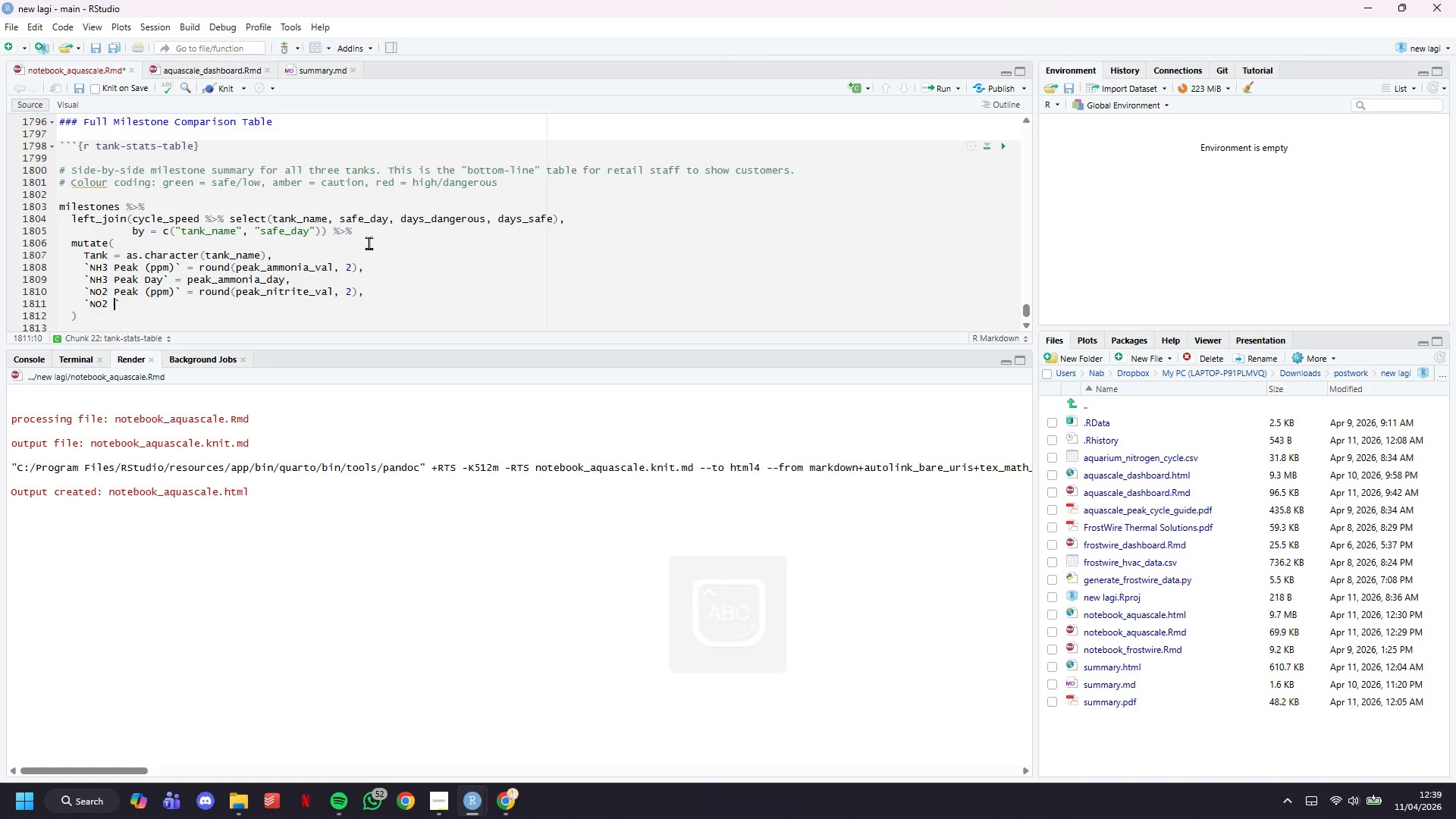 
type(Peak Day)
 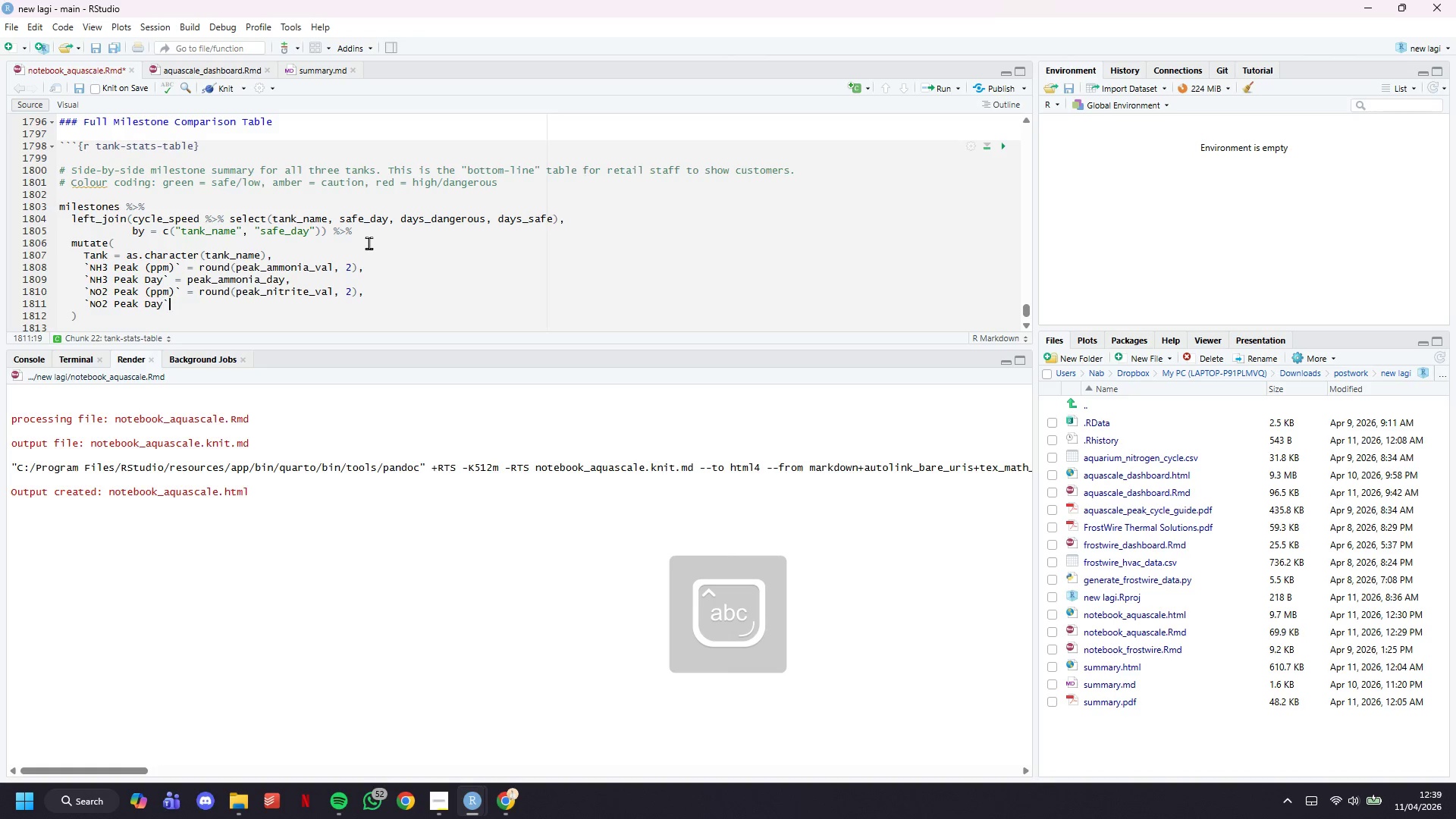 
key(ArrowRight)
 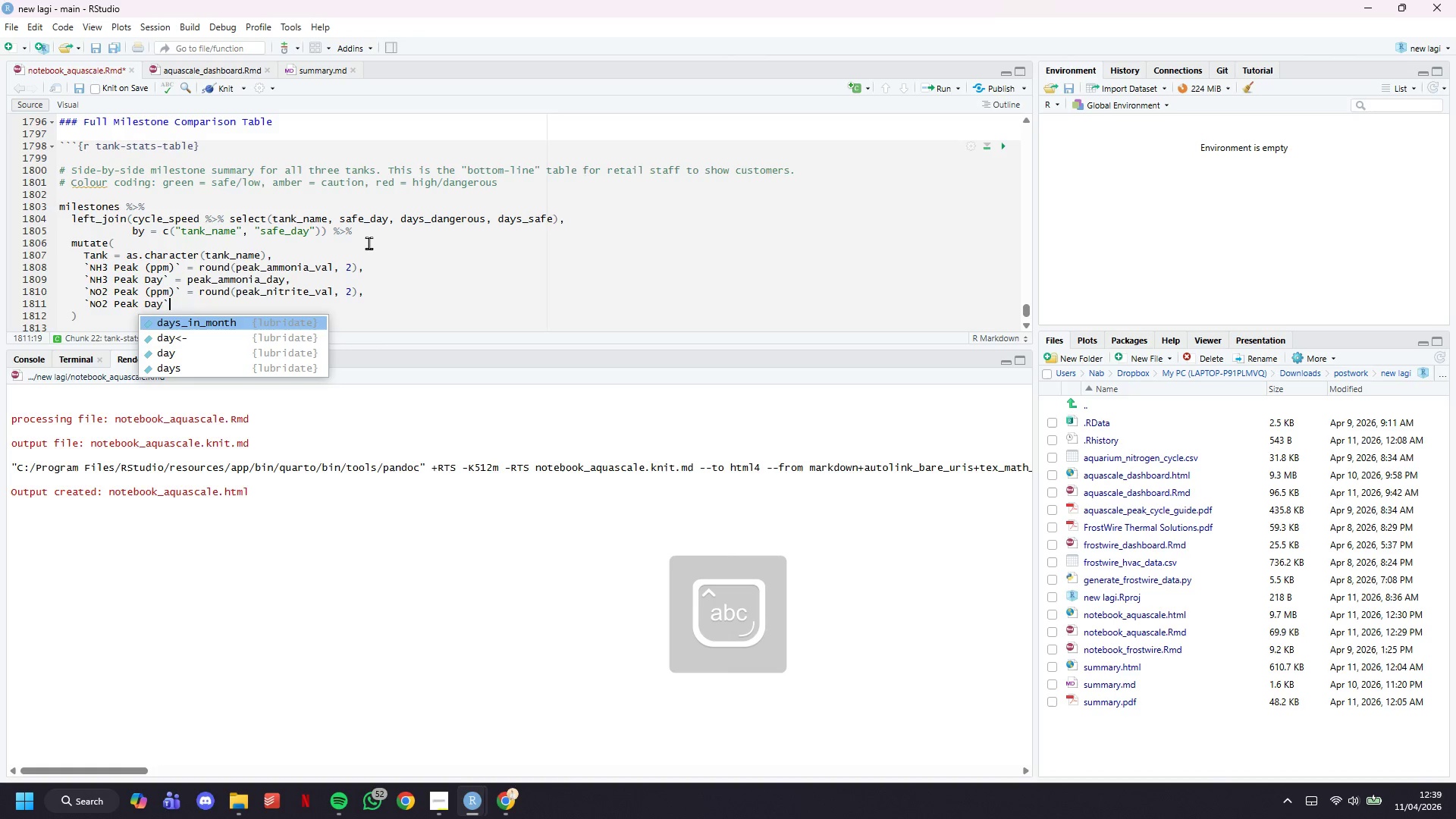 
key(Space)
 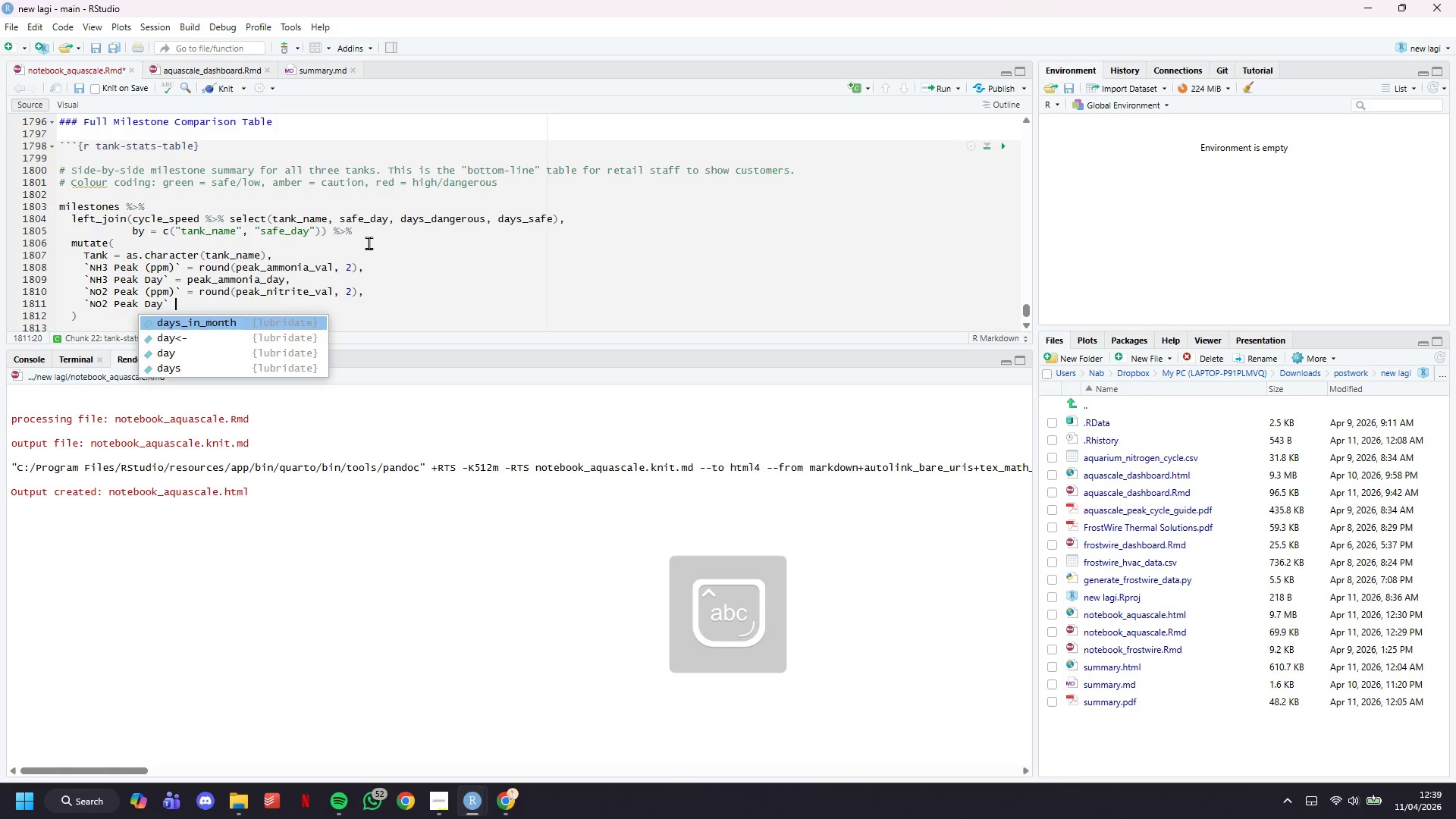 
key(Equal)
 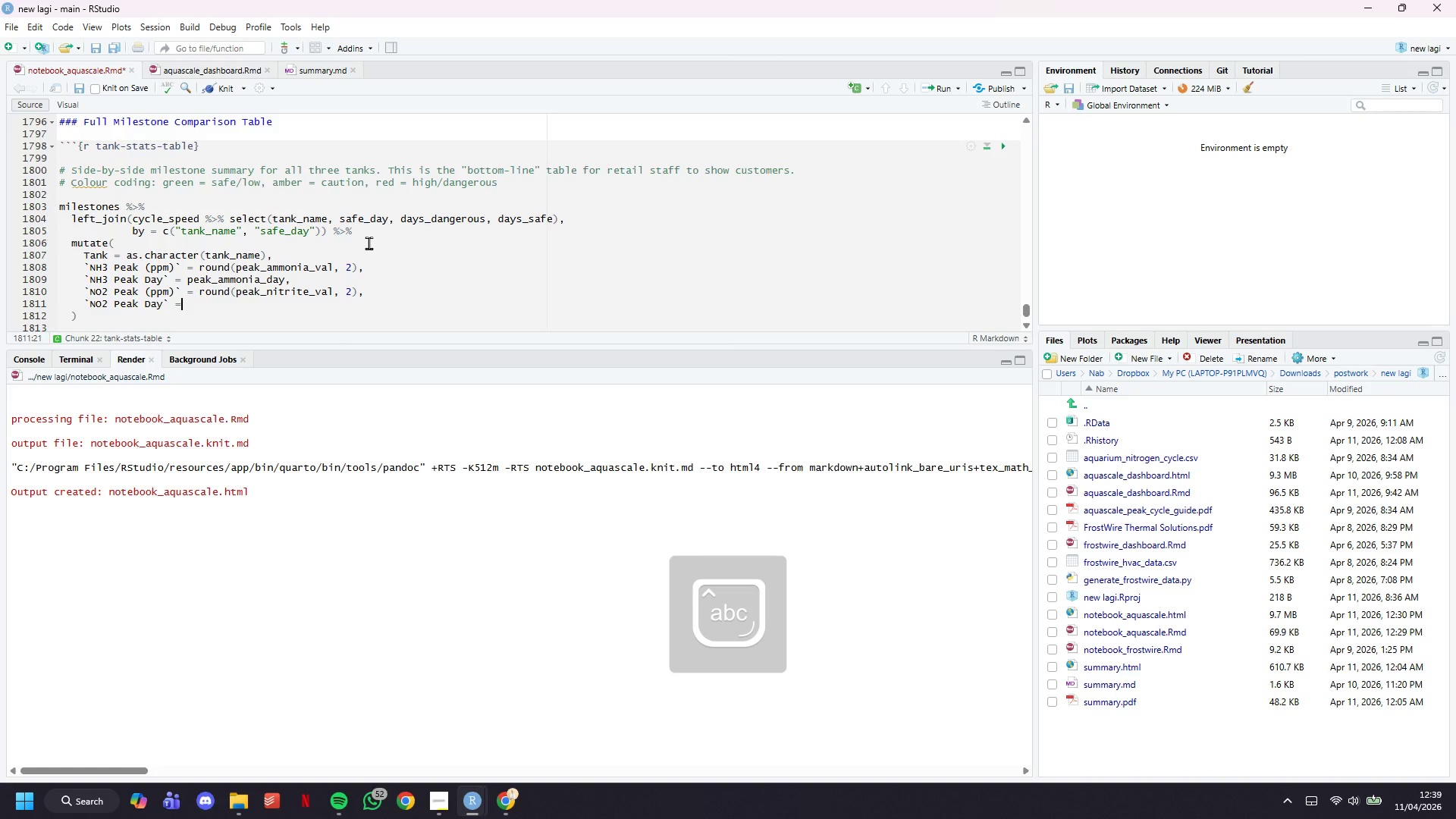 
key(Space)
 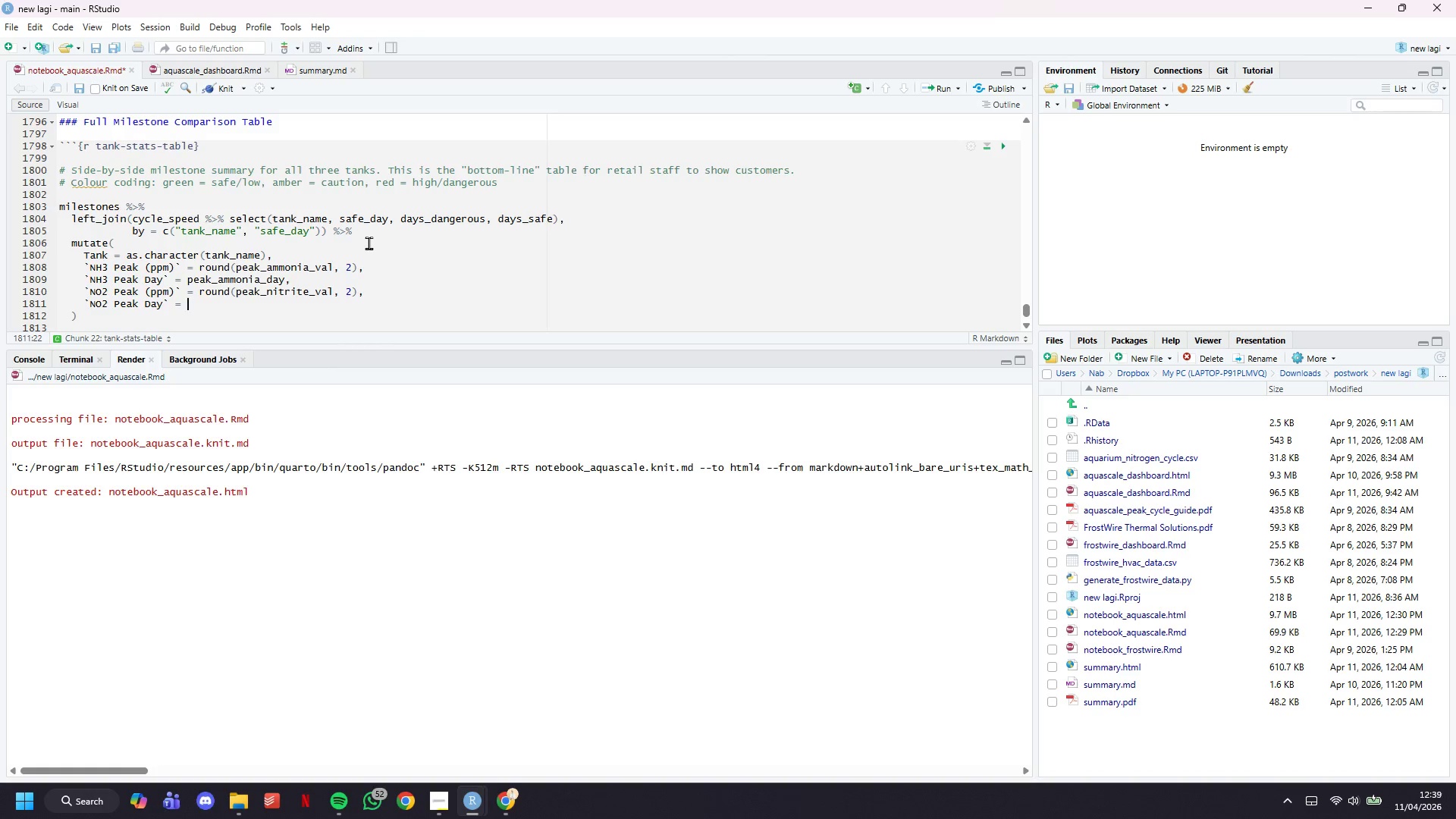 
type(peak_)
 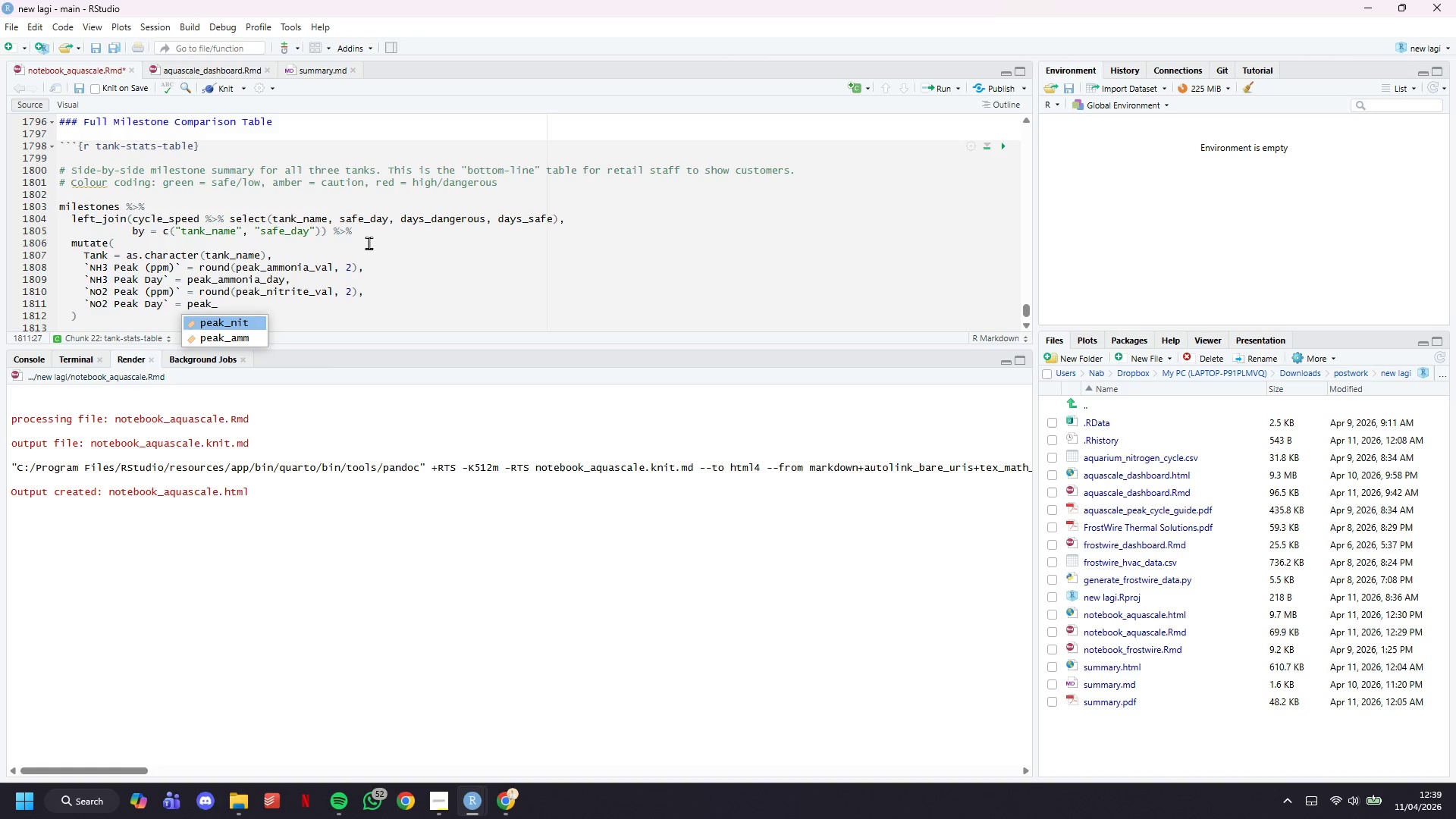 
wait(7.08)
 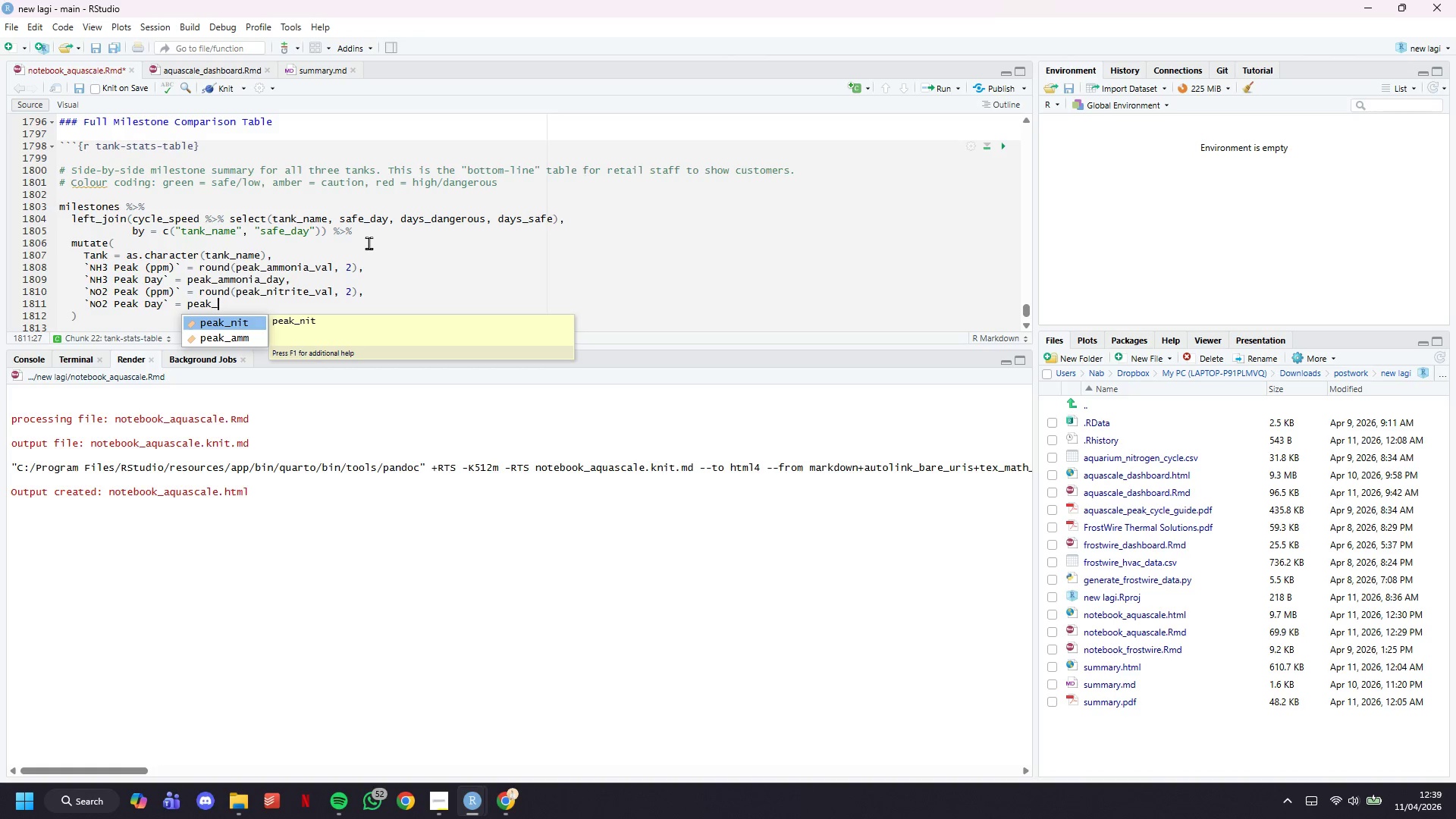 
type(nitri)
 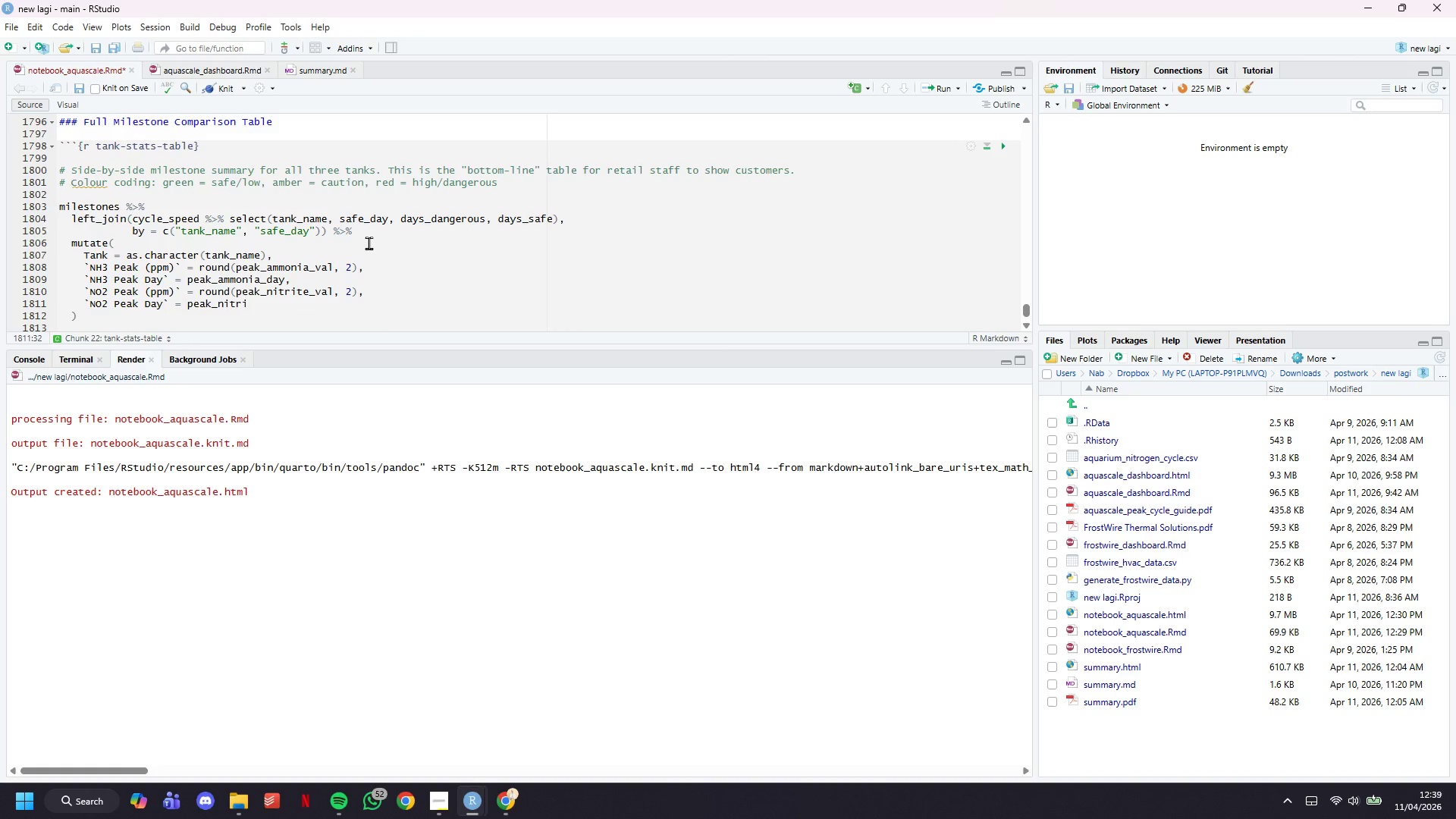 
wait(7.66)
 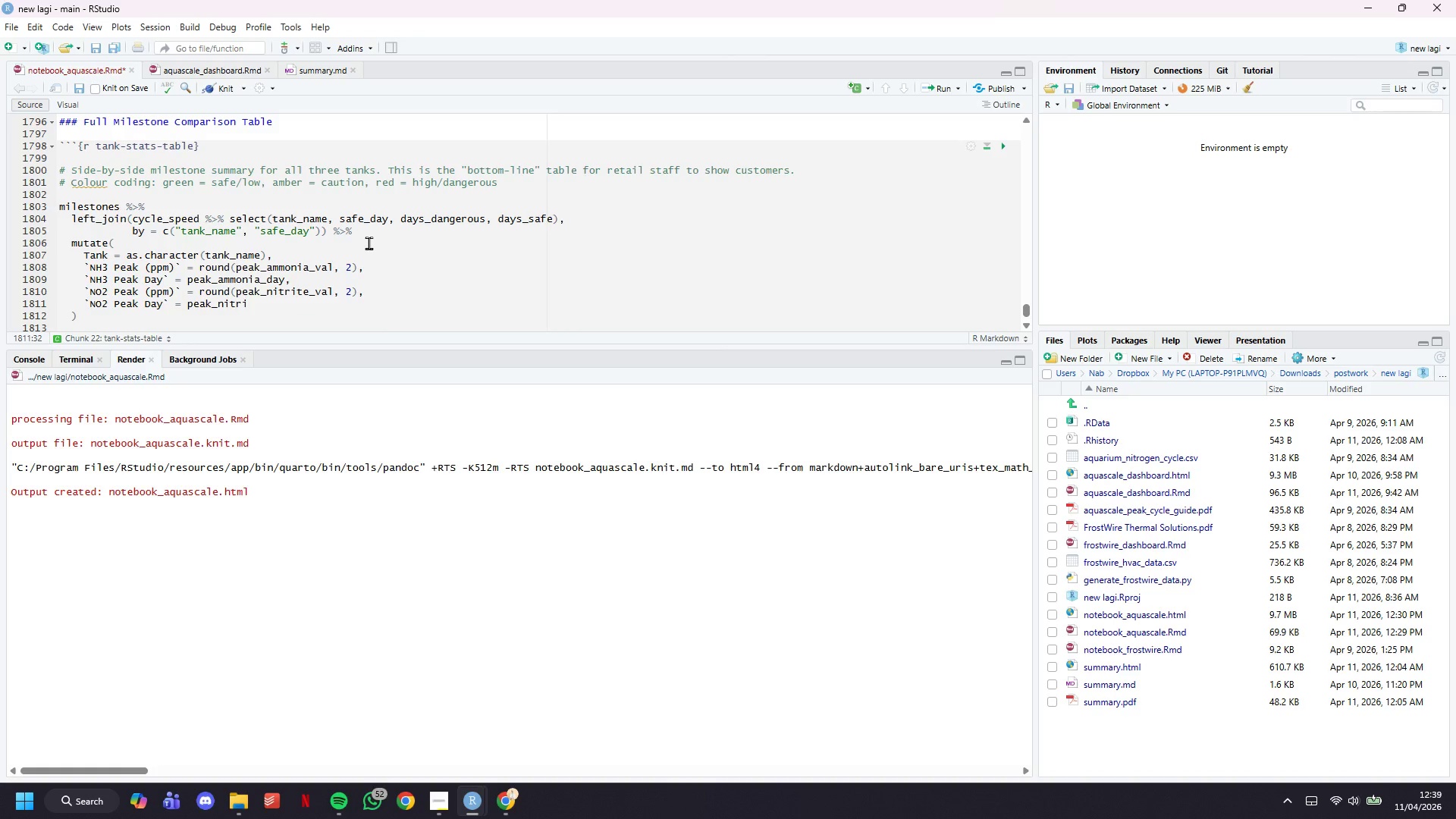 
type(te_day,)
 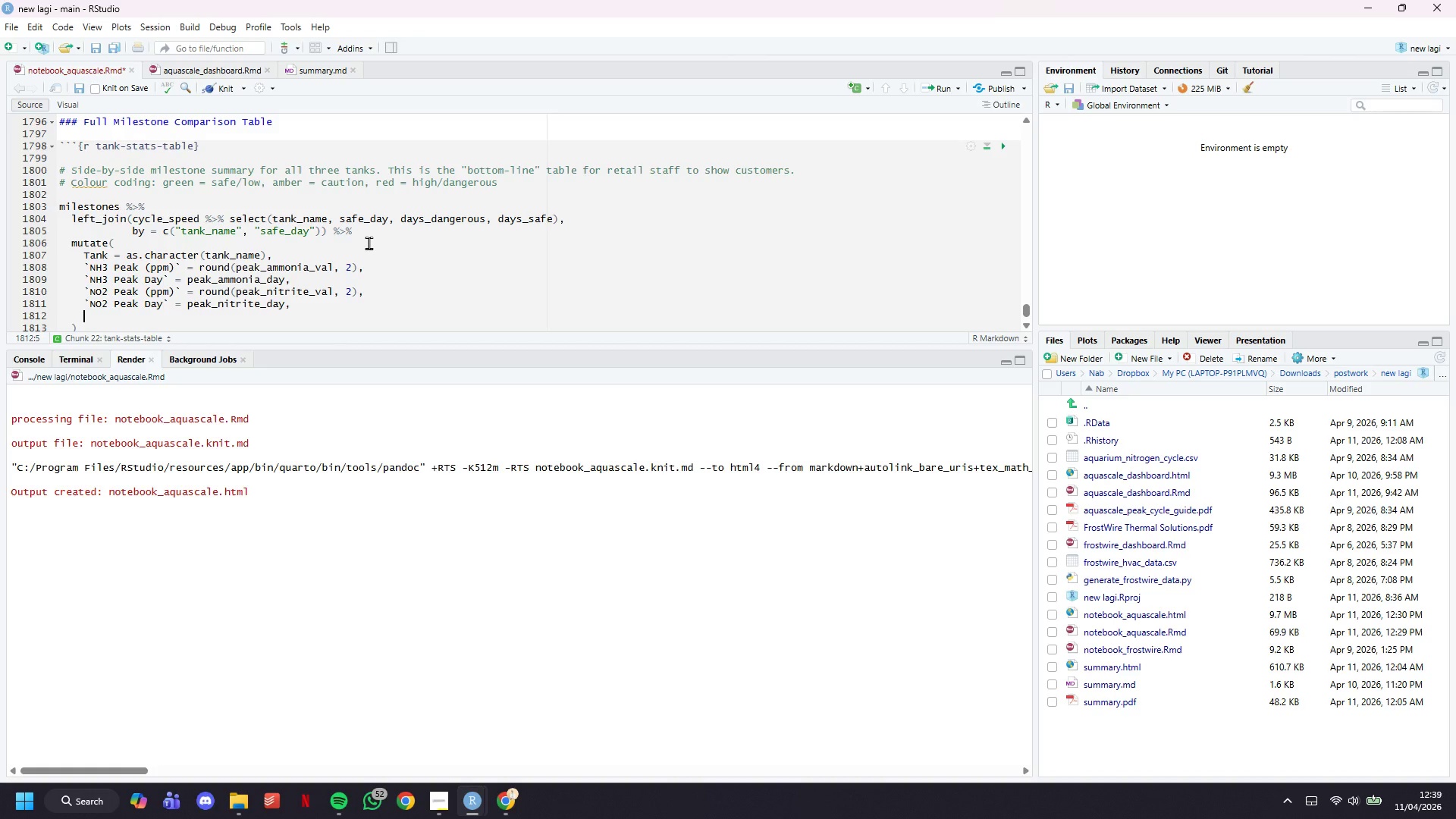 
key(Enter)
 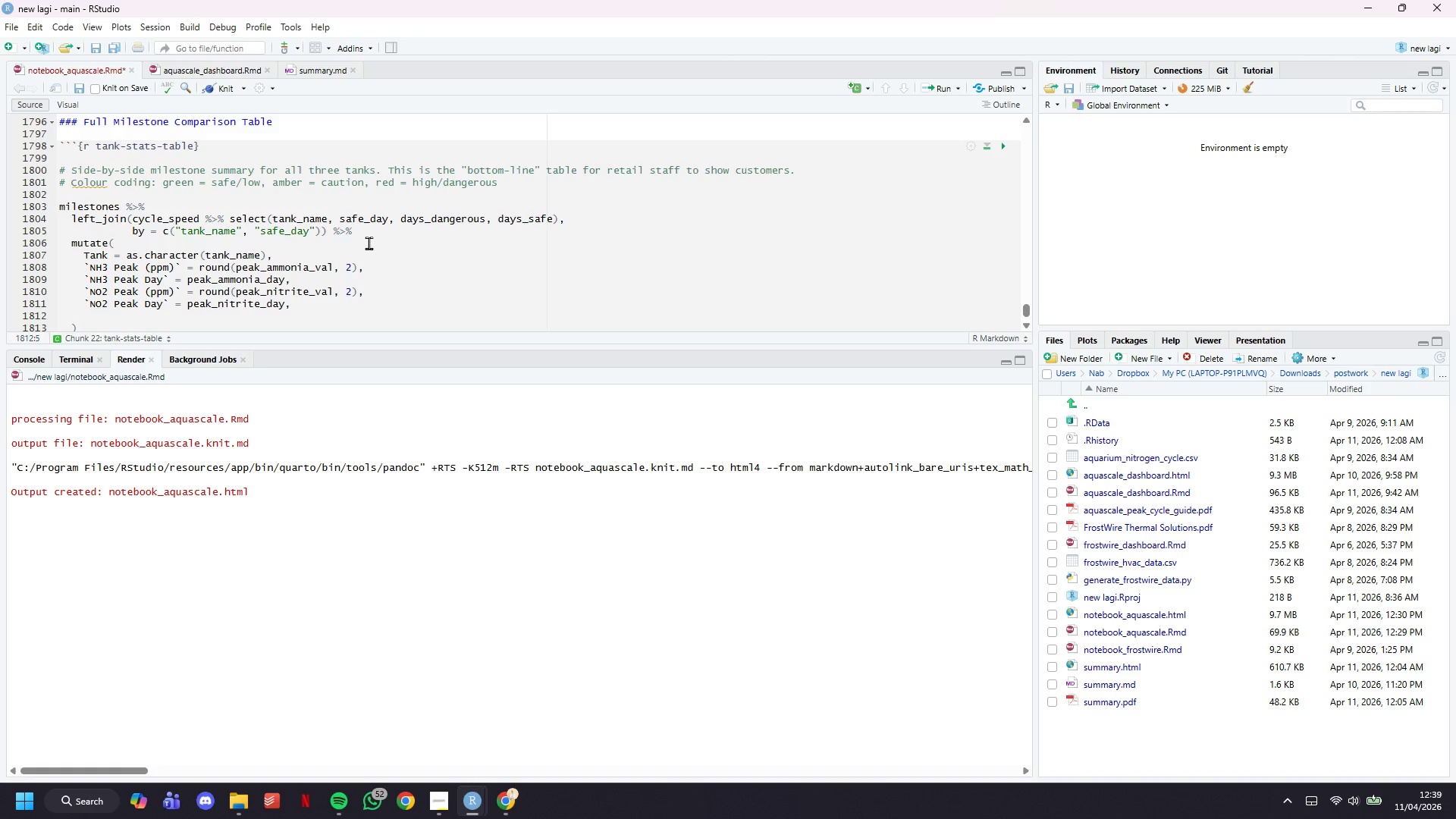 
wait(12.74)
 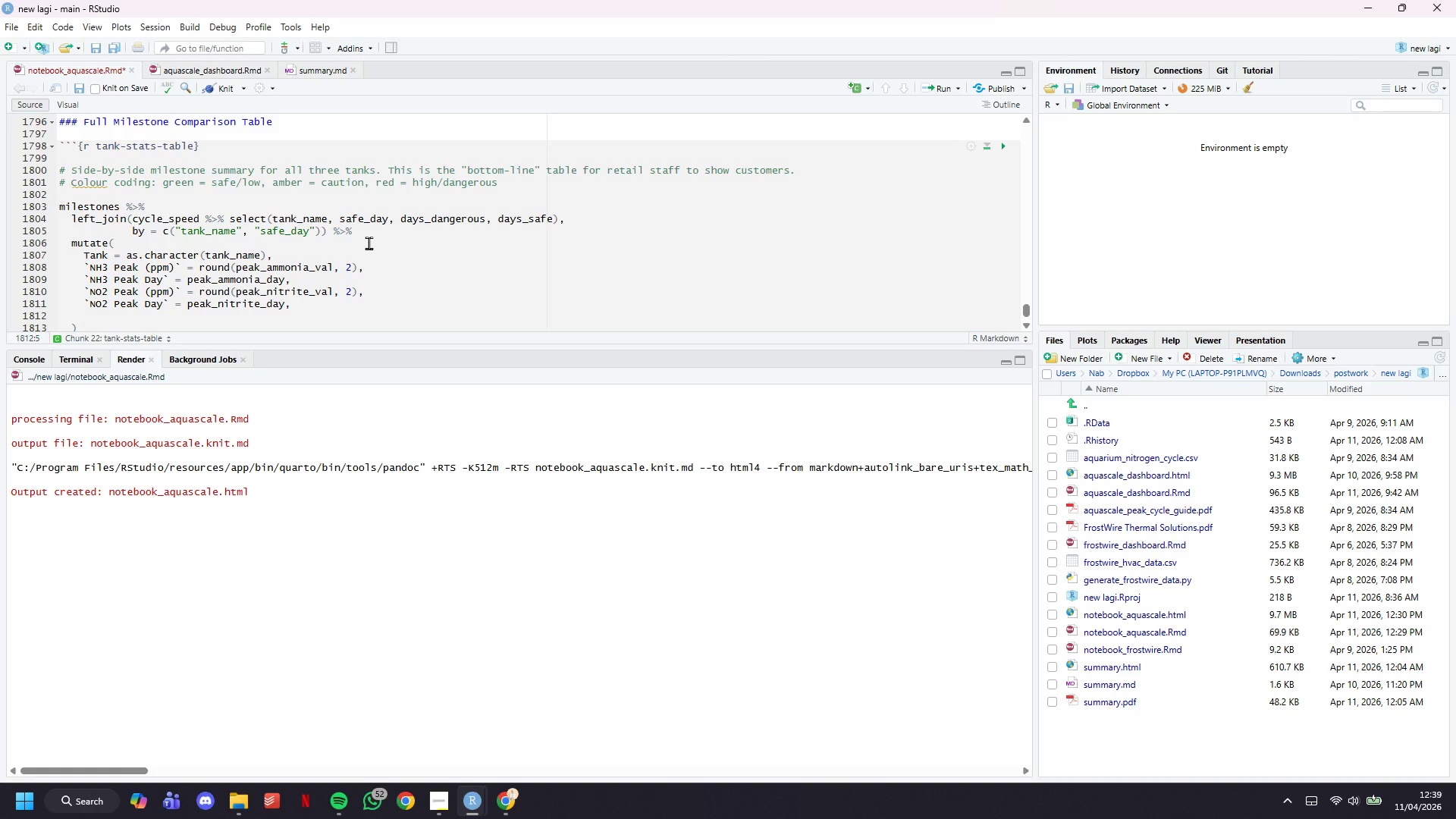 
key(Enter)
 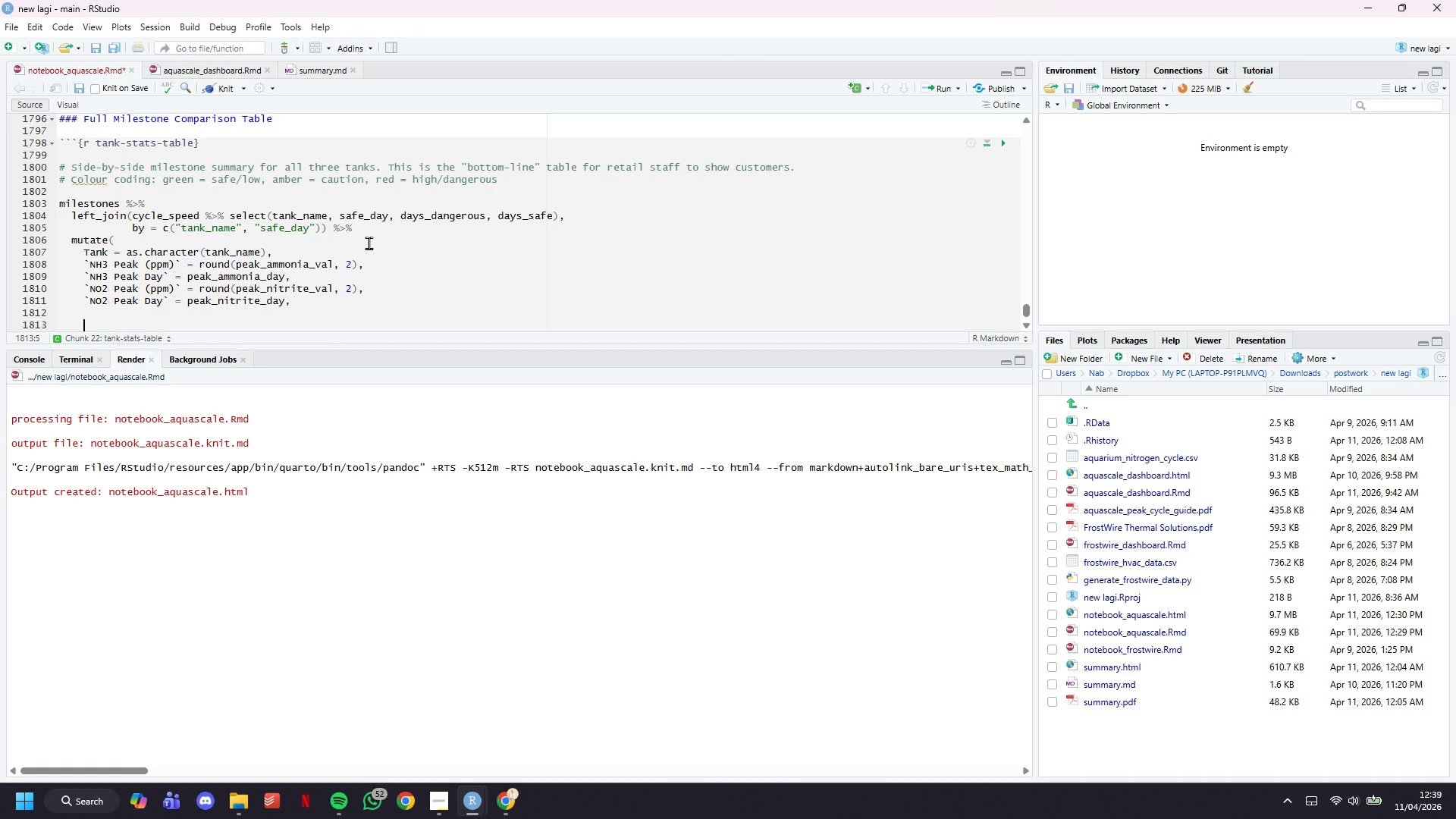 
key(Backspace)
 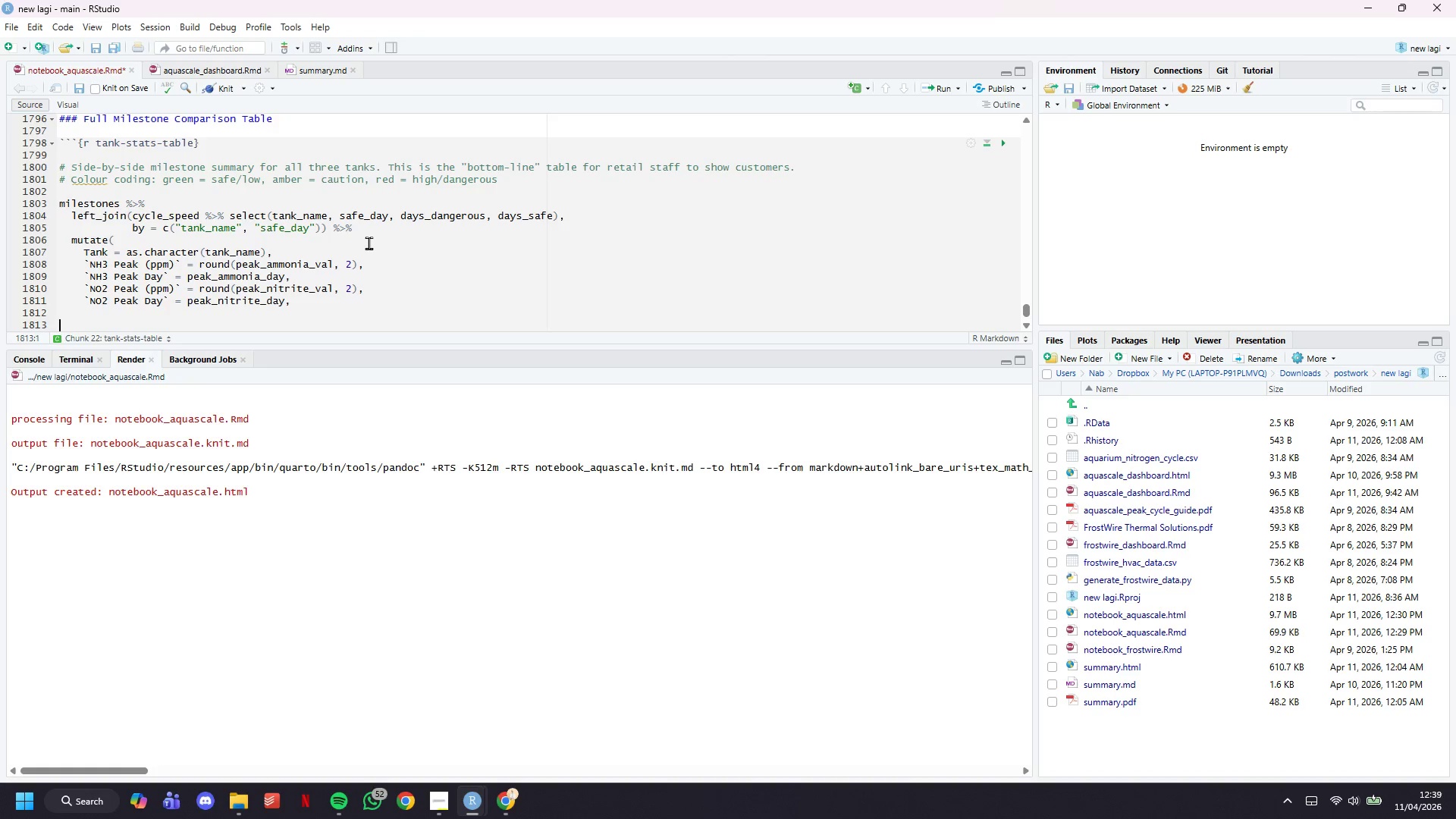 
key(Backspace)
 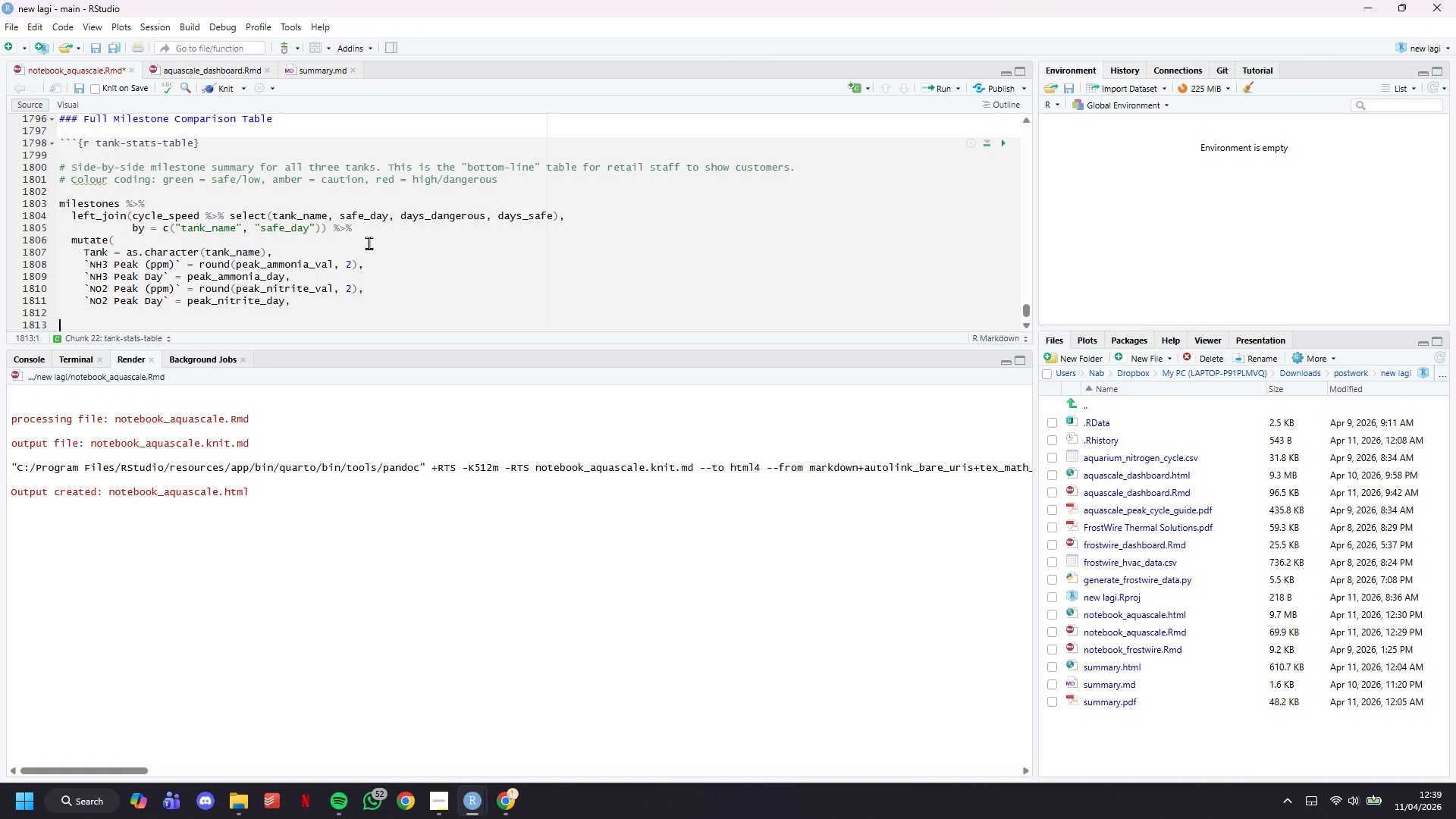 
key(Backspace)
 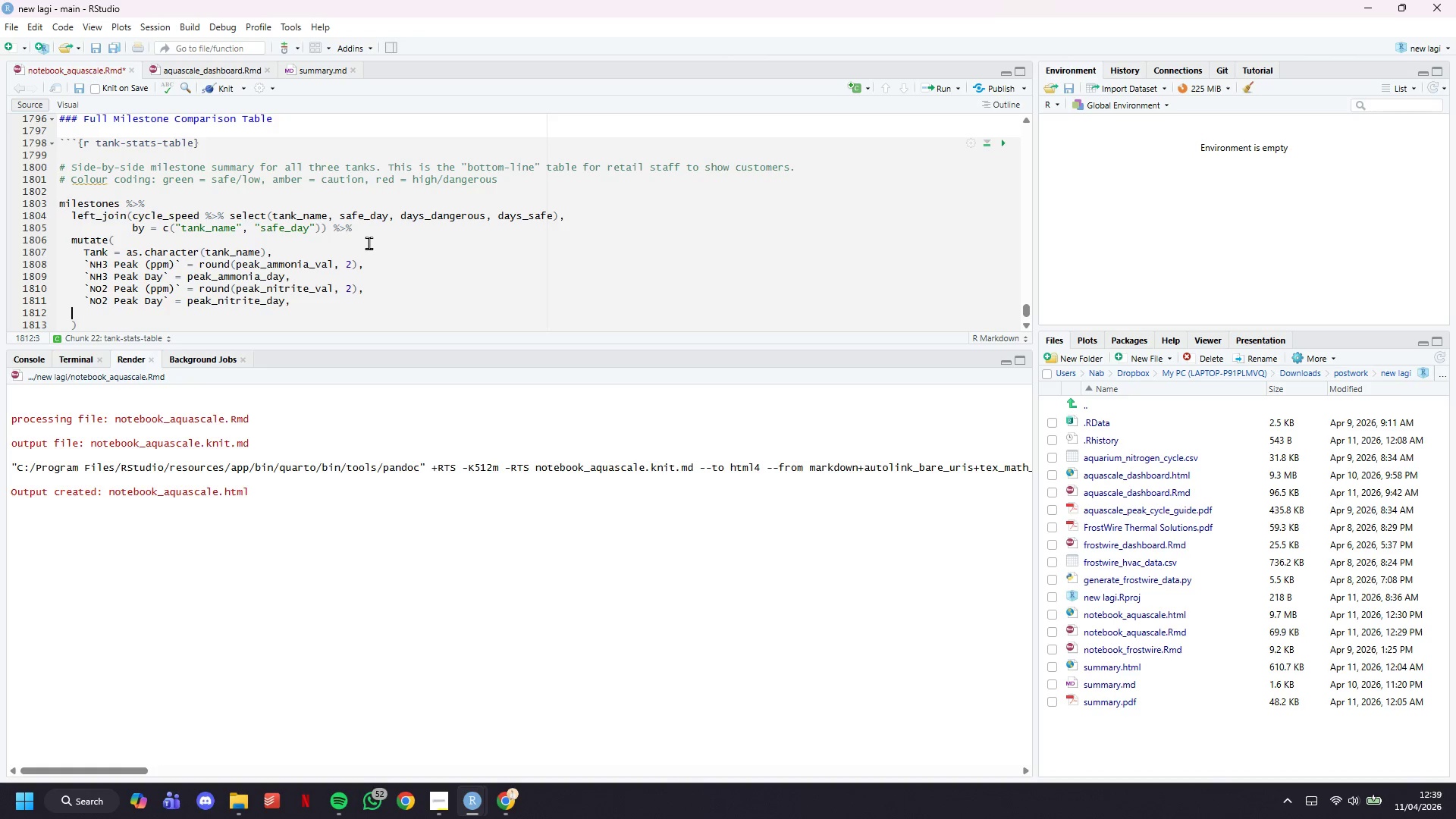 
key(Backspace)
 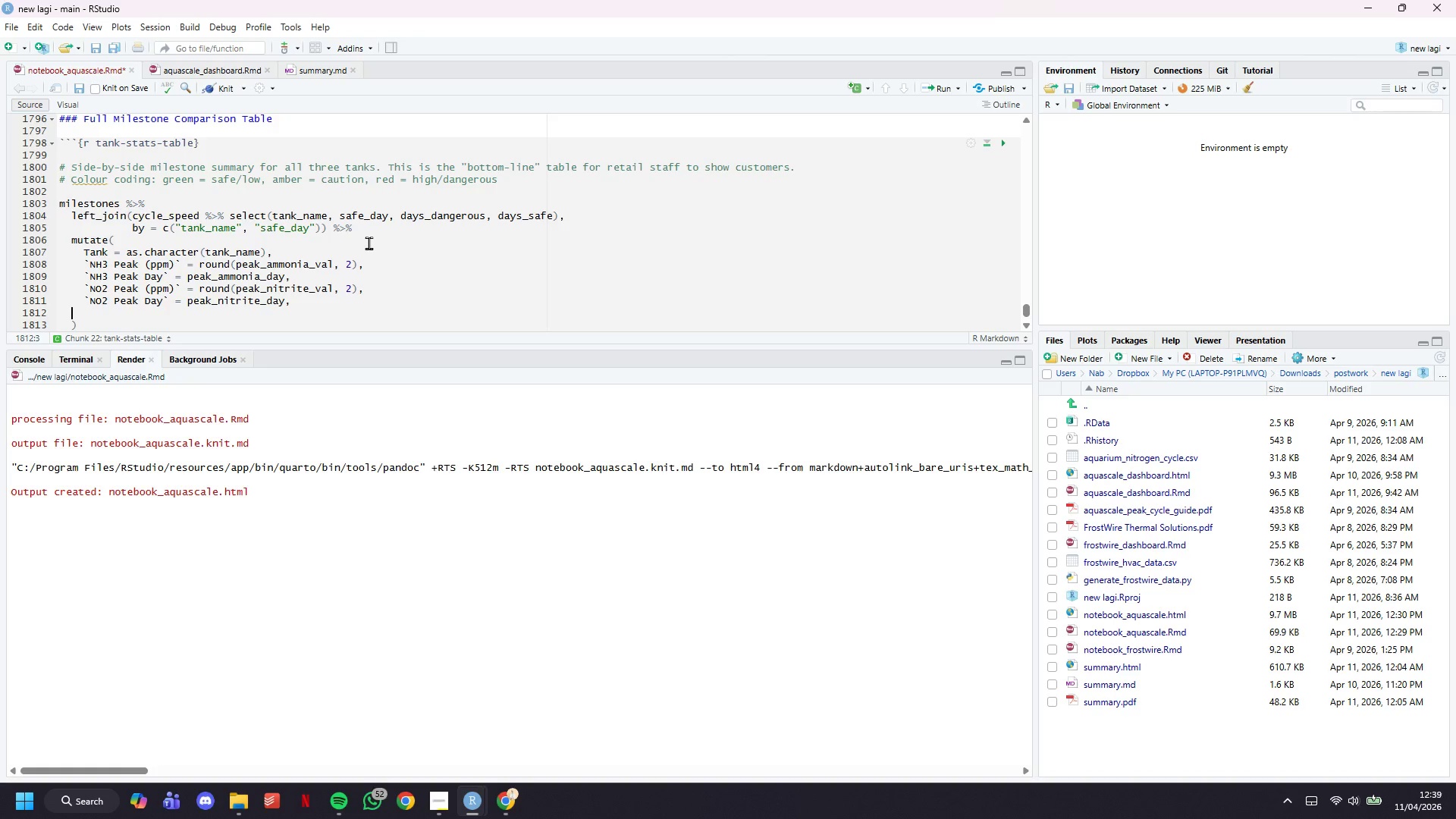 
key(Backspace)
 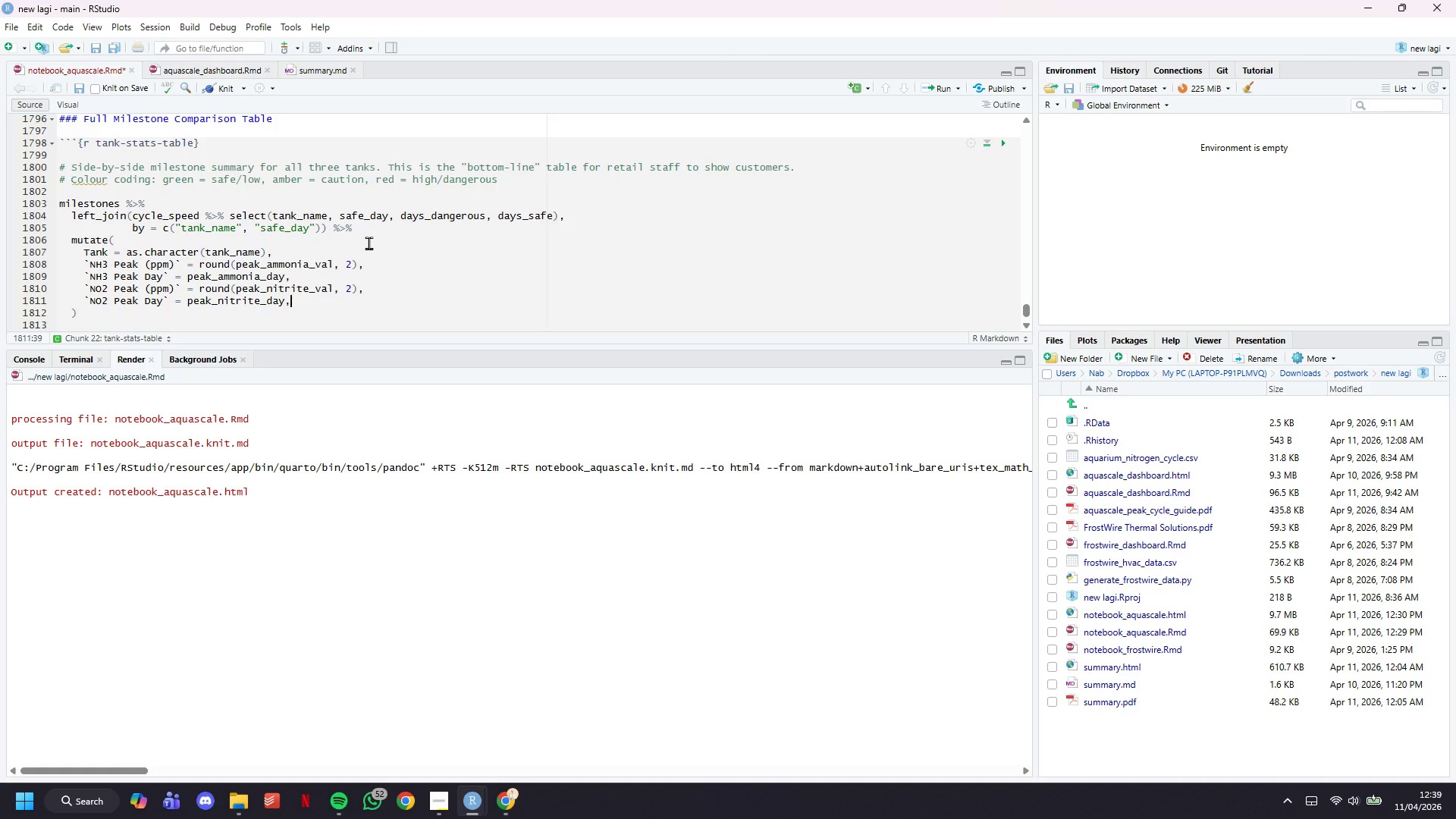 
key(Backspace)
 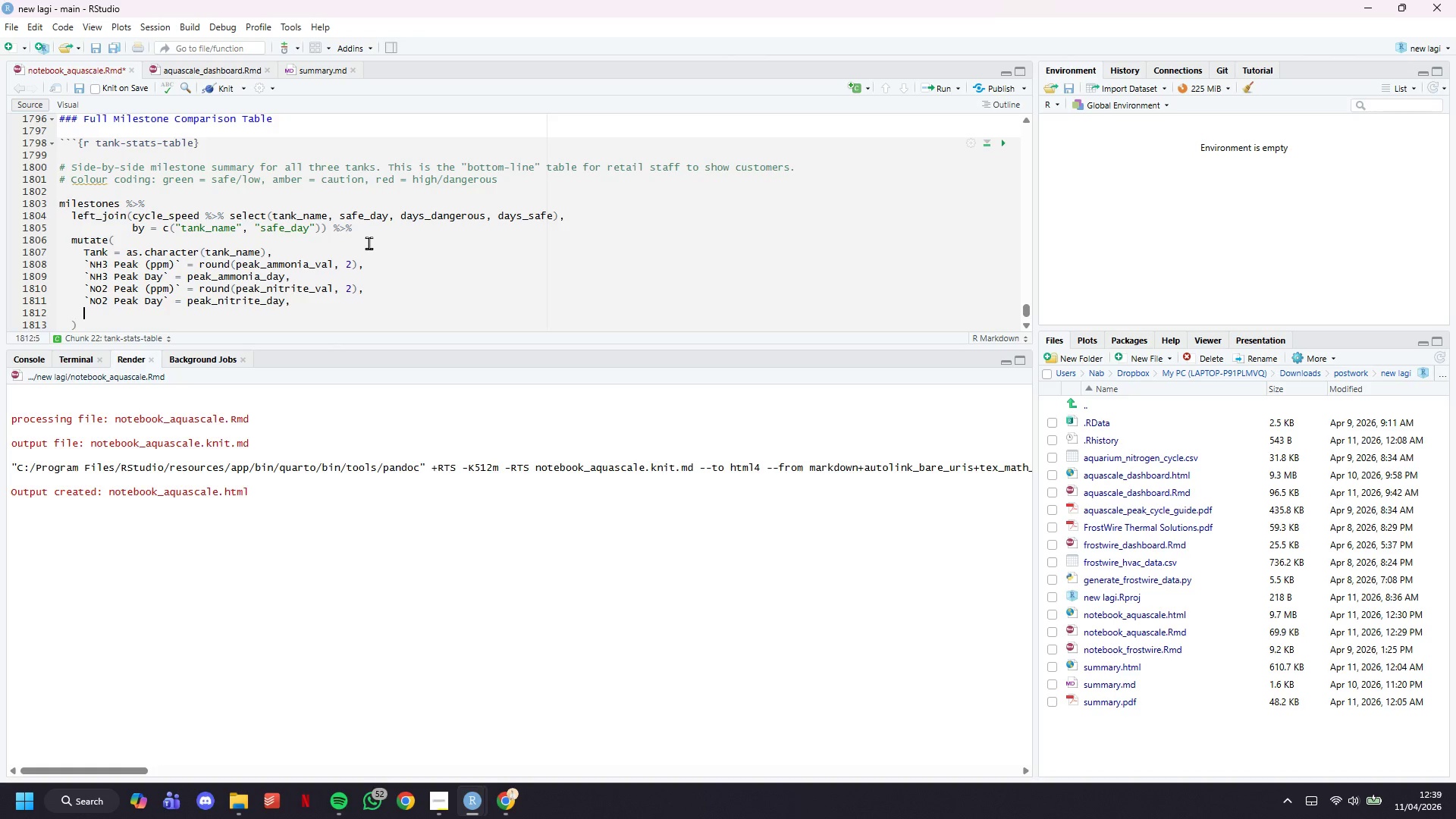 
key(Enter)
 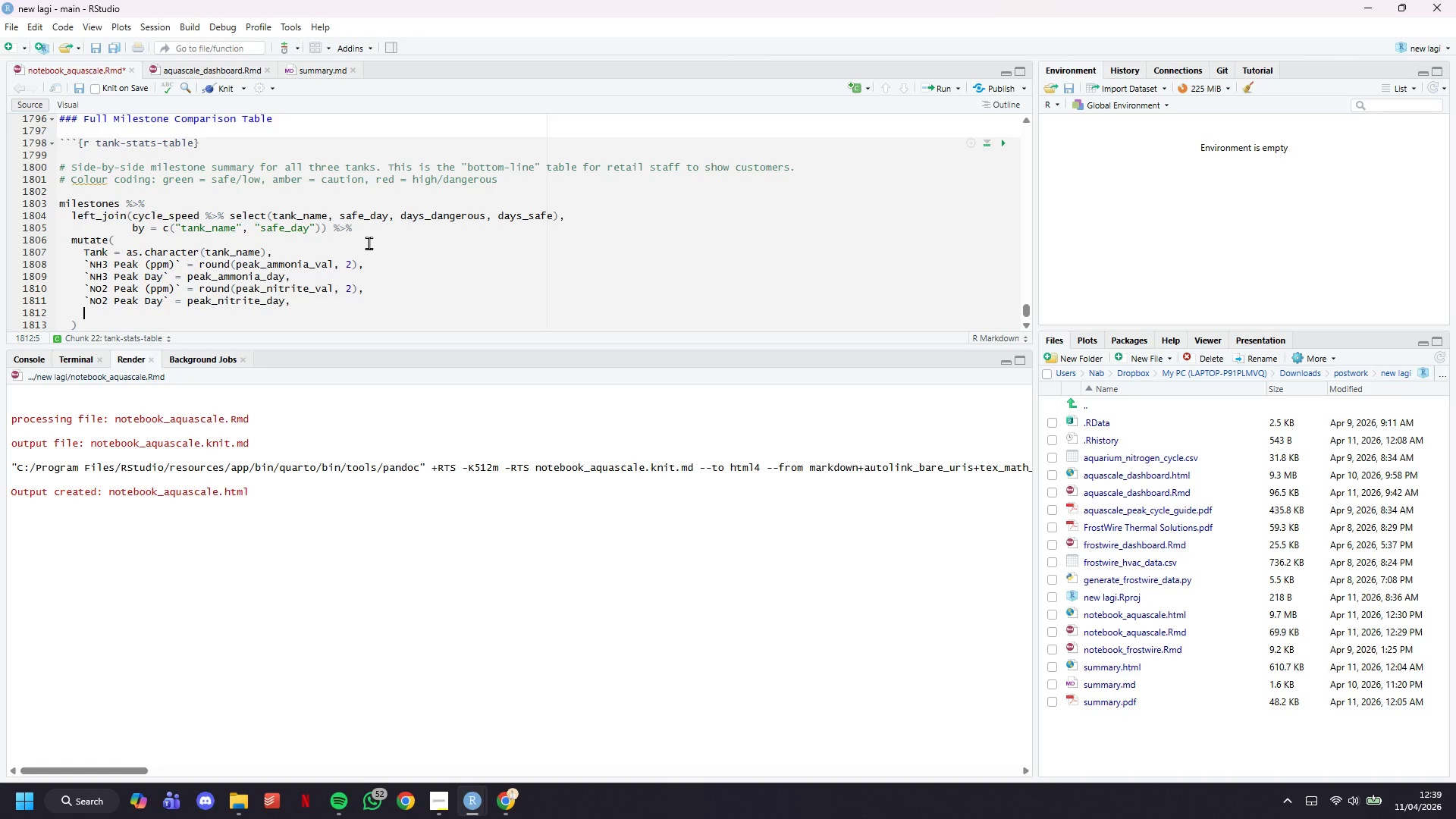 
key(Backquote)
 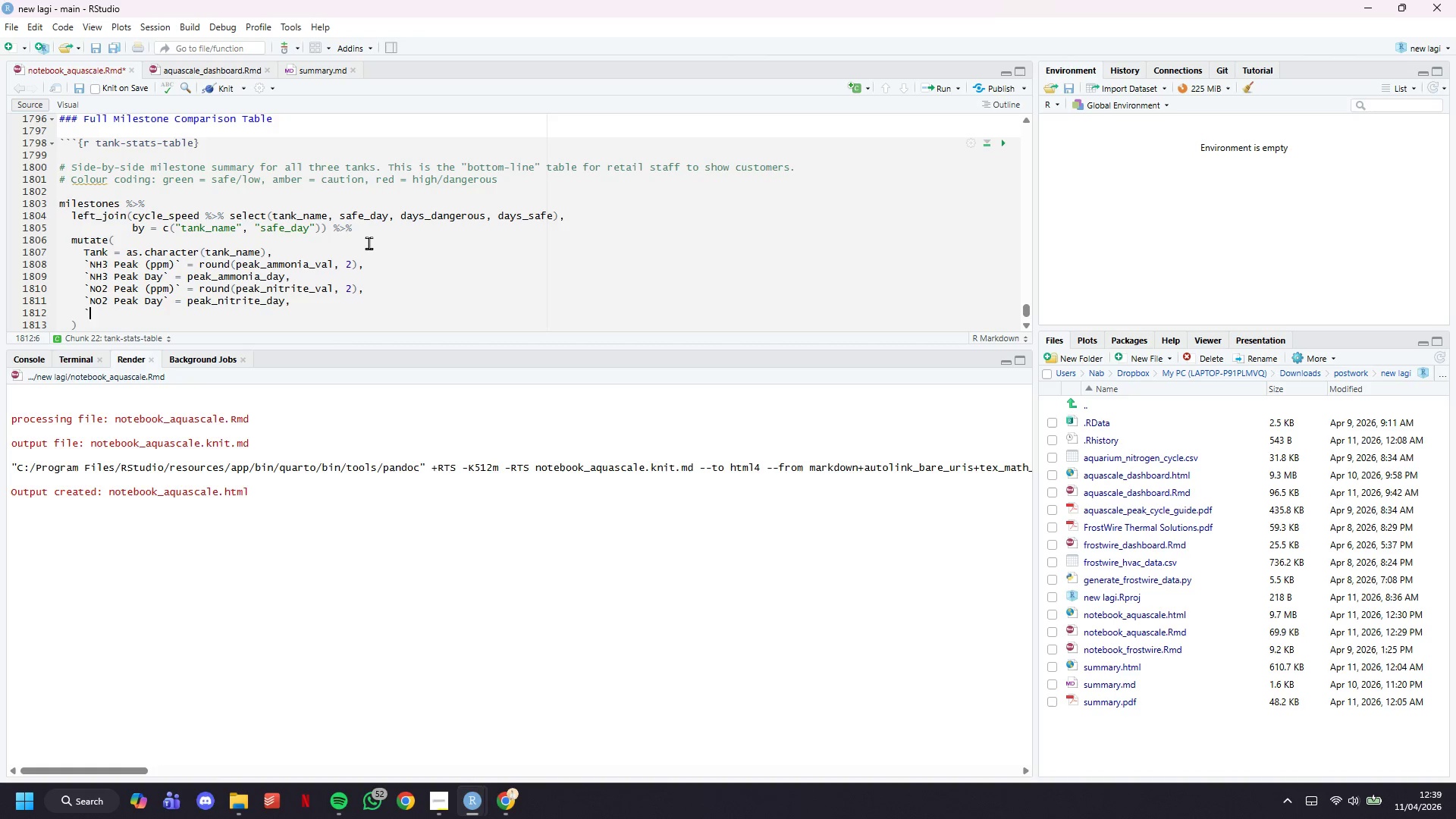 
key(Backquote)
 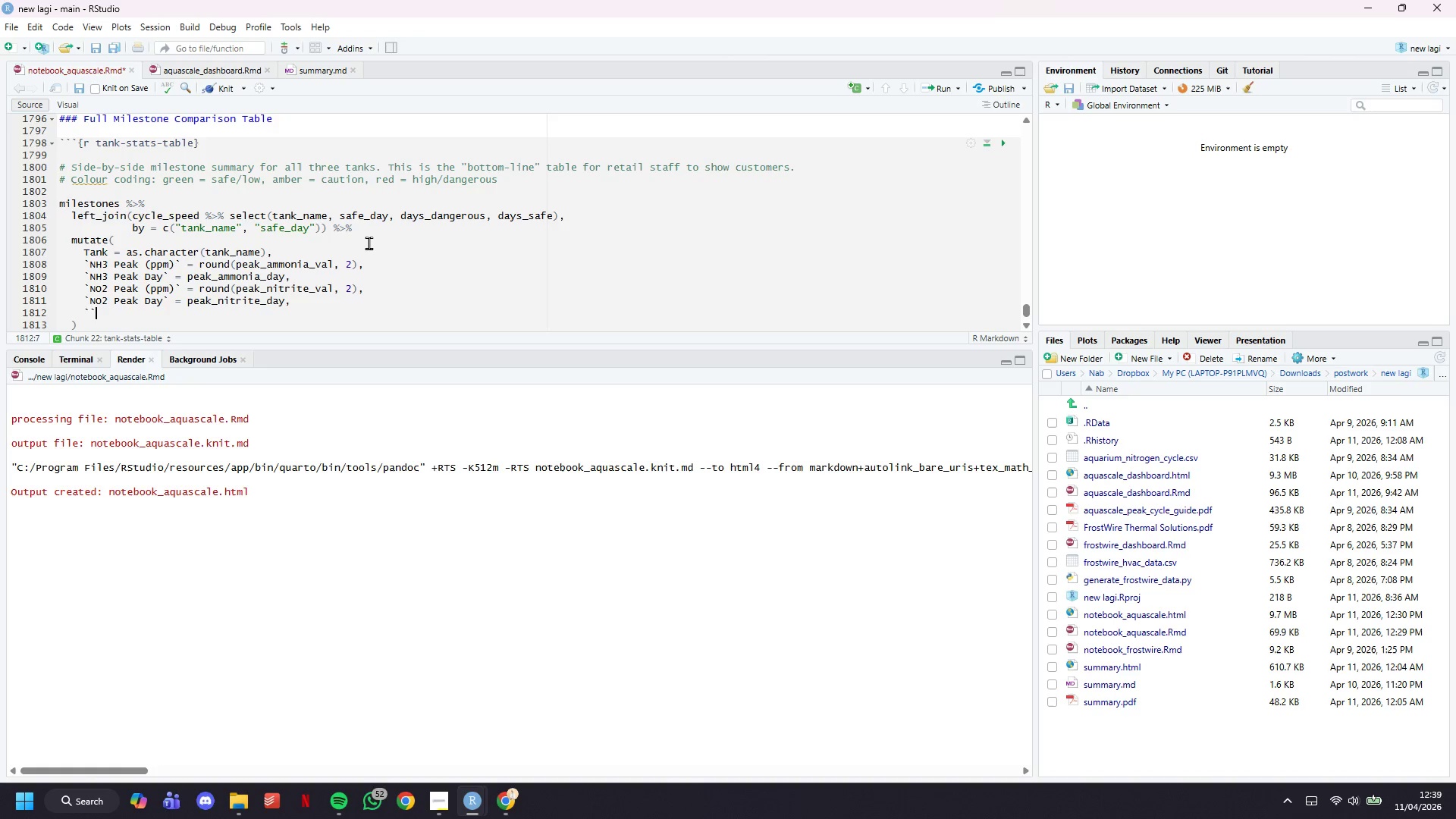 
key(ArrowLeft)
 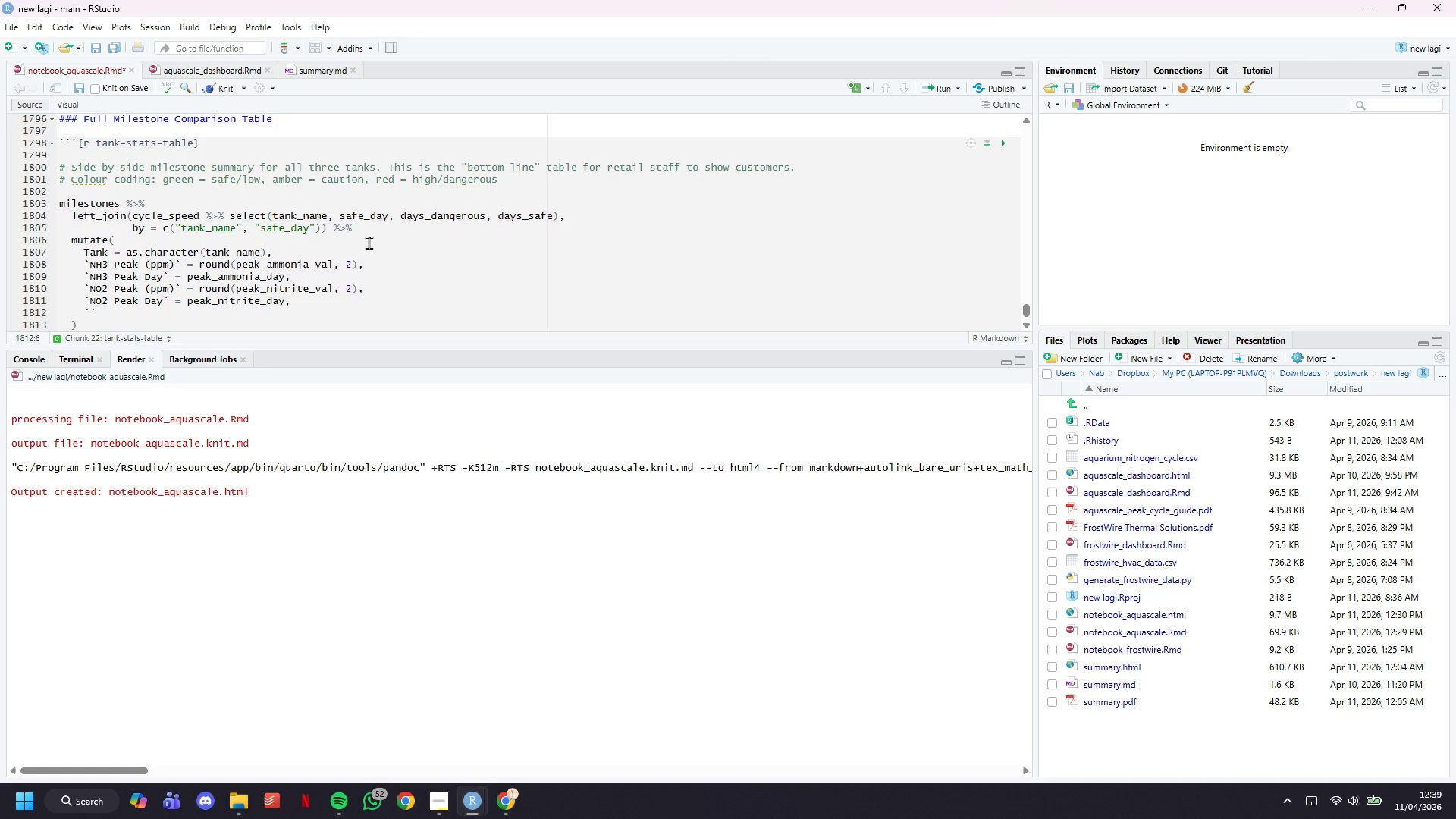 
key(CapsLock)
 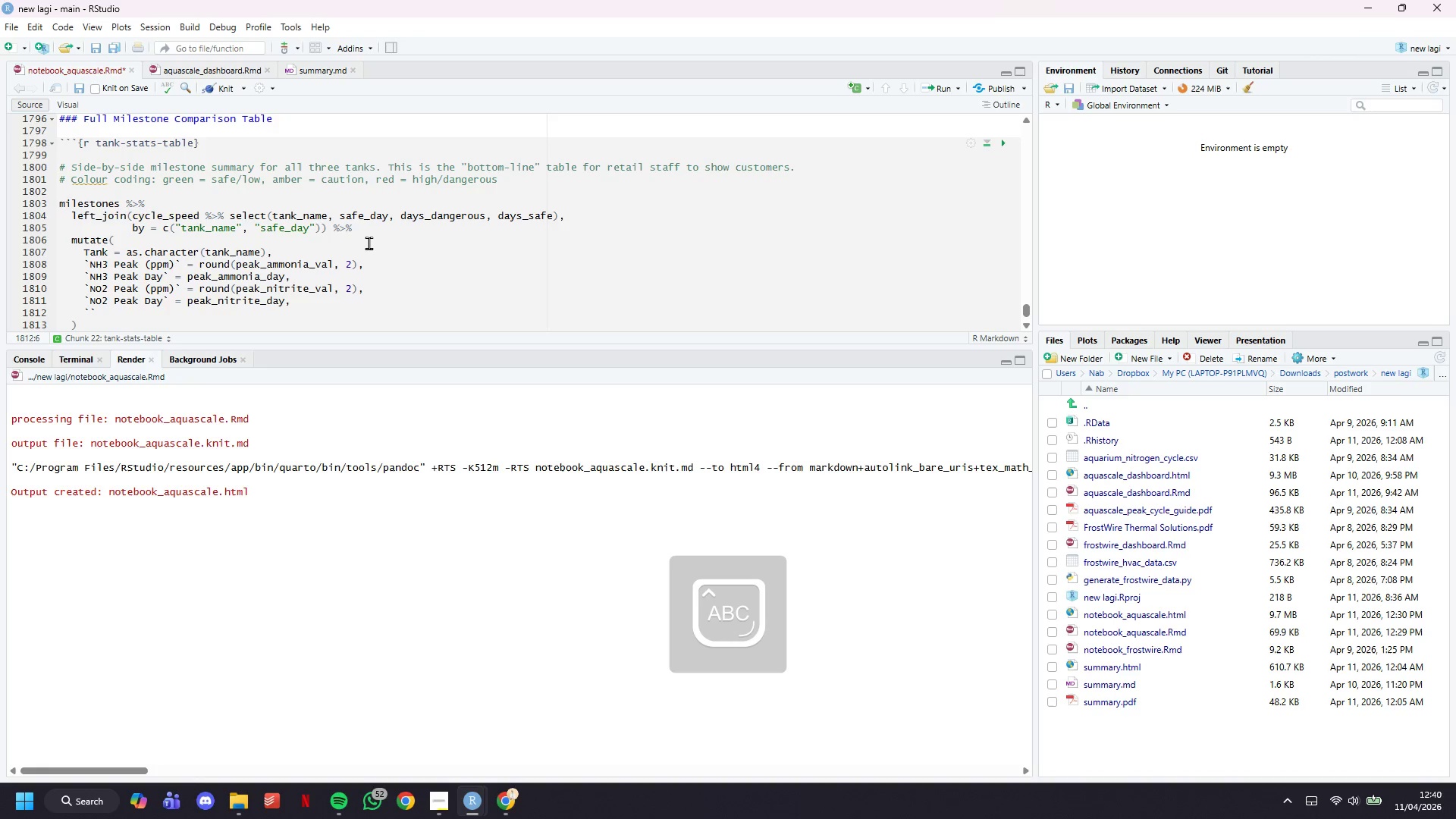 
key(F)
 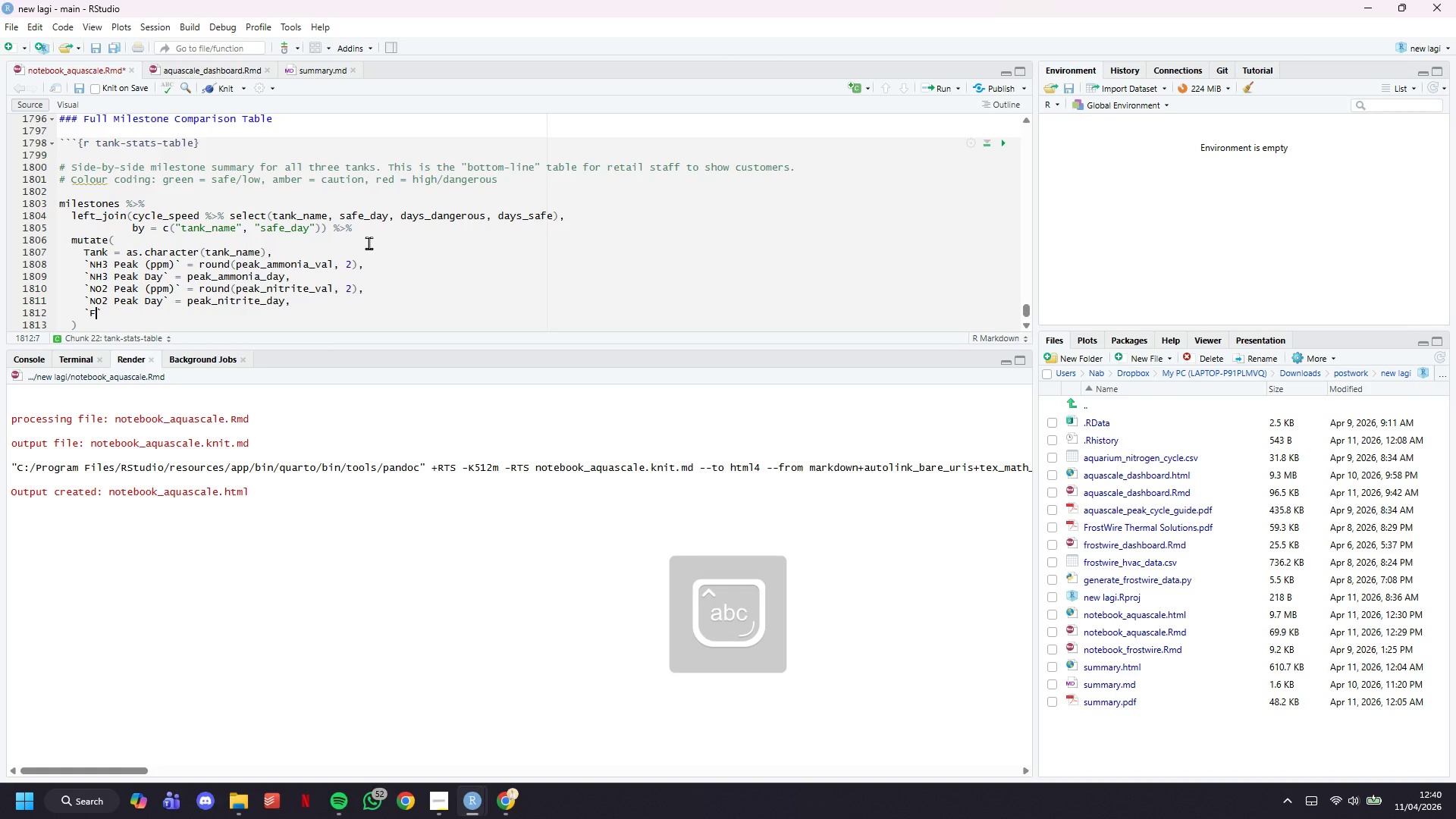 
key(CapsLock)
 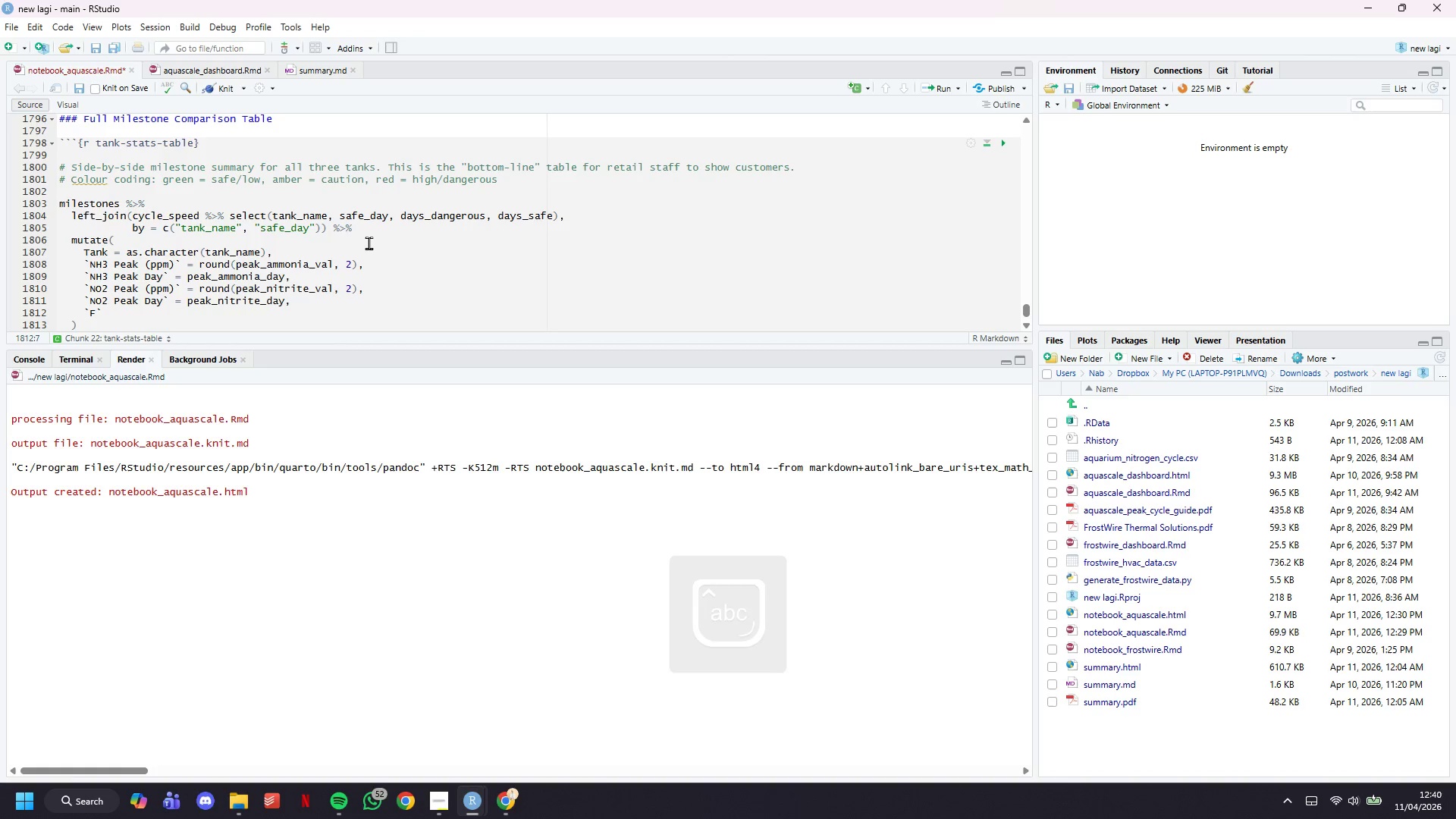 
type(irst Safe Day)
 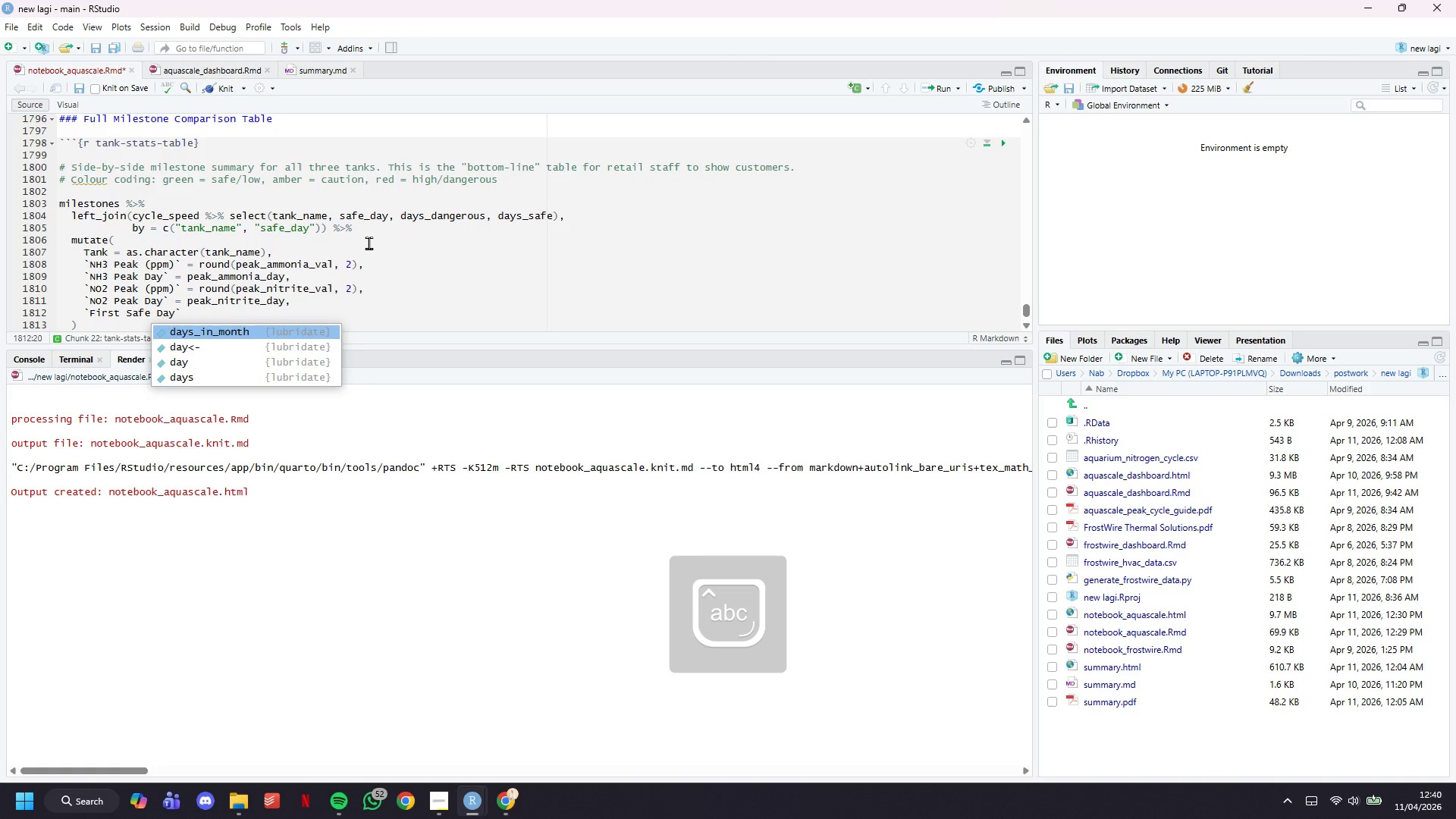 
key(ArrowRight)
 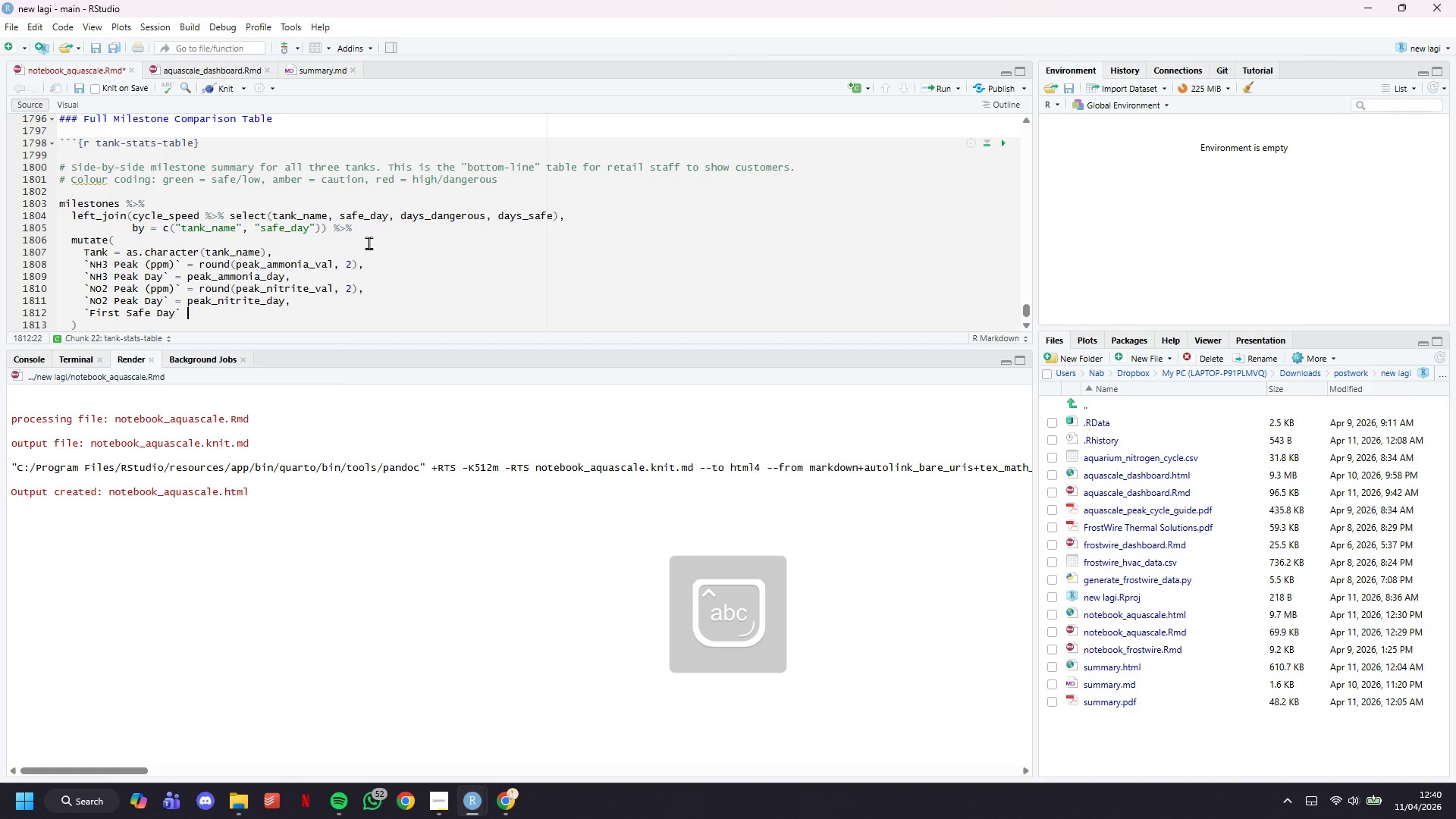 
type( = if_else()
 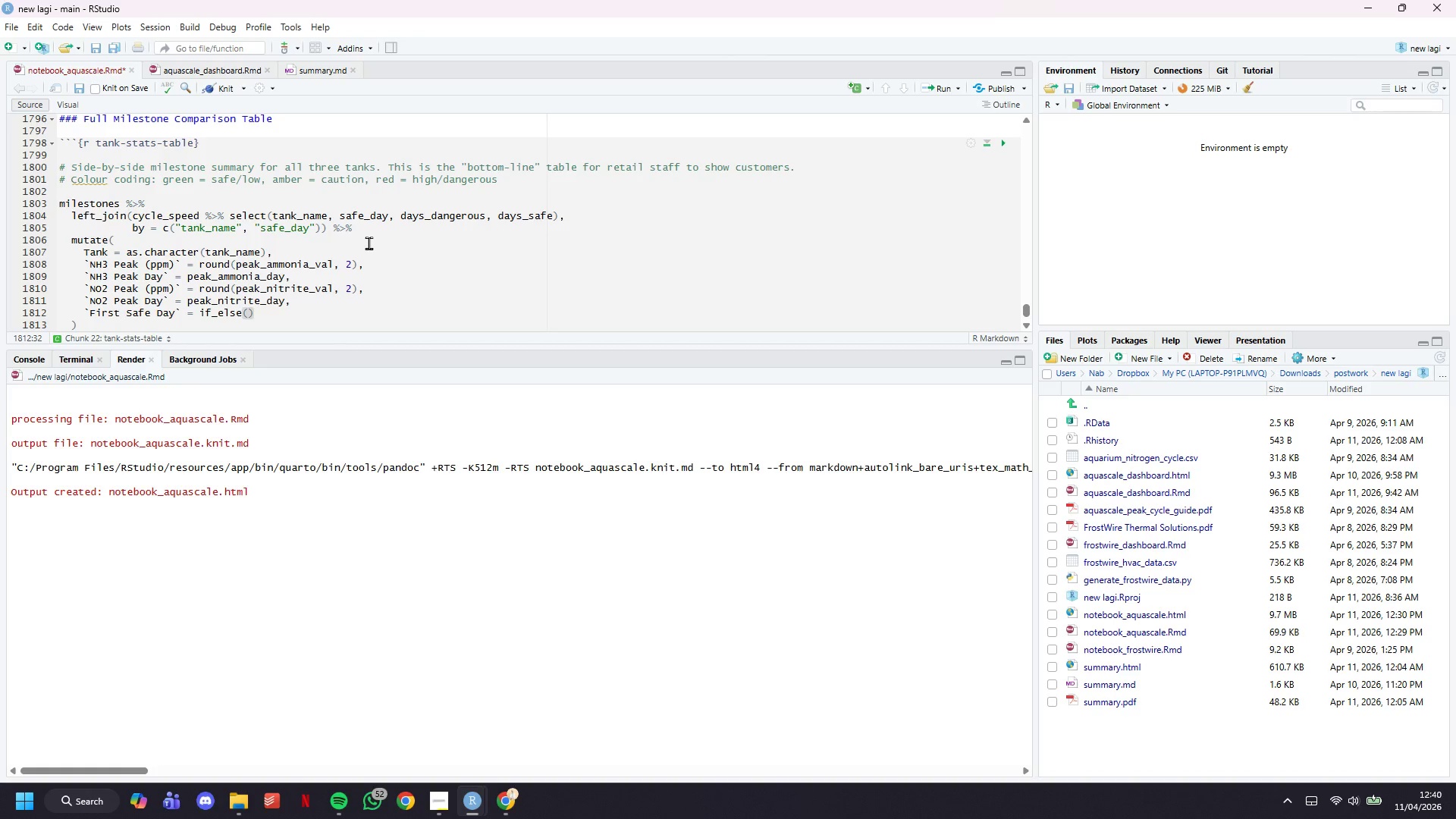 
wait(5.02)
 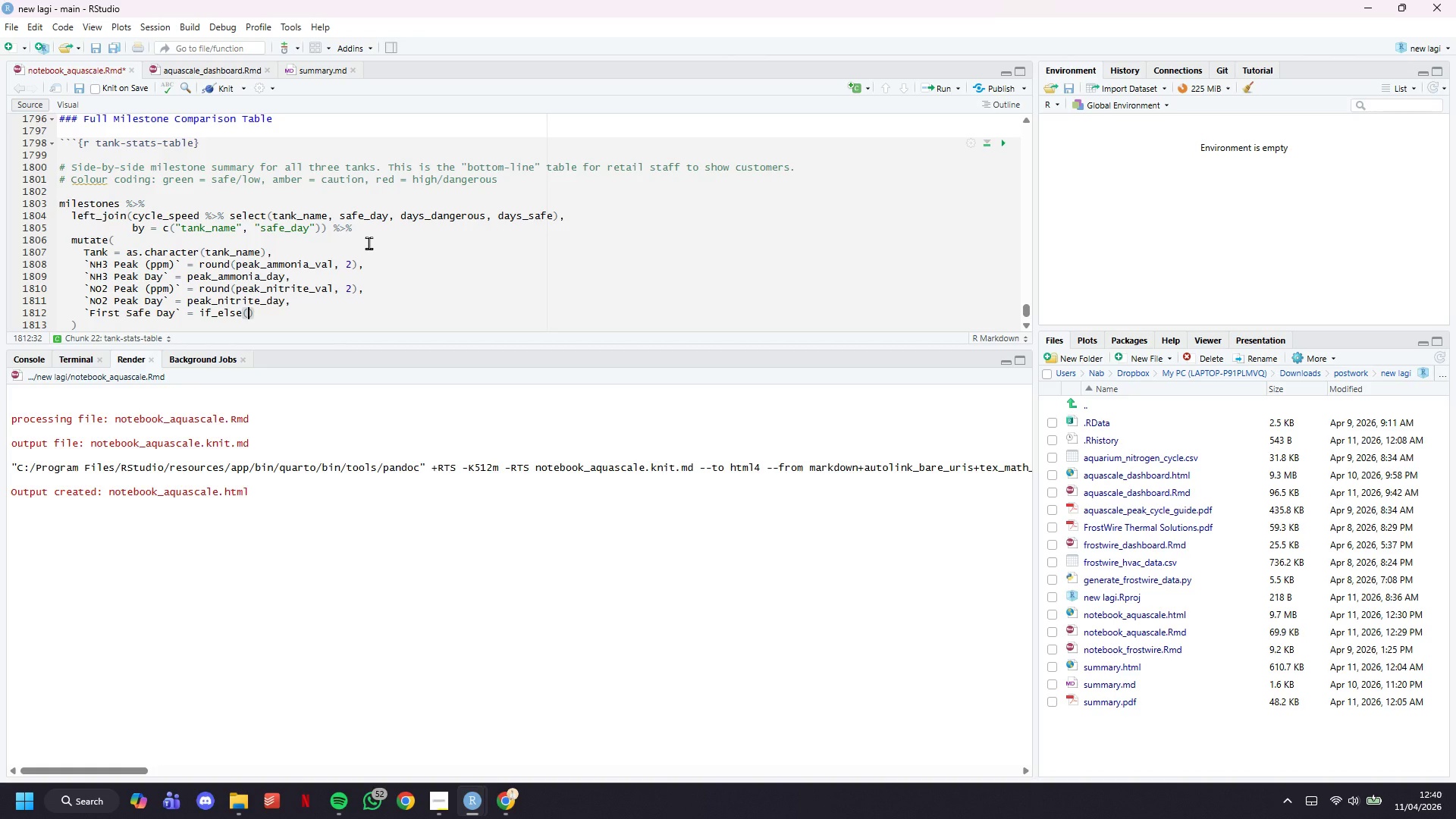 
type(is.na(safe_day)
 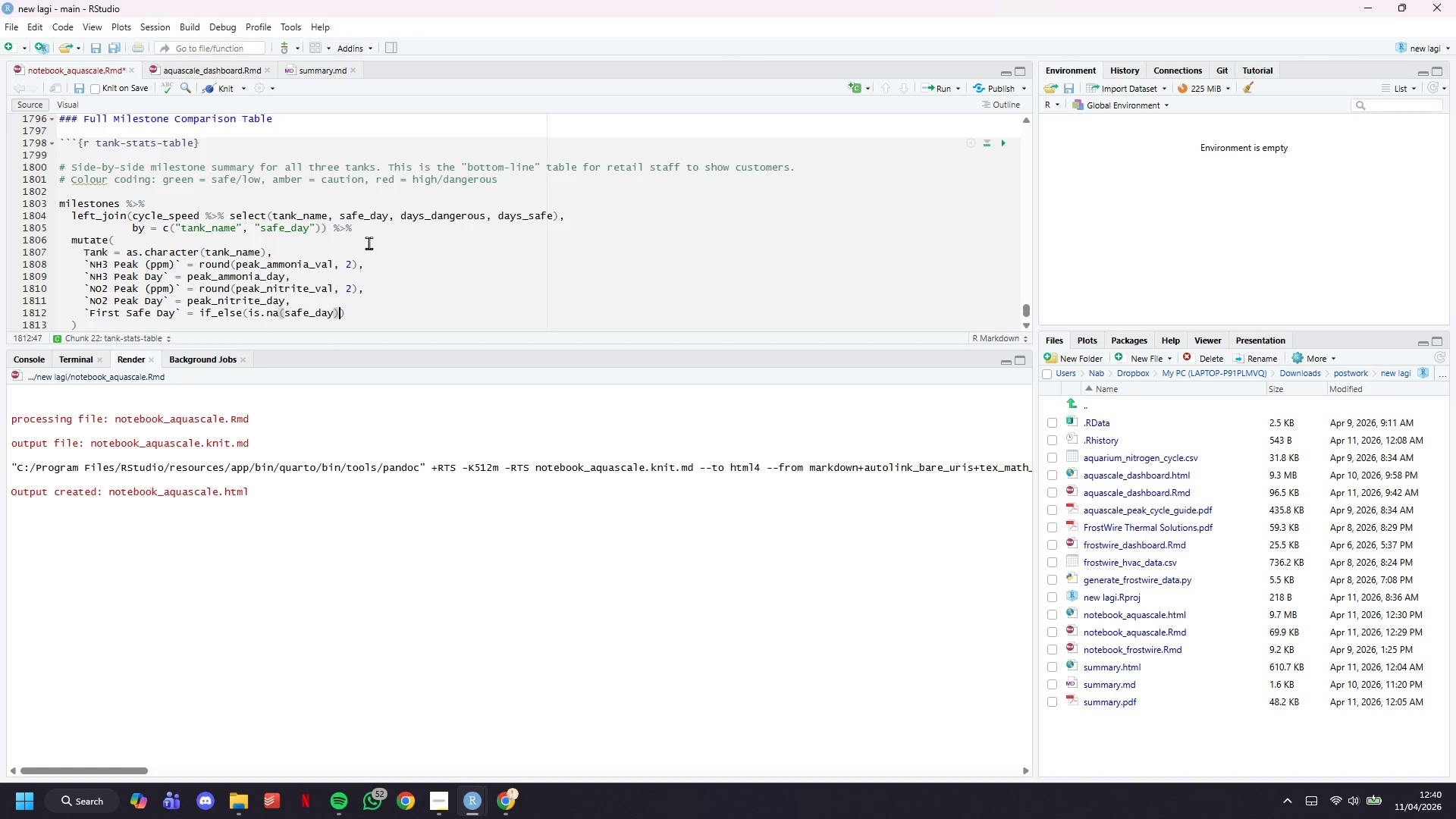 
 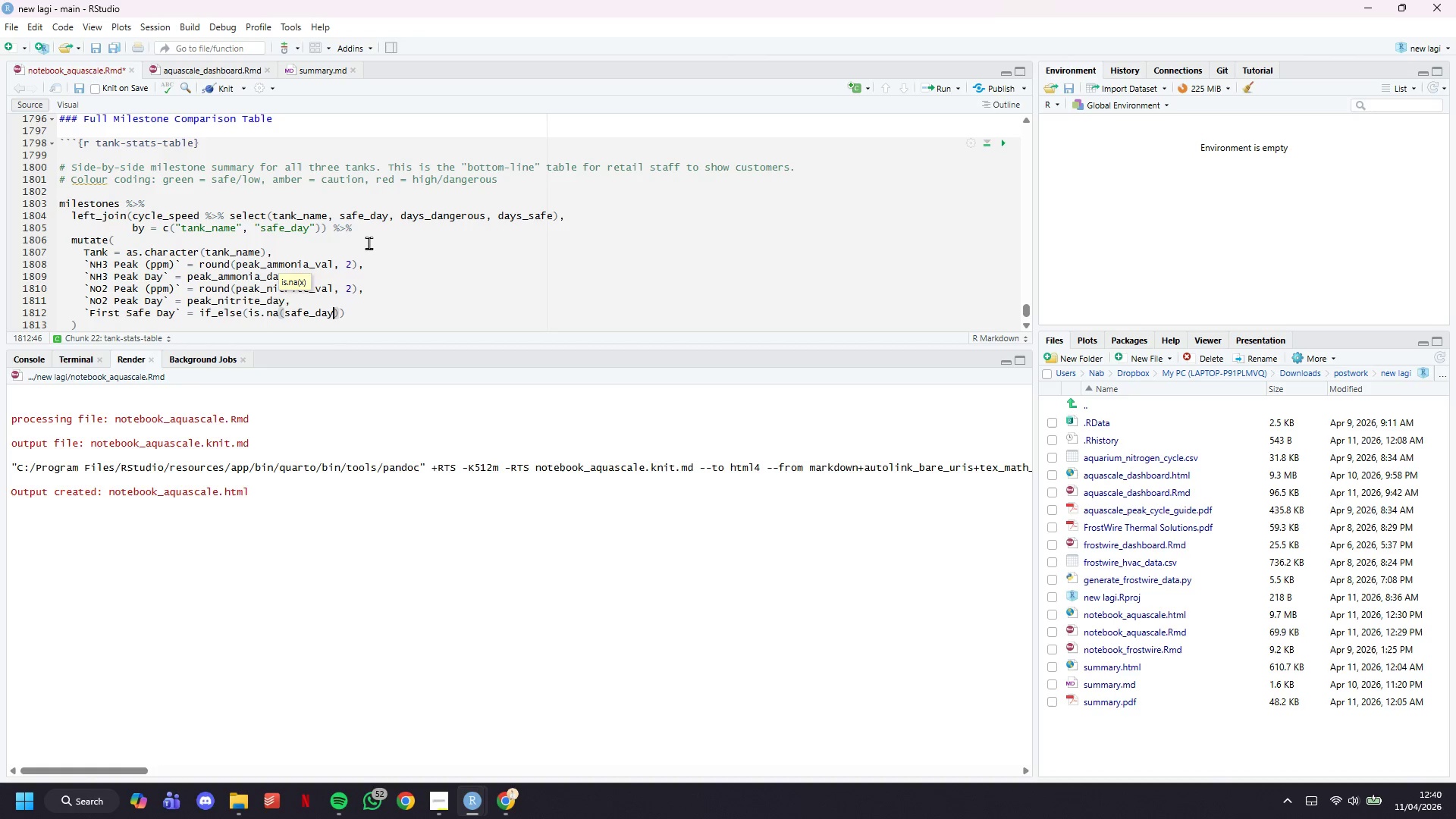 
key(ArrowRight)
 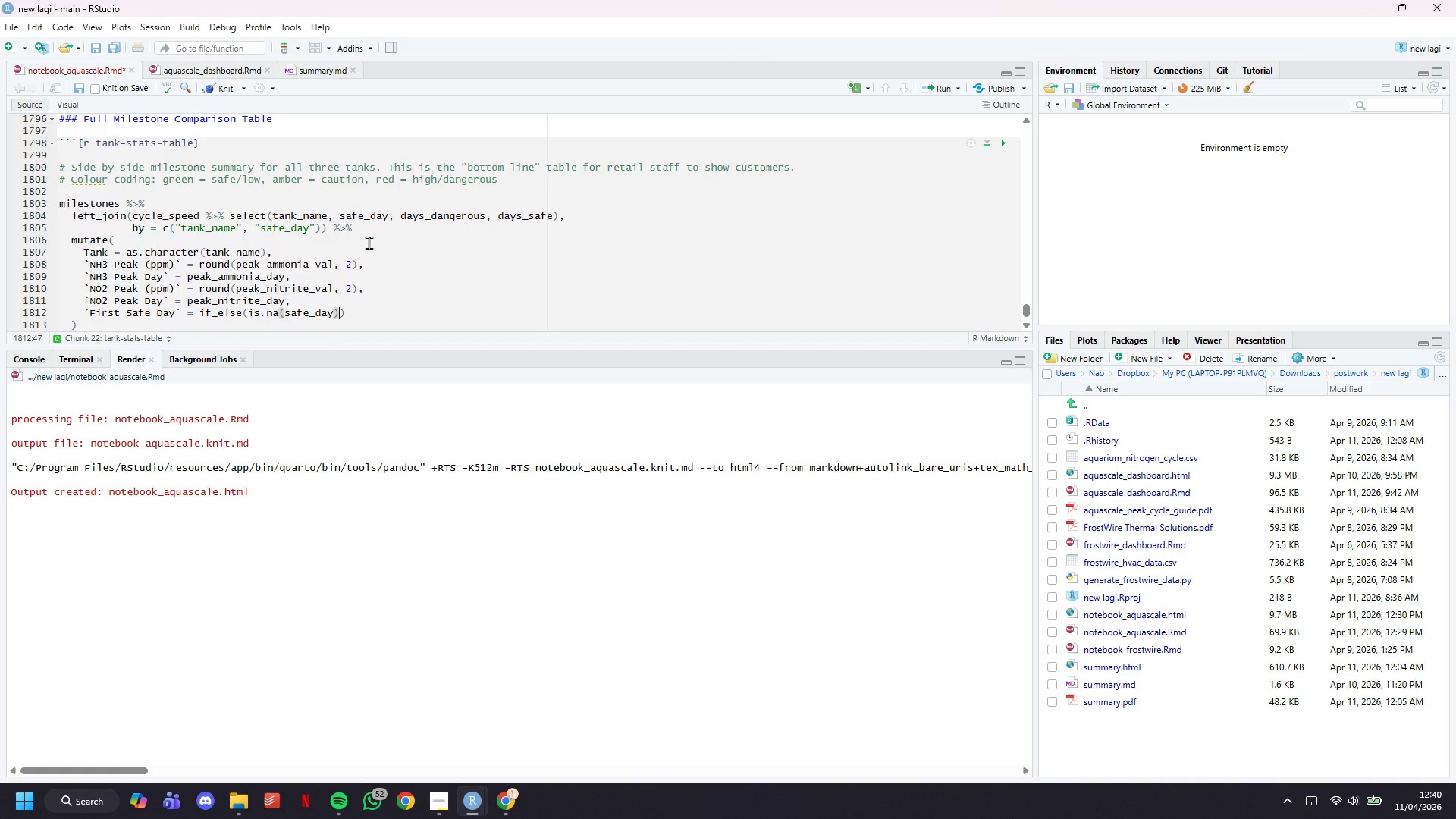 
key(Comma)
 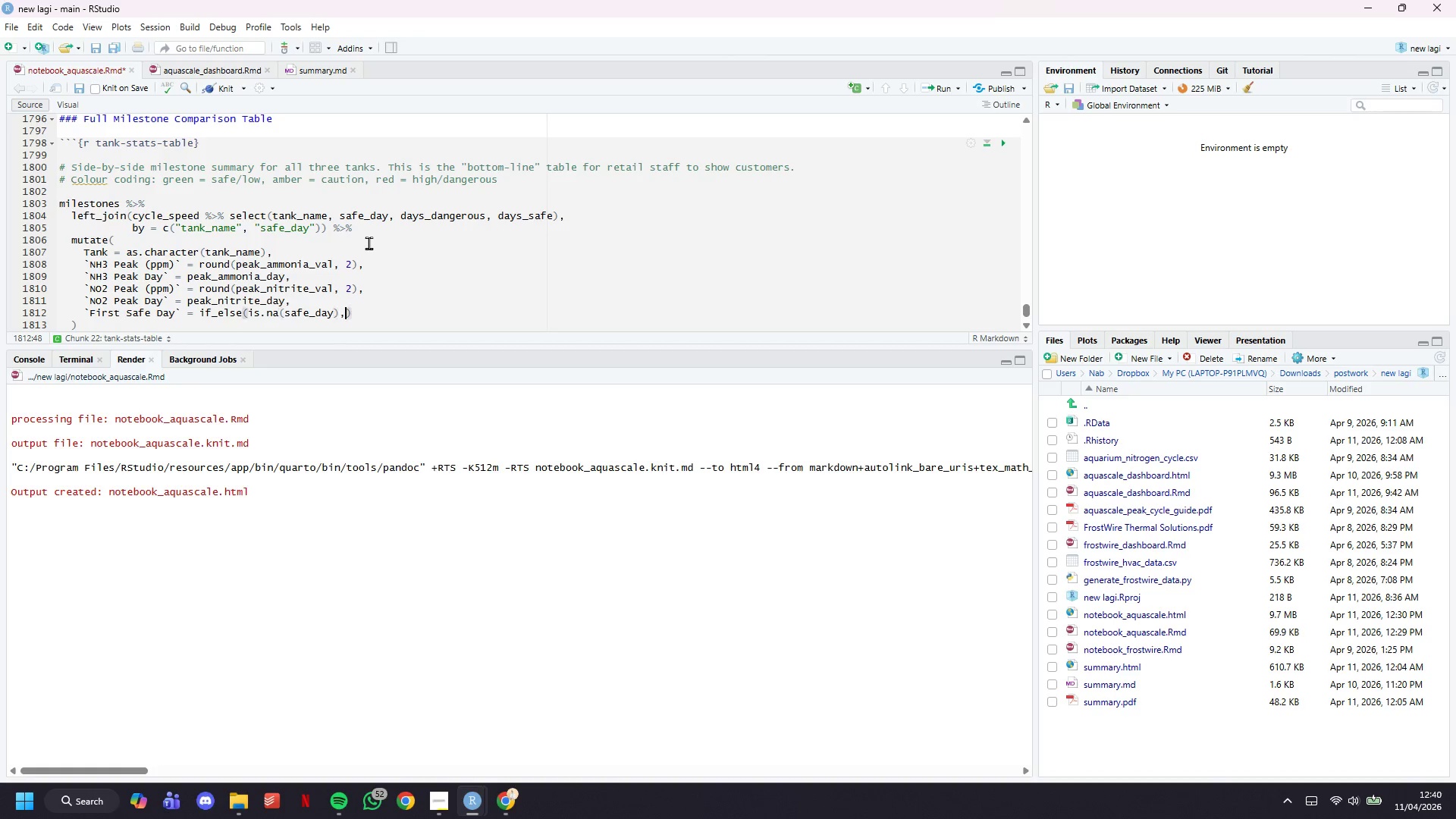 
key(Space)
 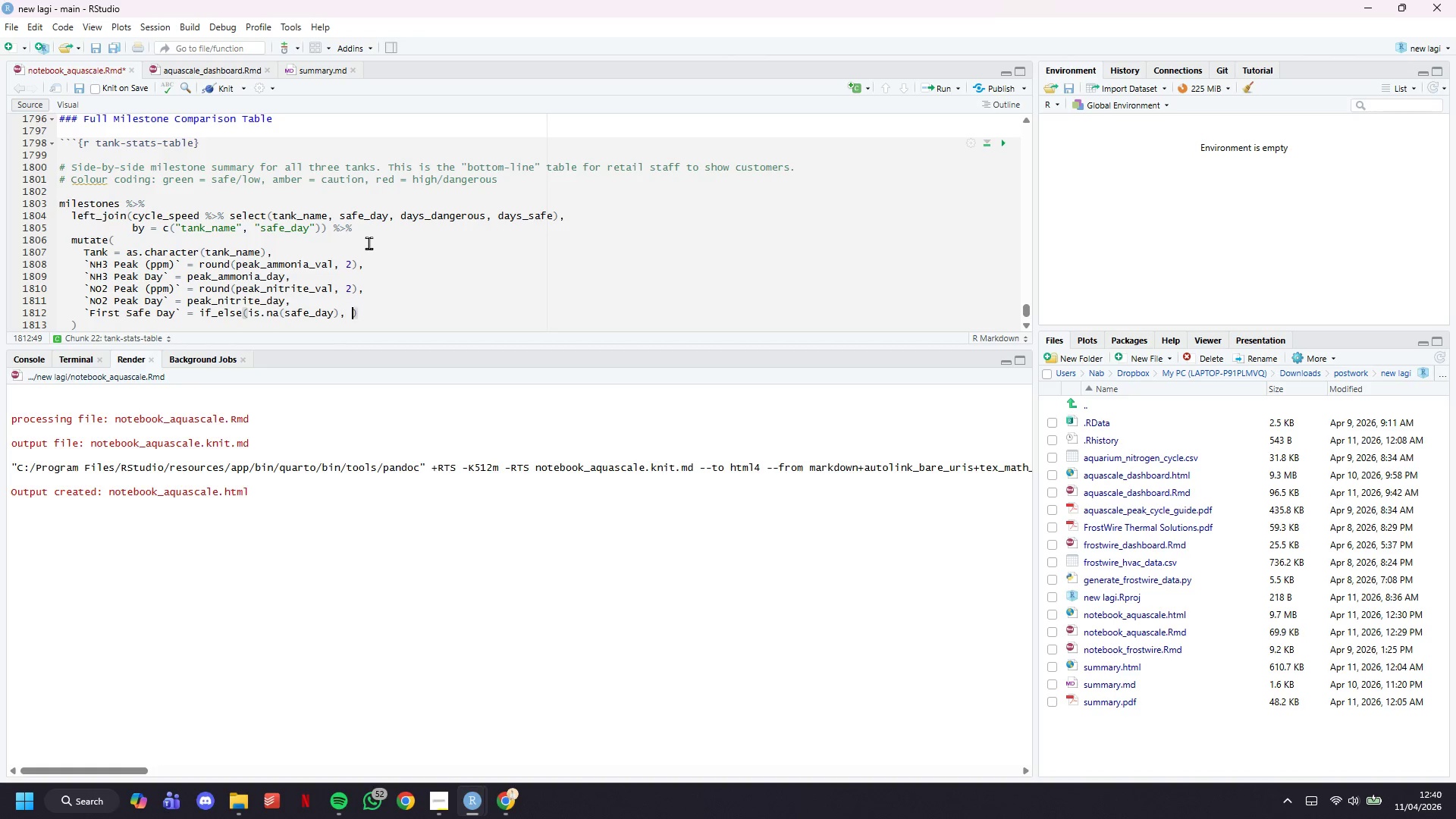 
key(Shift+Quote)
 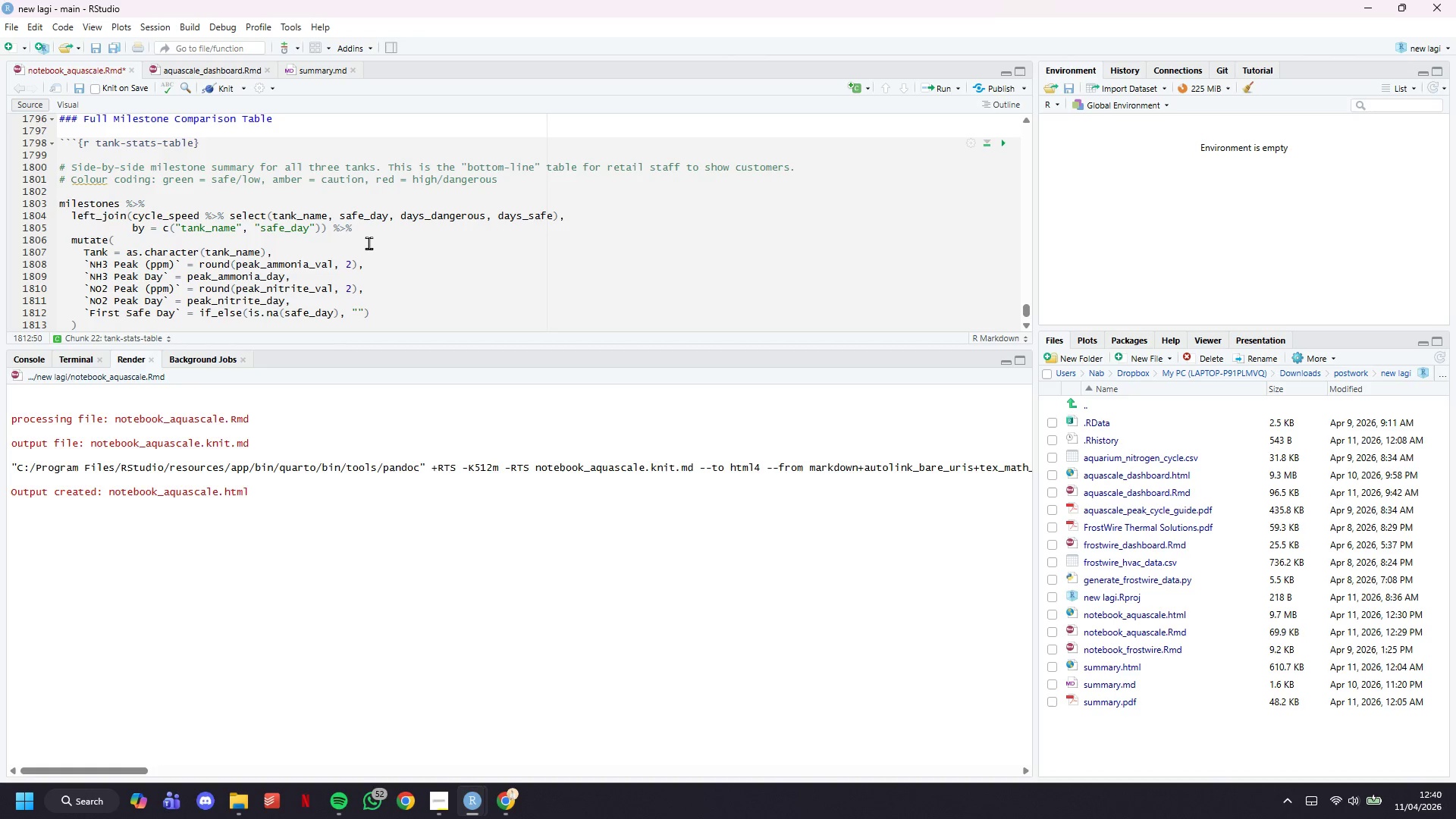 
key(Shift+ShiftLeft)
 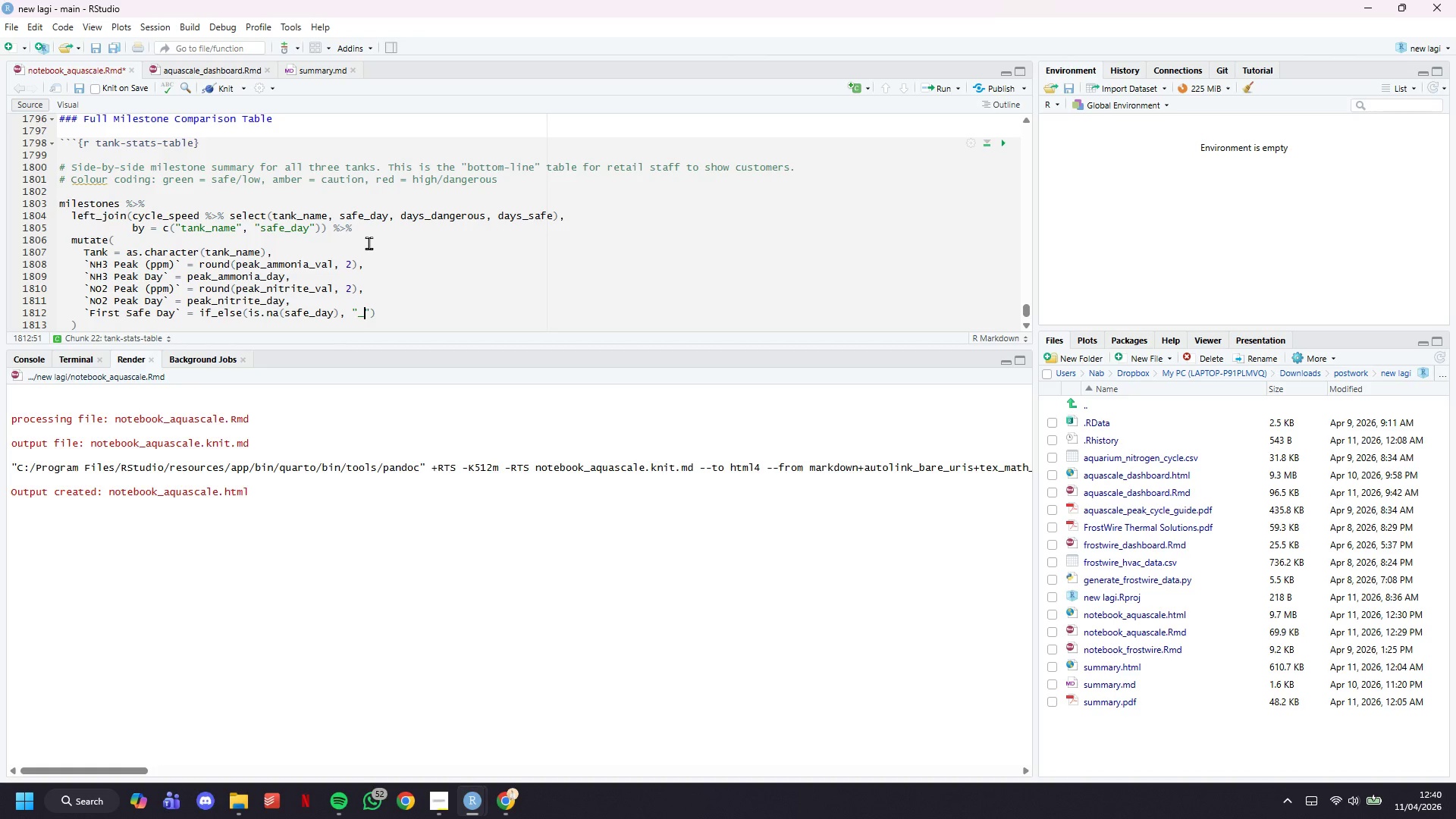 
key(Shift+Minus)
 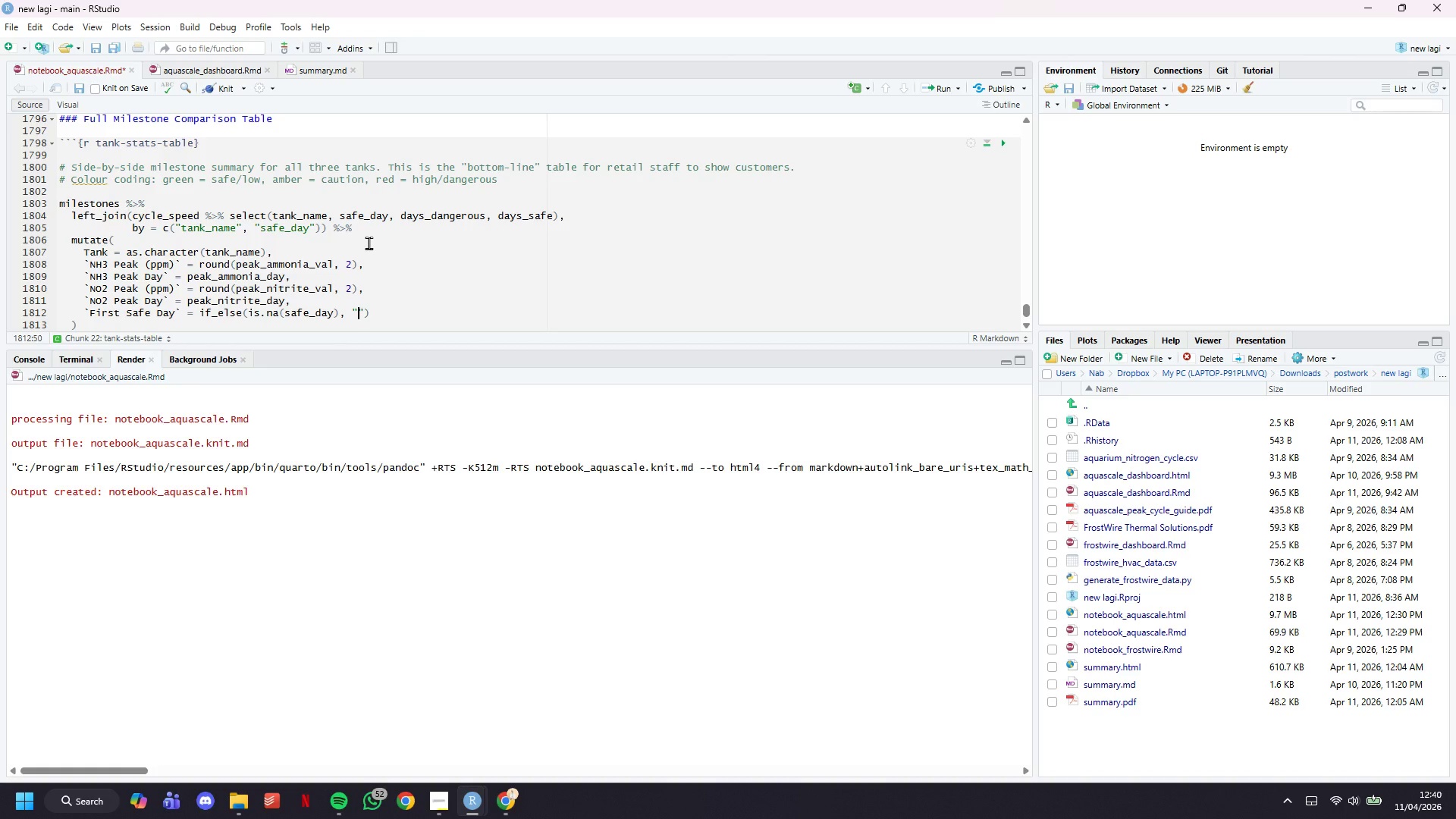 
key(Backspace)
 